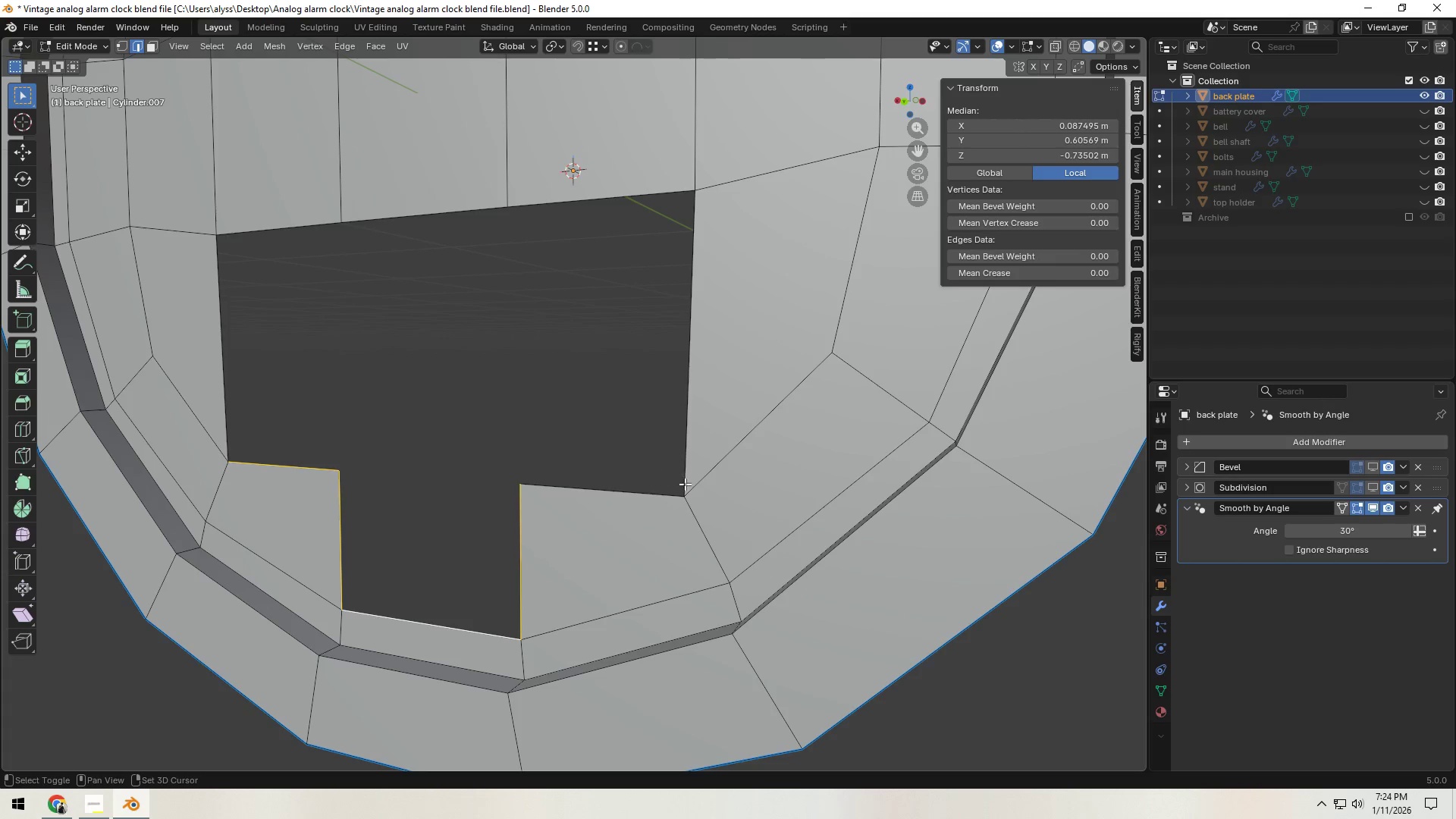 
hold_key(key=ShiftLeft, duration=1.53)
left_click([645, 494])
 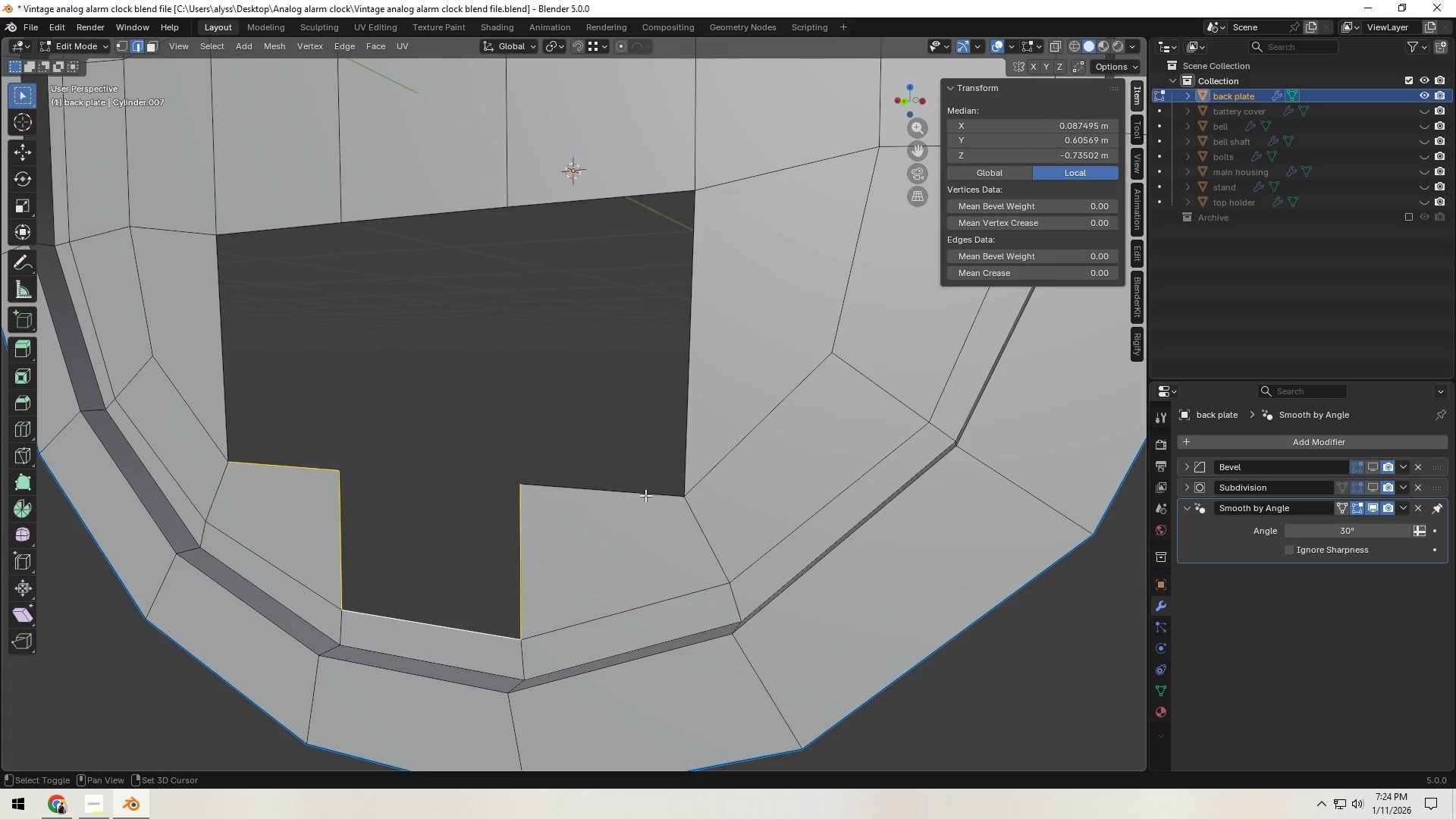 
left_click([558, 208])
 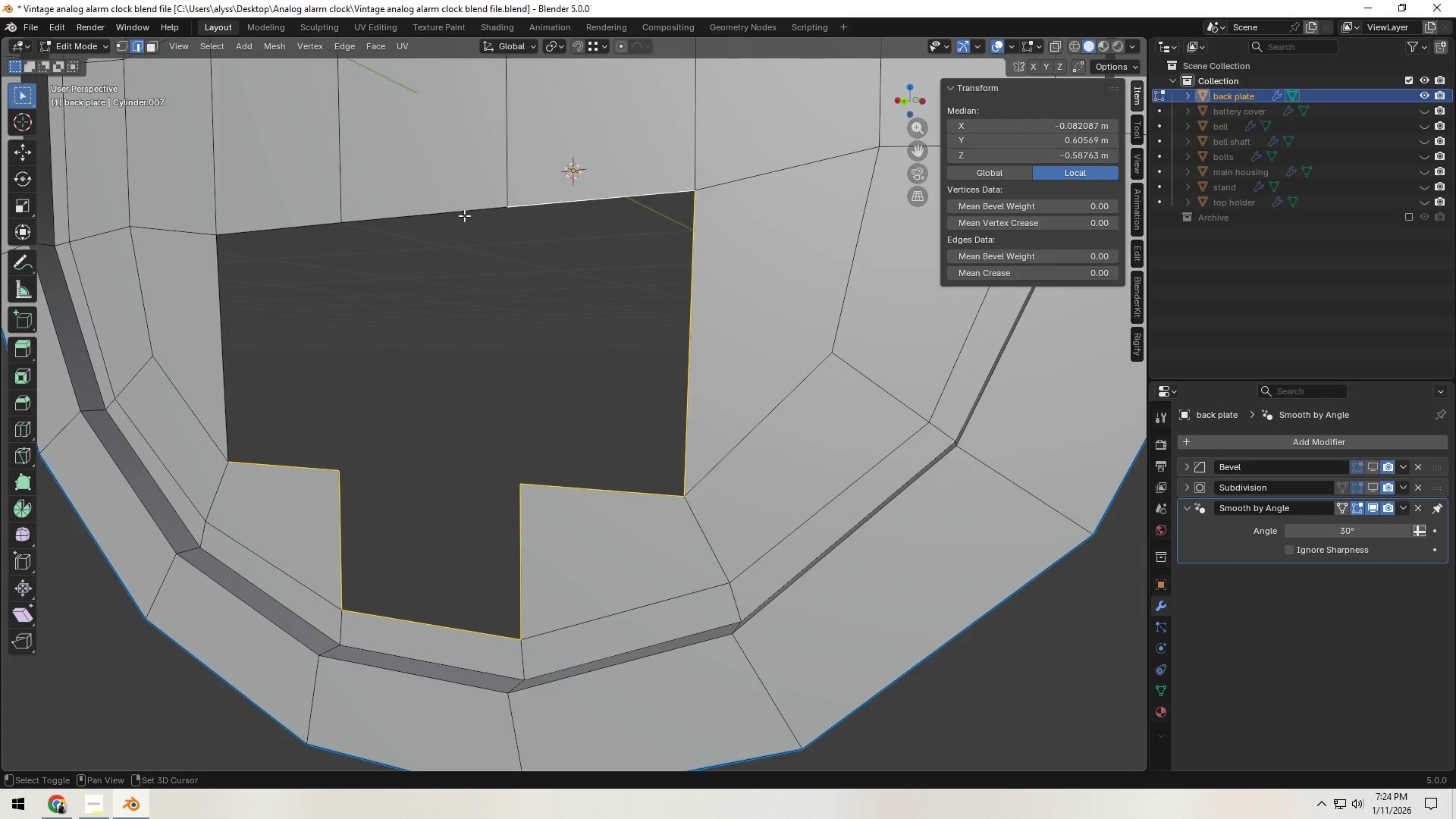 
double_click([463, 215])
 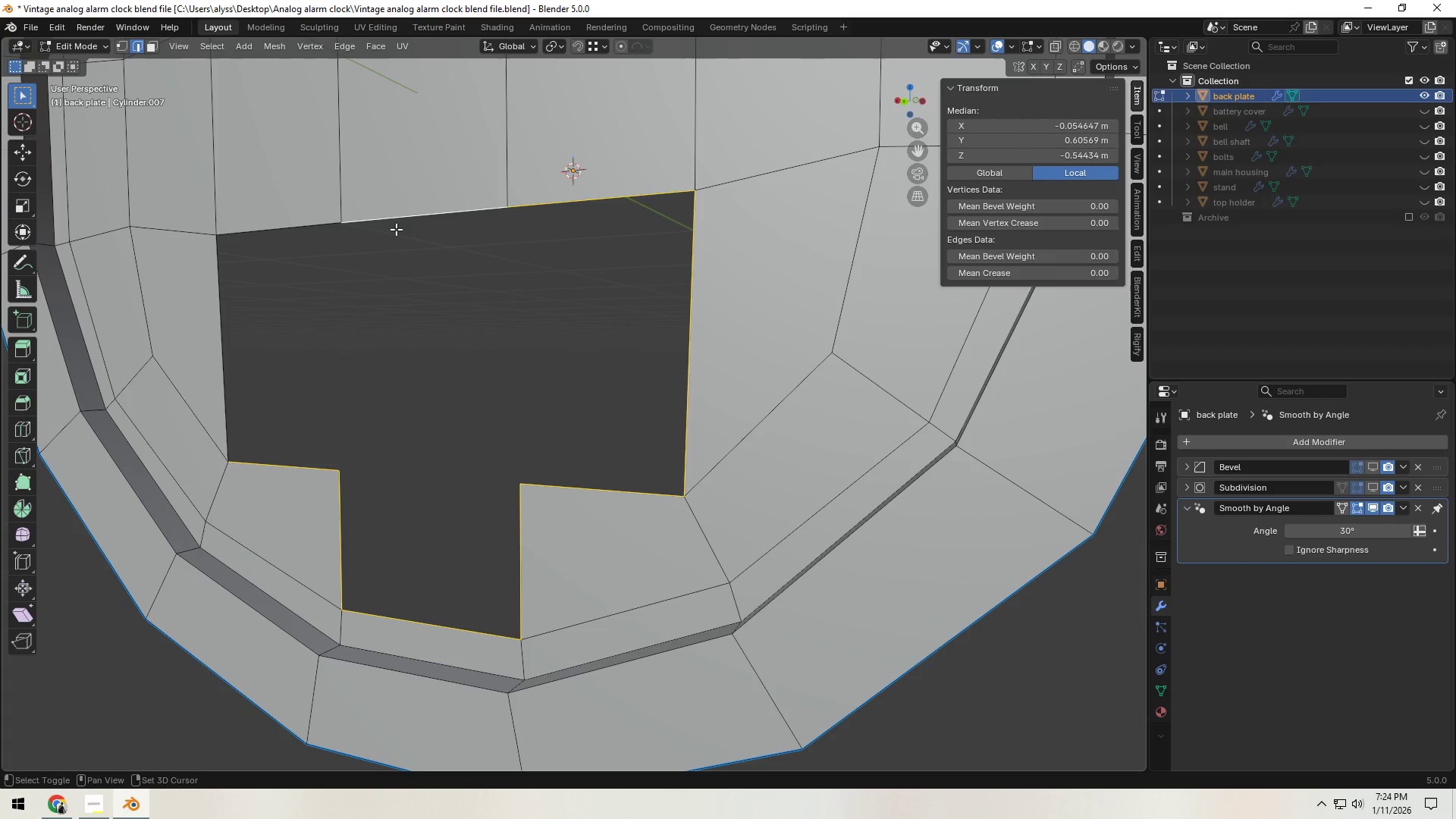 
hold_key(key=ShiftLeft, duration=1.01)
triple_click([328, 229])
 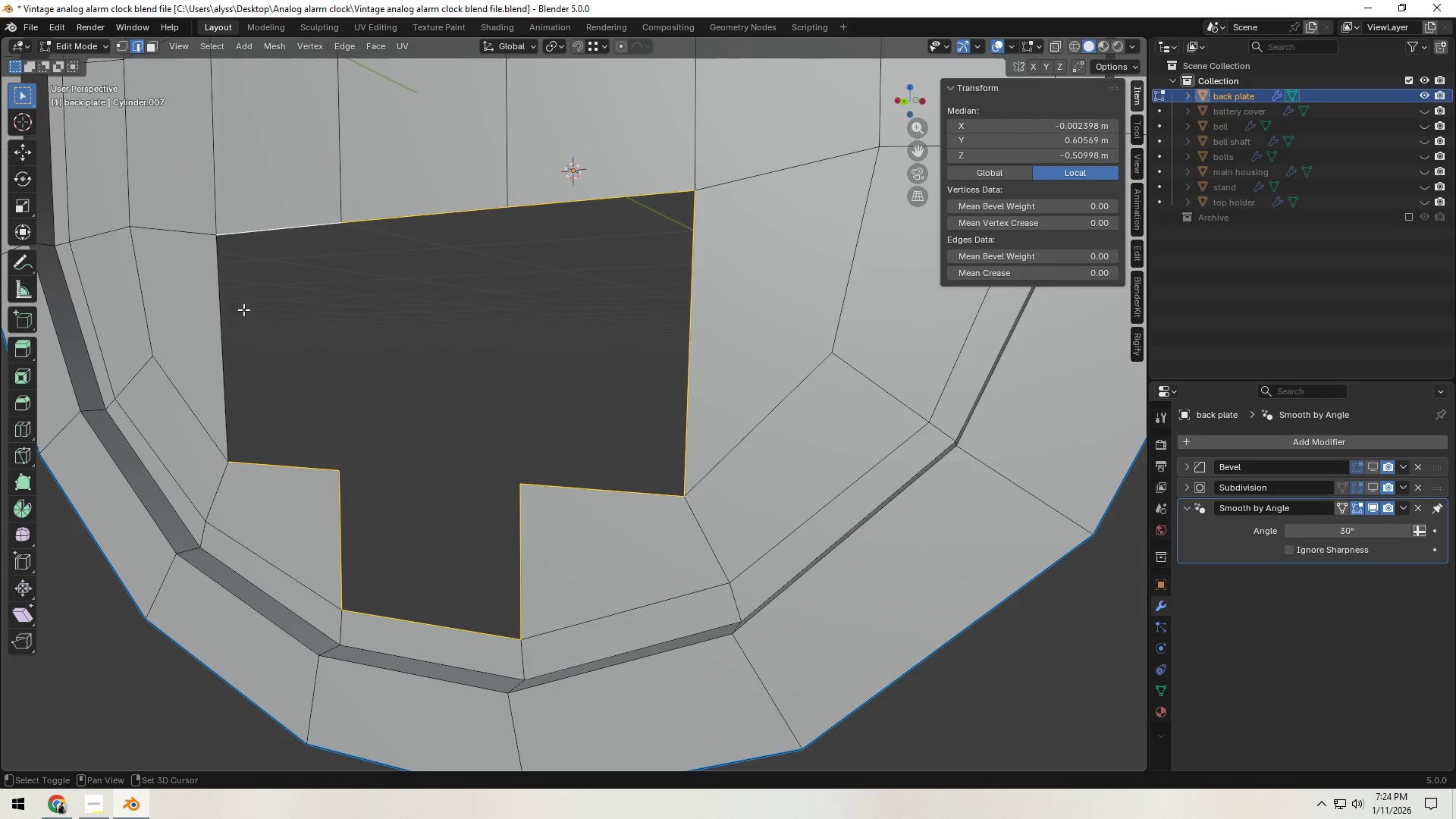 
left_click([208, 341])
 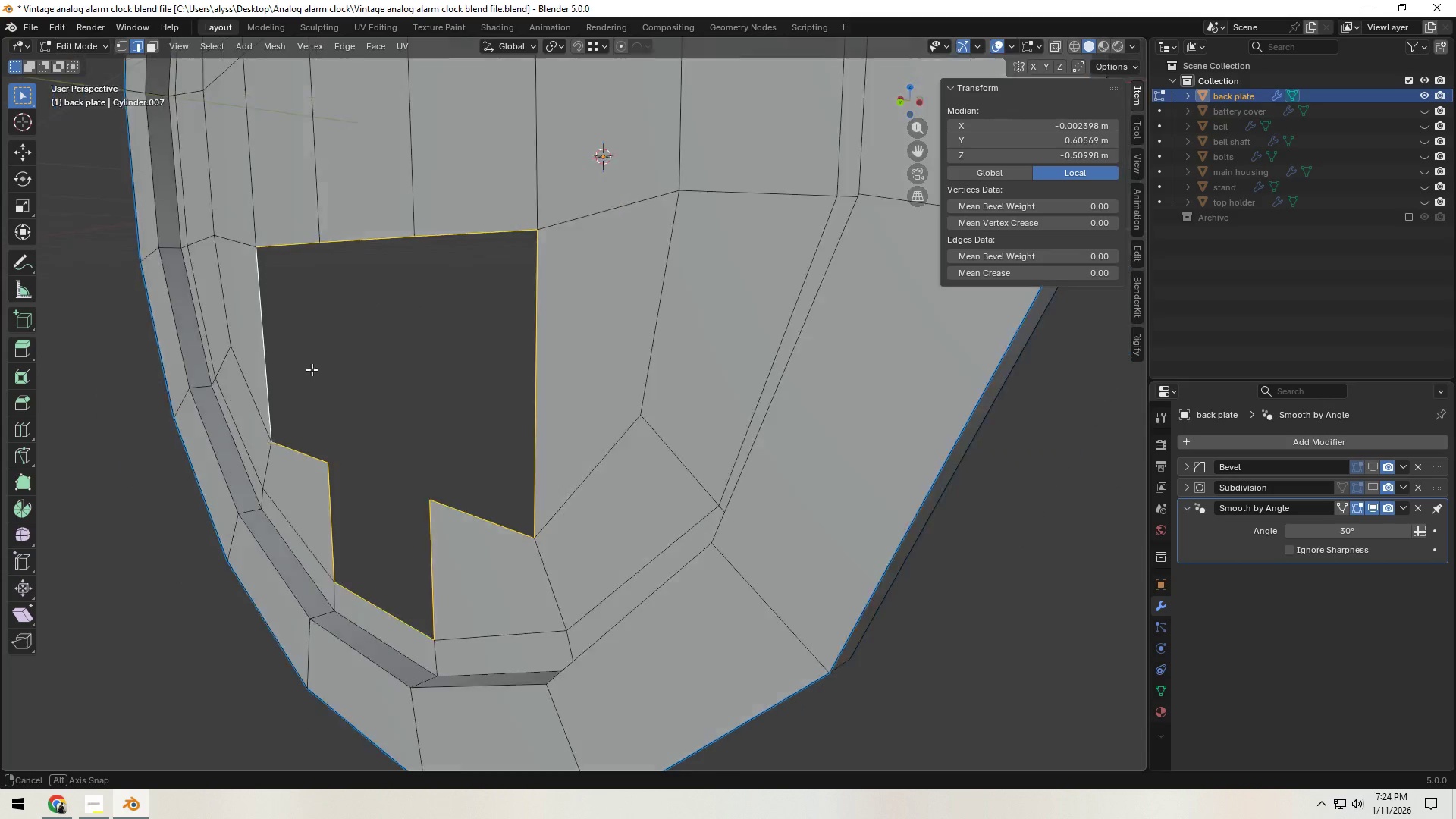 
key(E)
 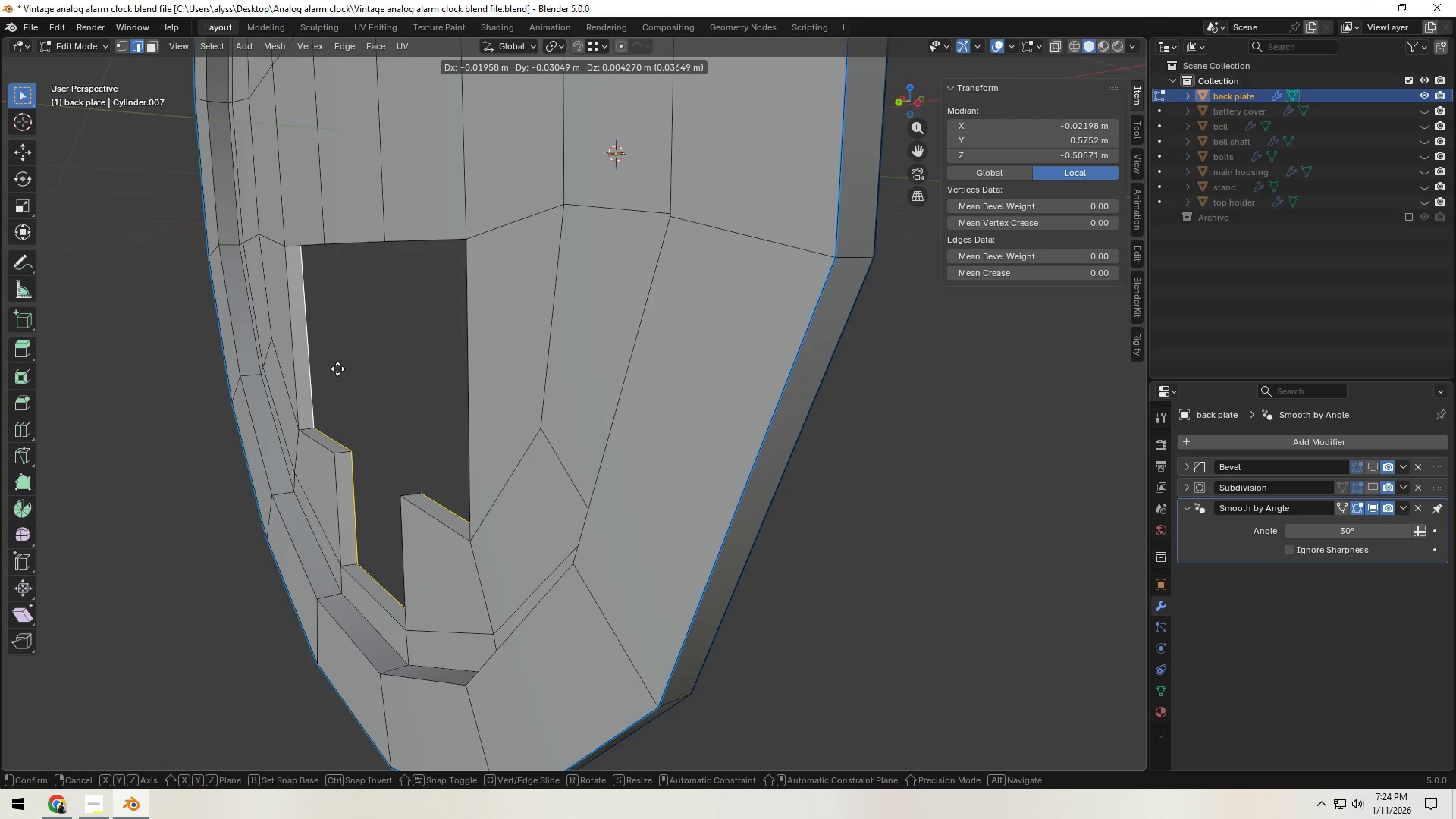 
key(Y)
 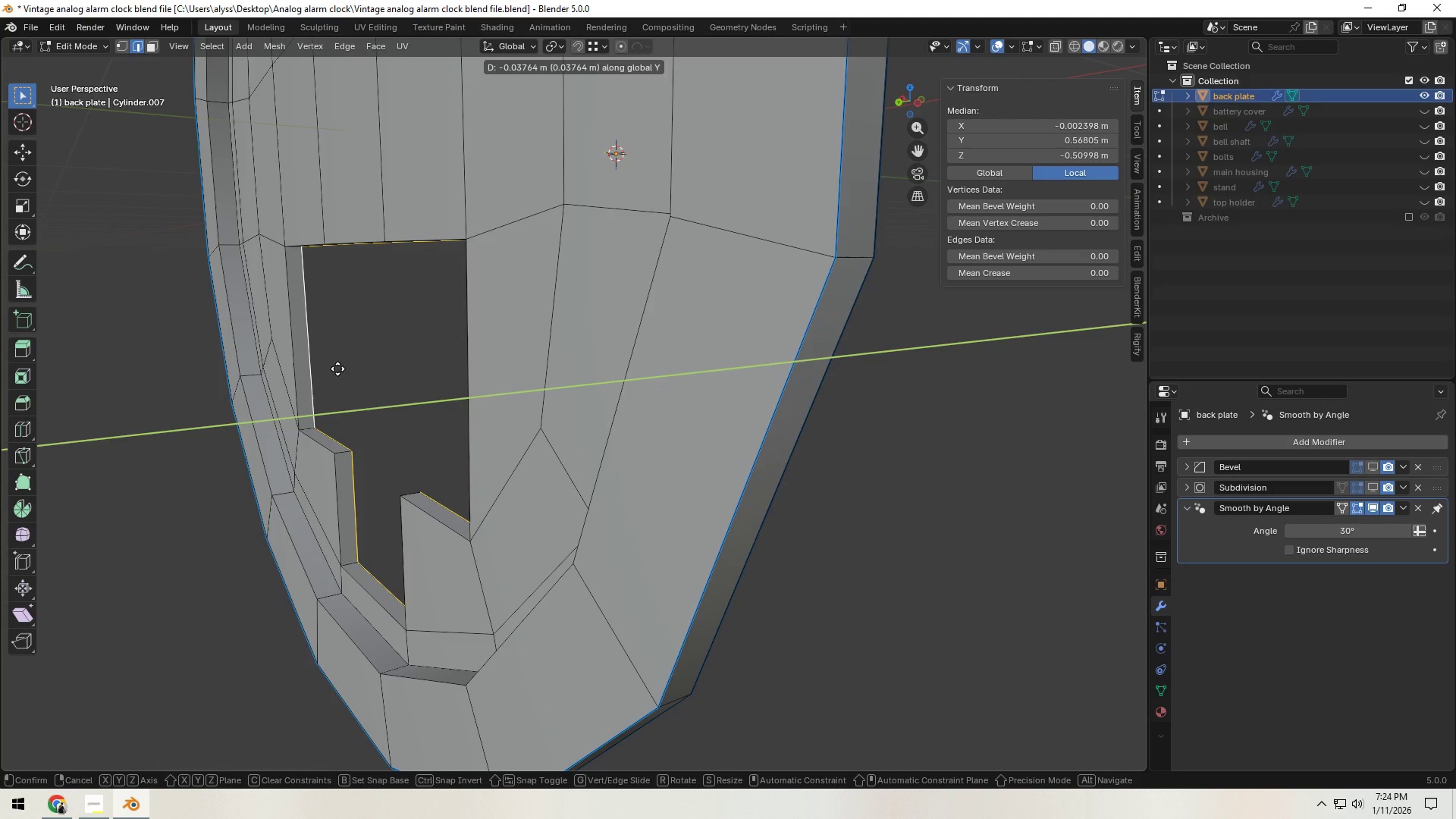 
left_click([337, 369])
 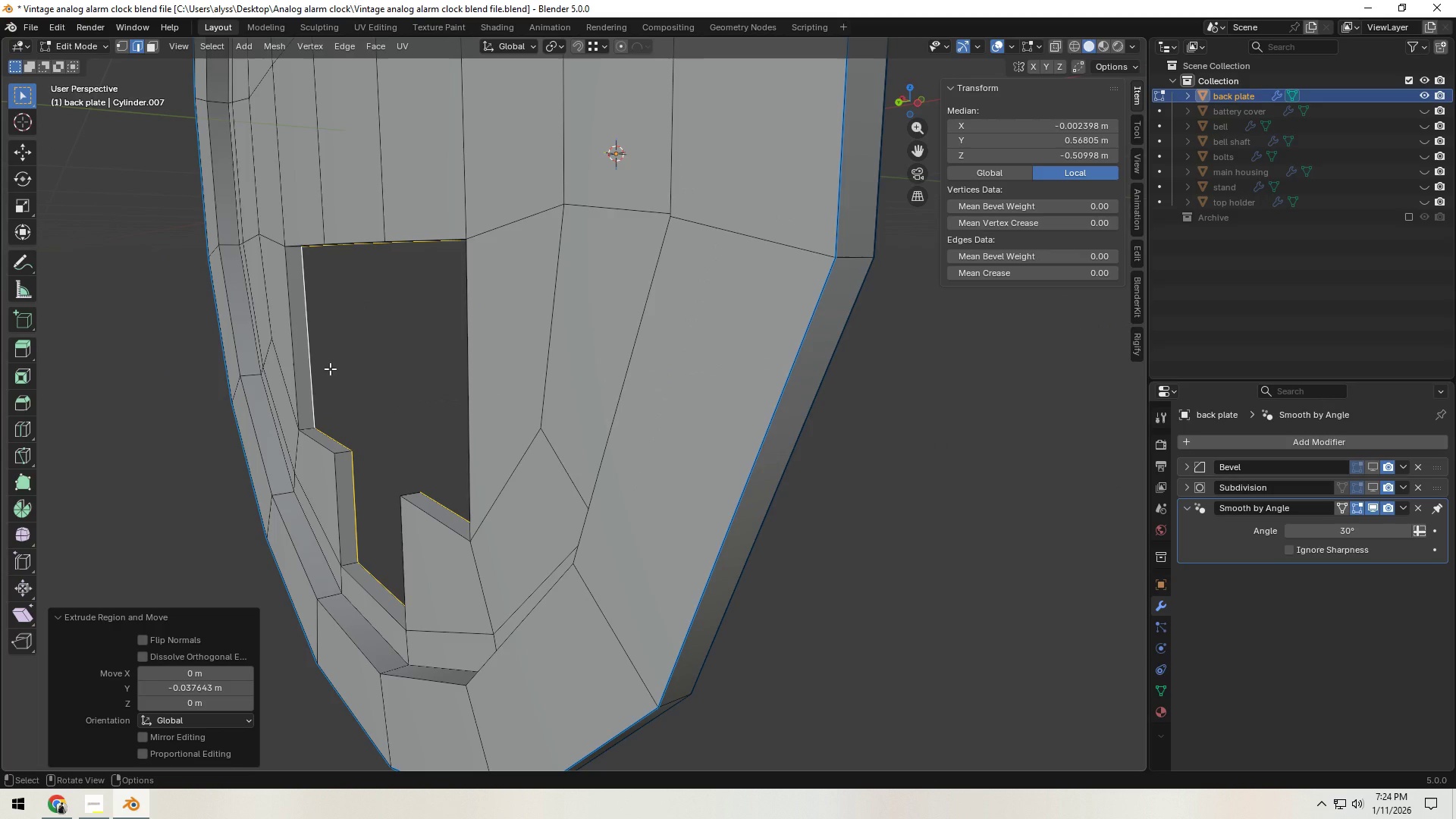 
wait(6.52)
 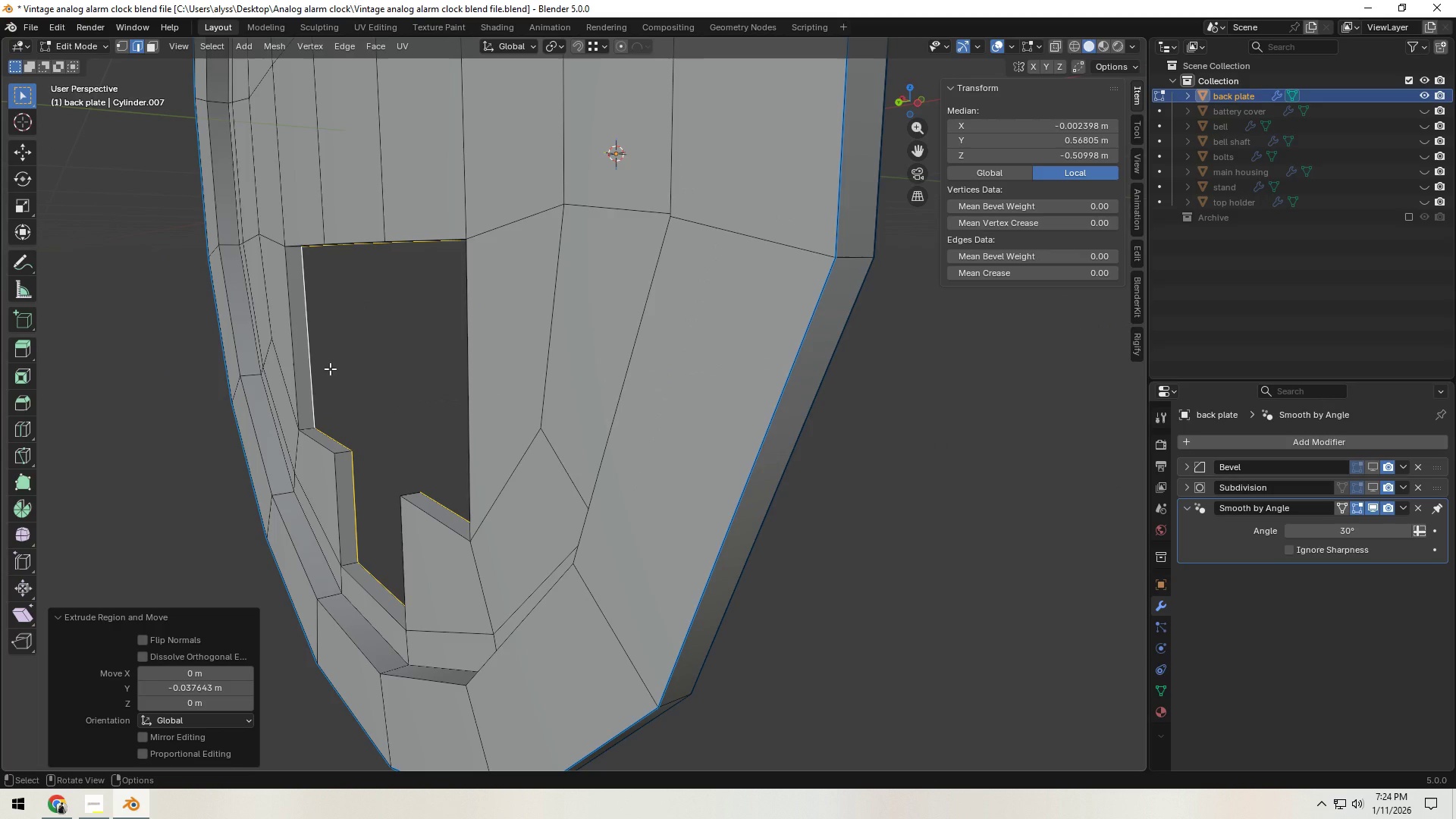 
hold_key(key=ShiftLeft, duration=0.55)
 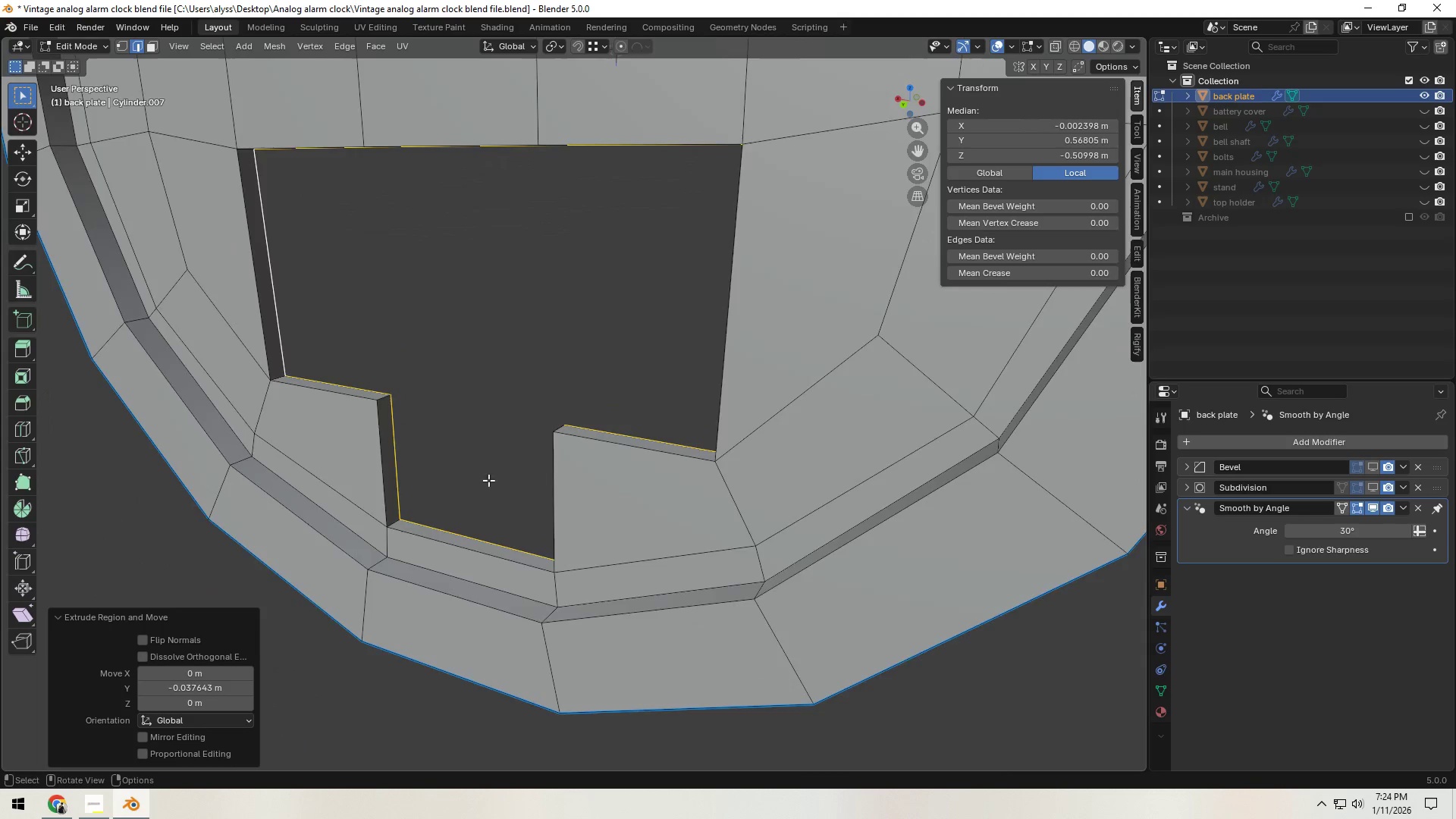 
scroll: coordinate [461, 494], scroll_direction: up, amount: 1.0
 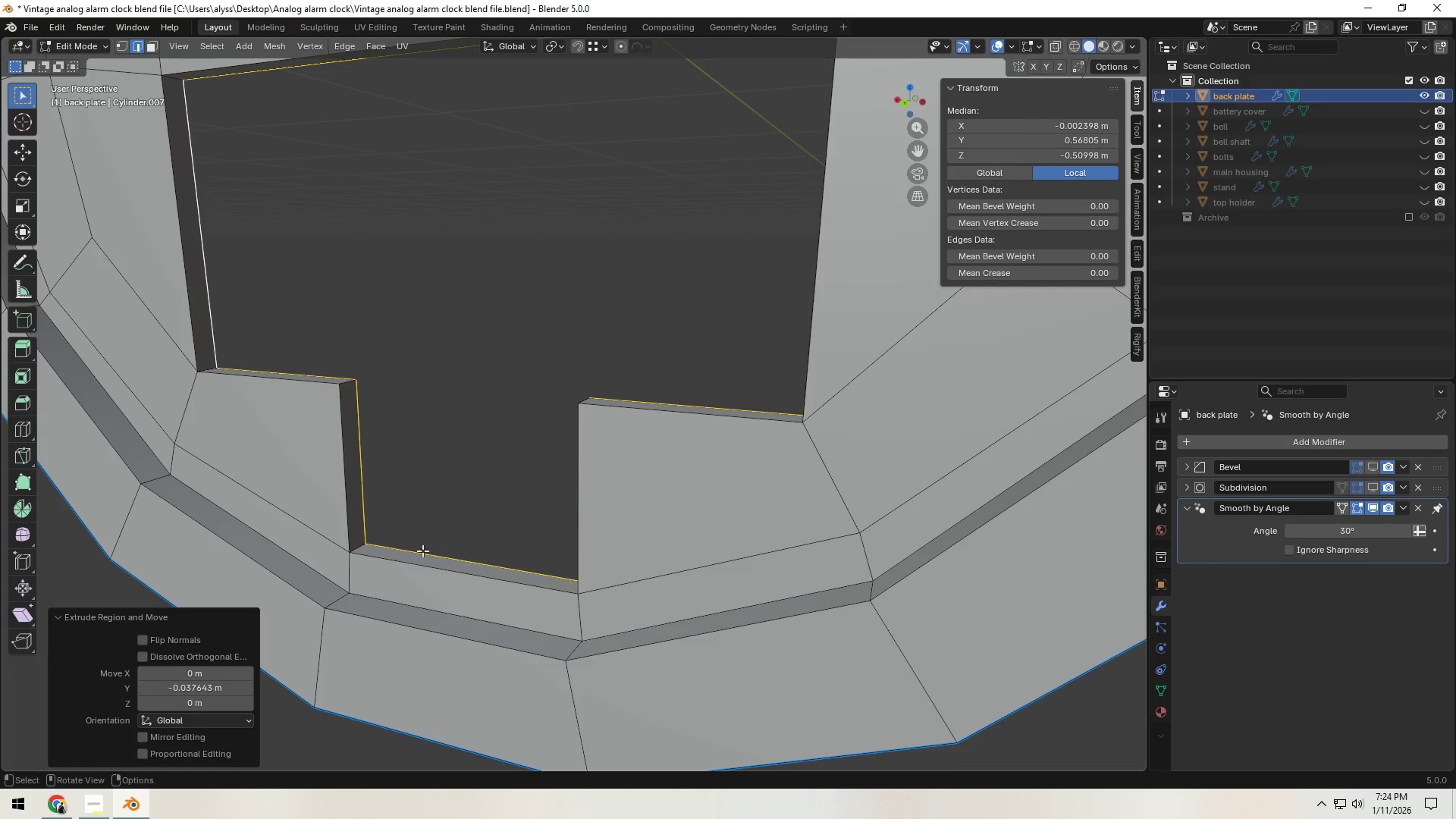 
left_click([401, 575])
 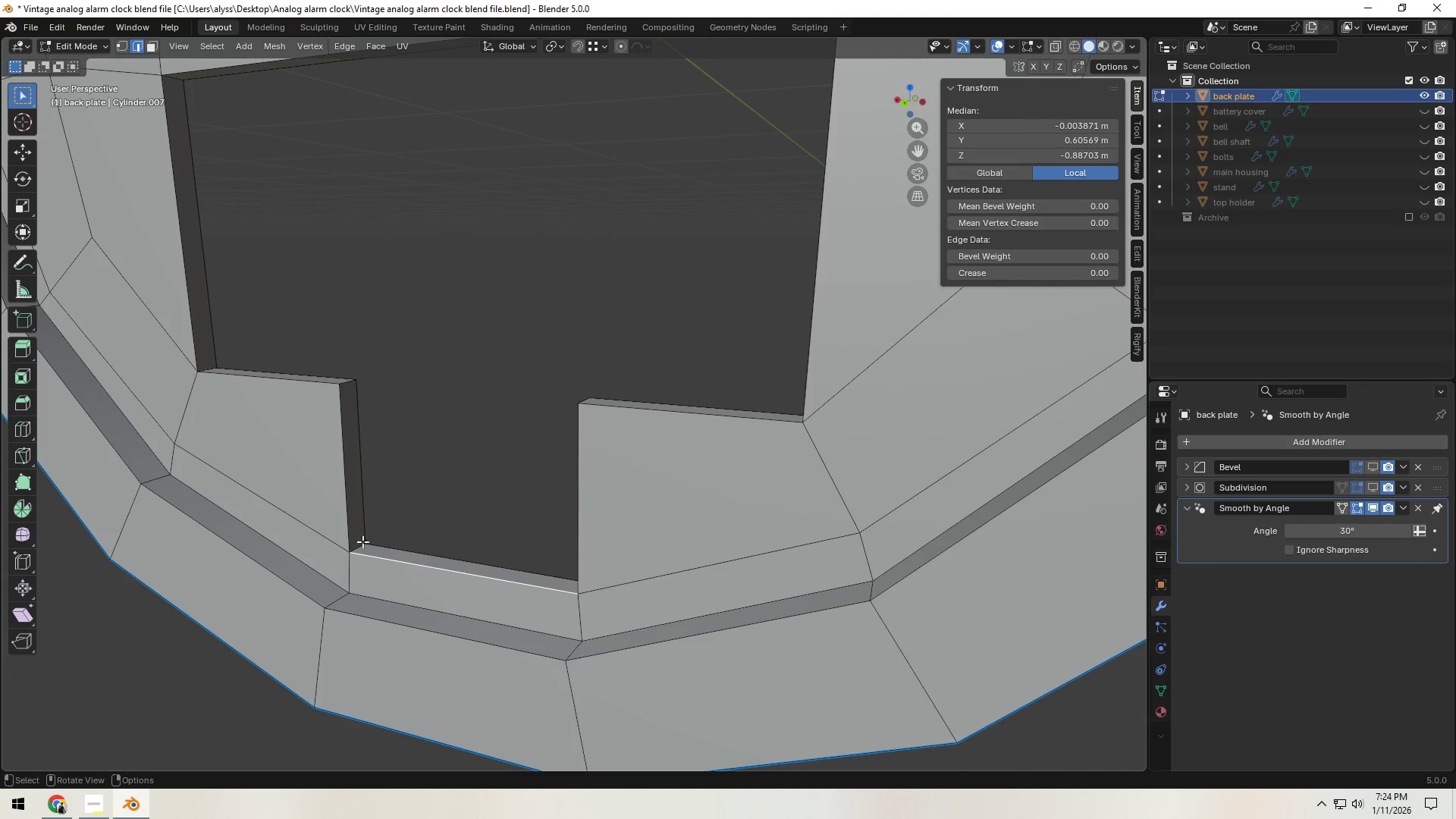 
left_click([361, 548])
 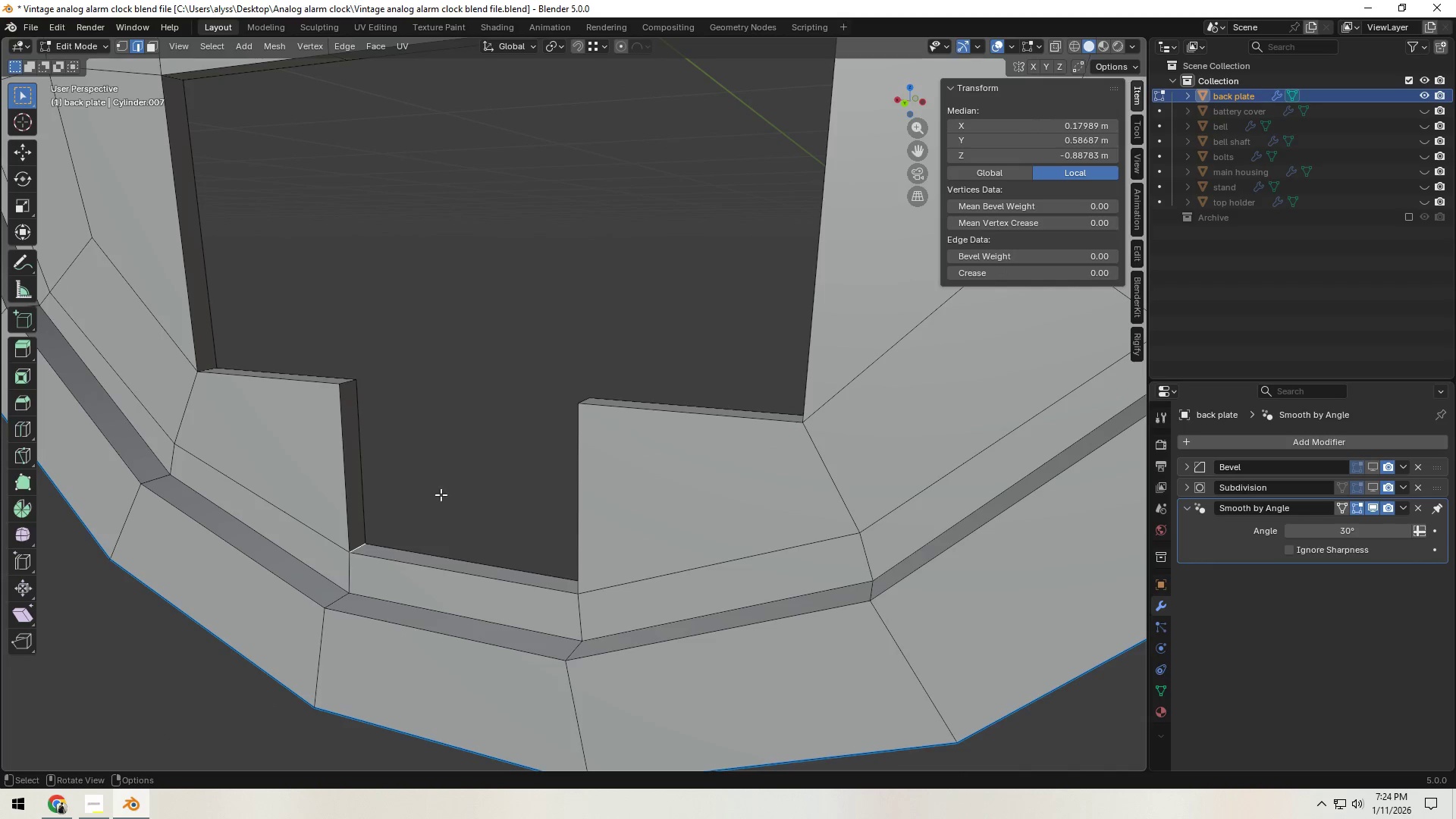 
hold_key(key=ShiftLeft, duration=1.52)
left_click([337, 457])
 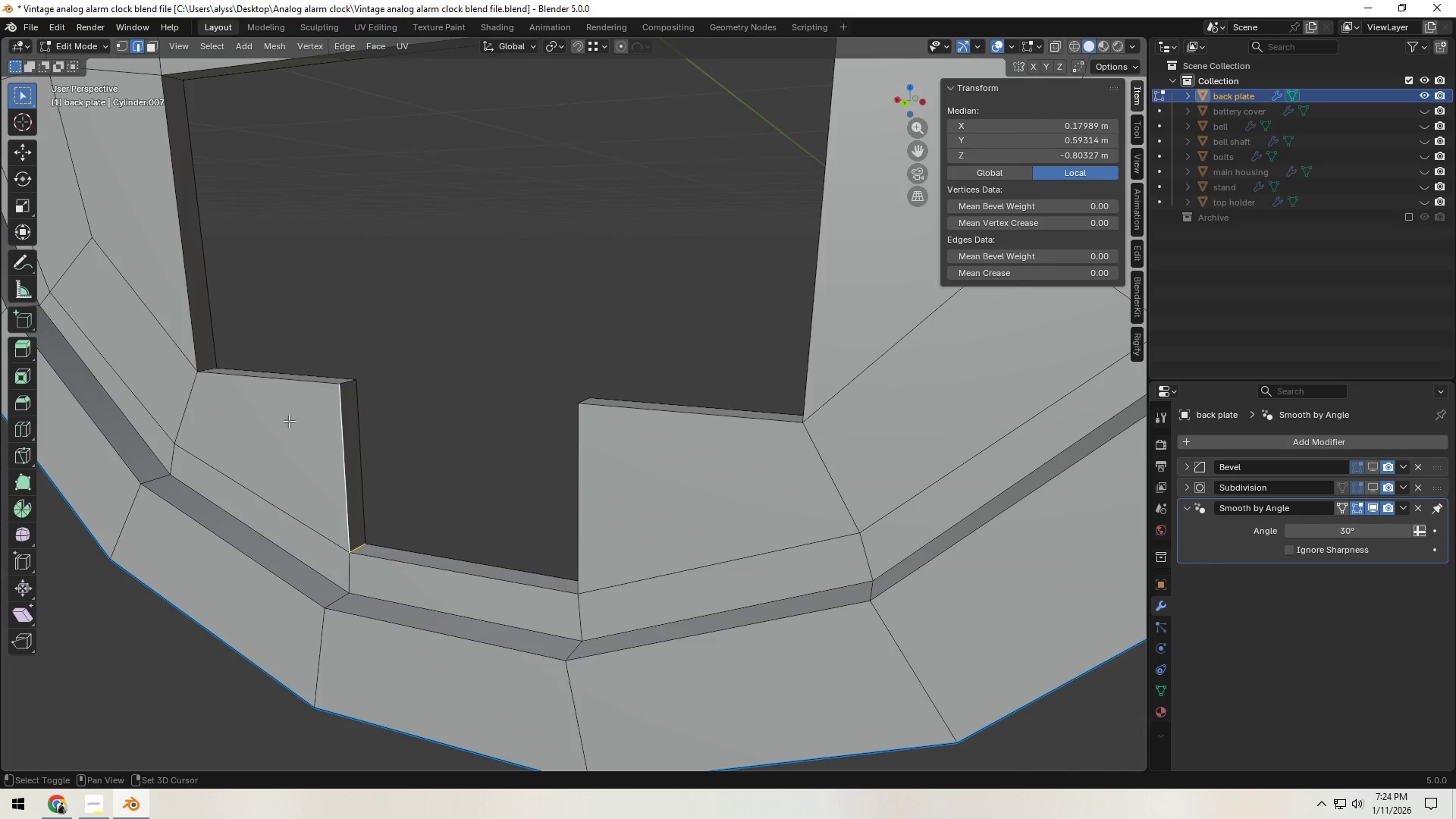 
left_click([268, 394])
 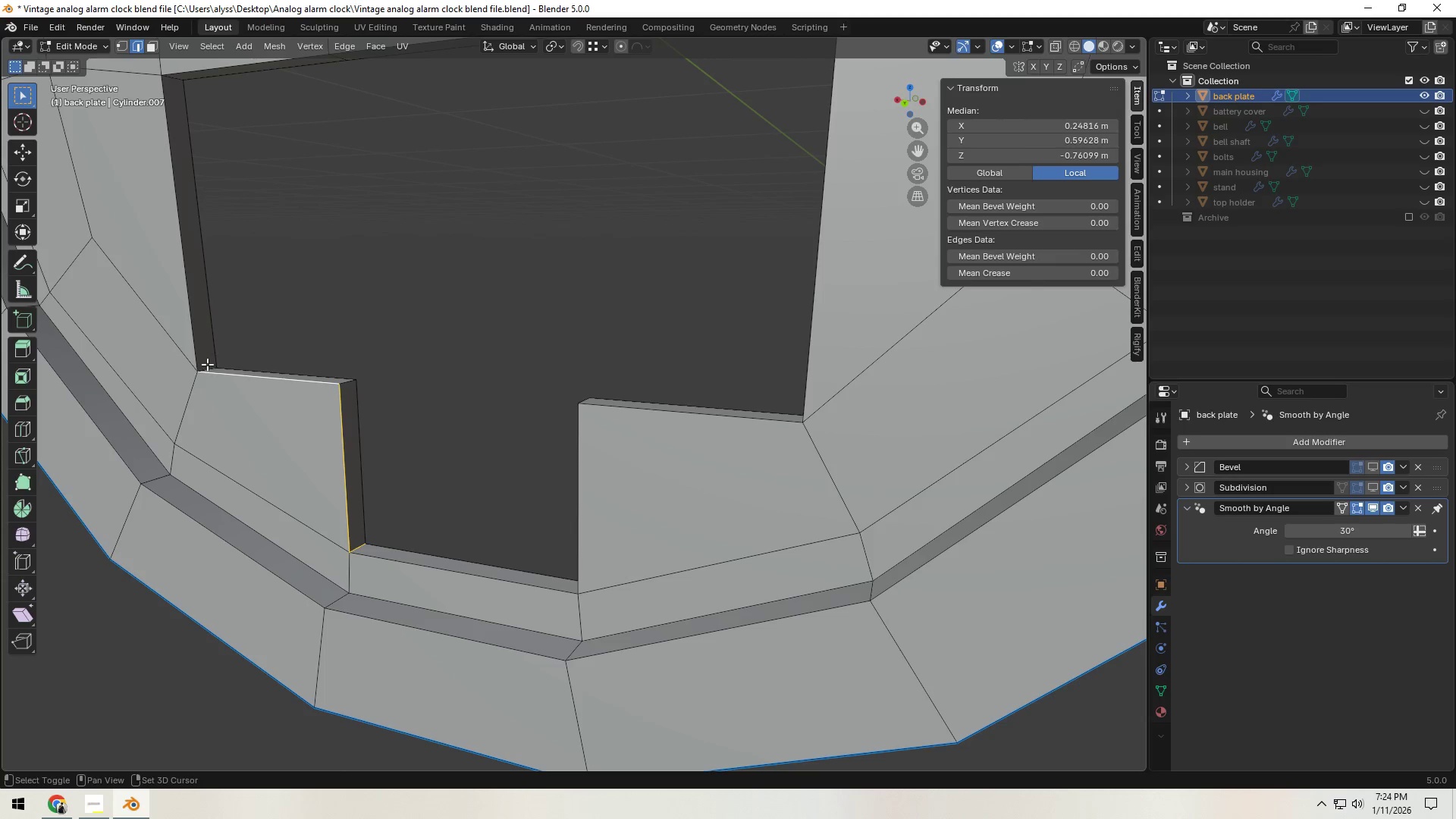 
hold_key(key=ShiftLeft, duration=0.42)
left_click([211, 366])
 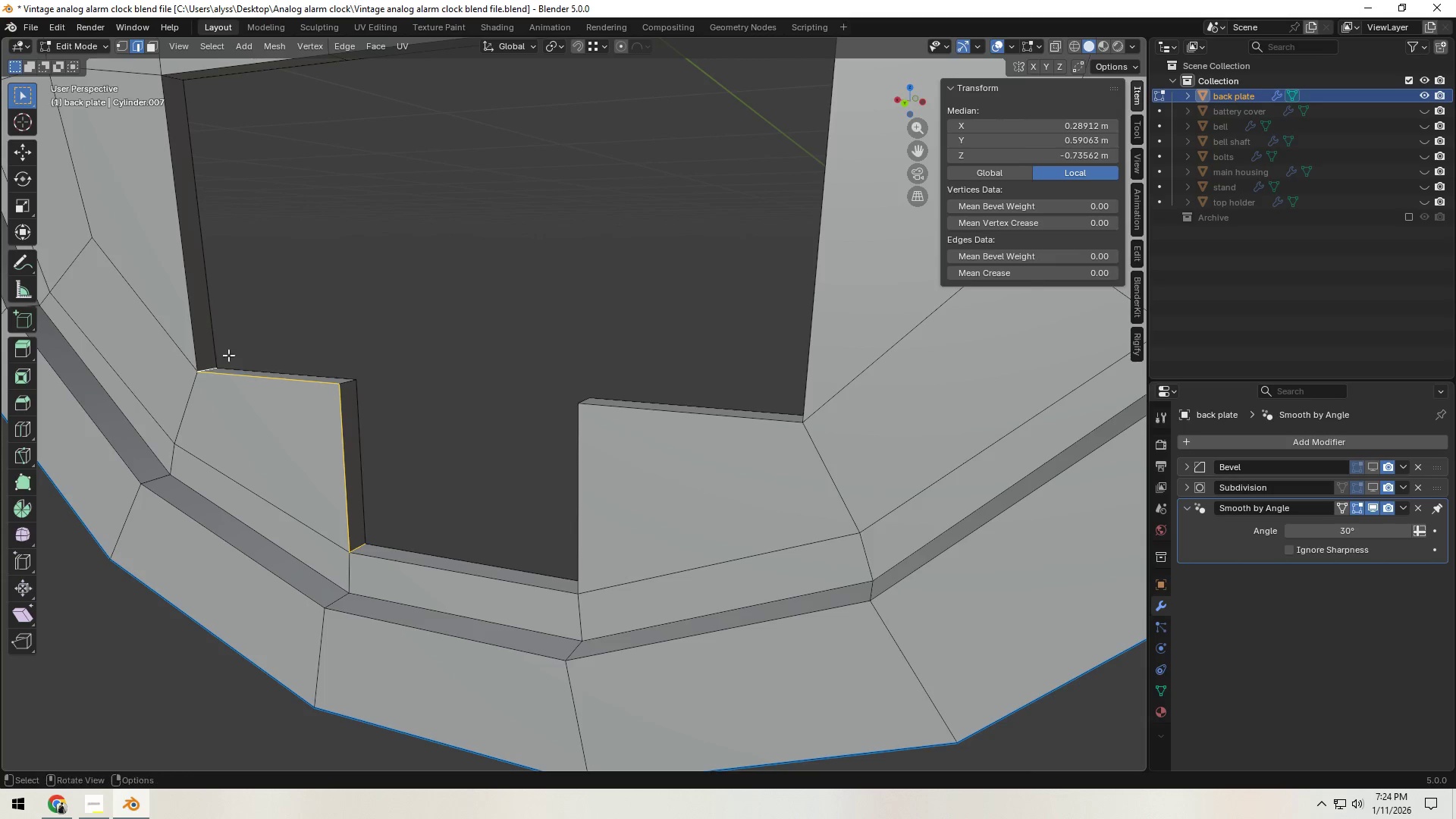 
hold_key(key=ShiftLeft, duration=0.38)
left_click([177, 292])
 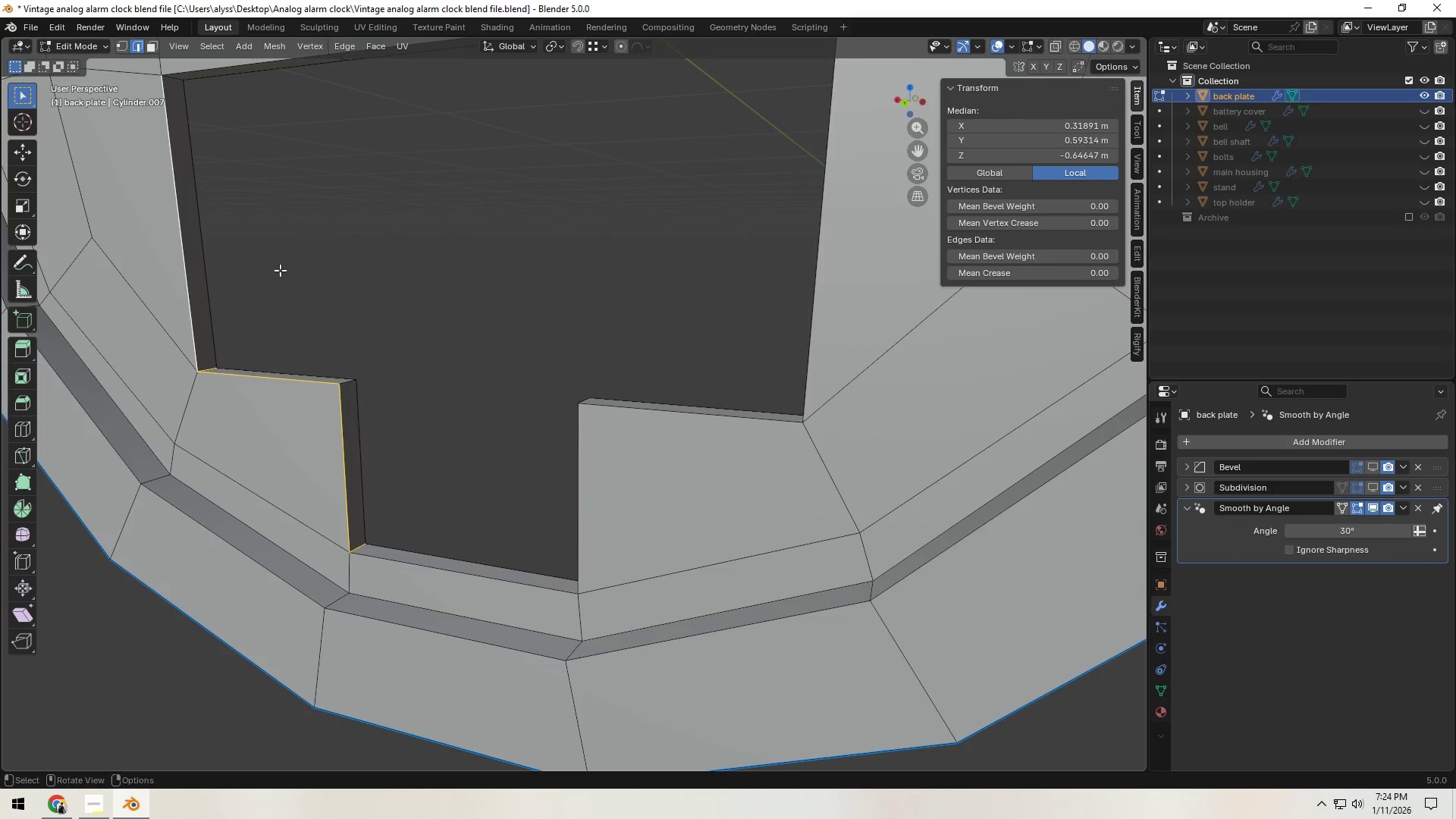 
hold_key(key=ShiftLeft, duration=0.83)
 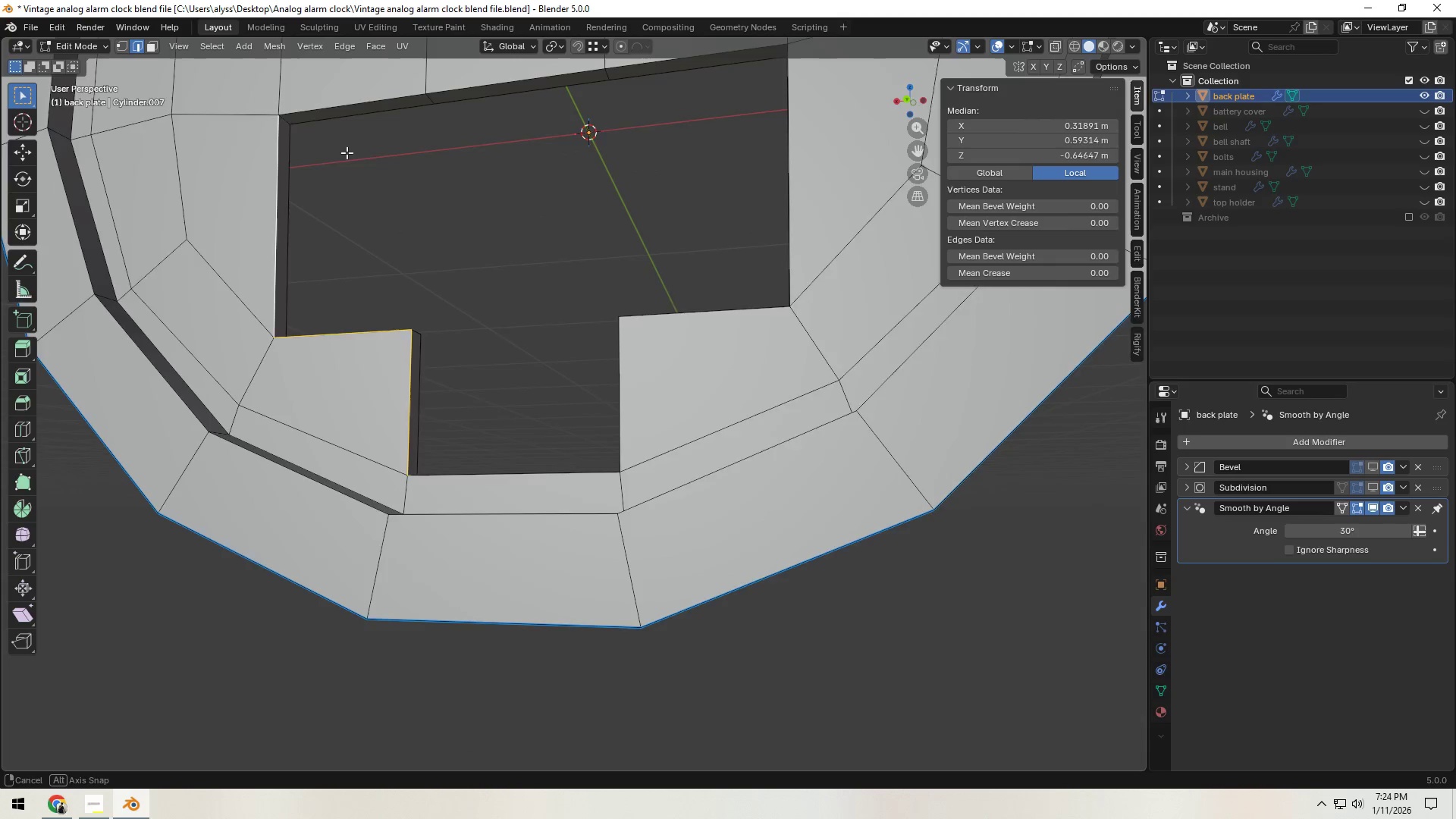 
scroll: coordinate [302, 271], scroll_direction: down, amount: 1.0
 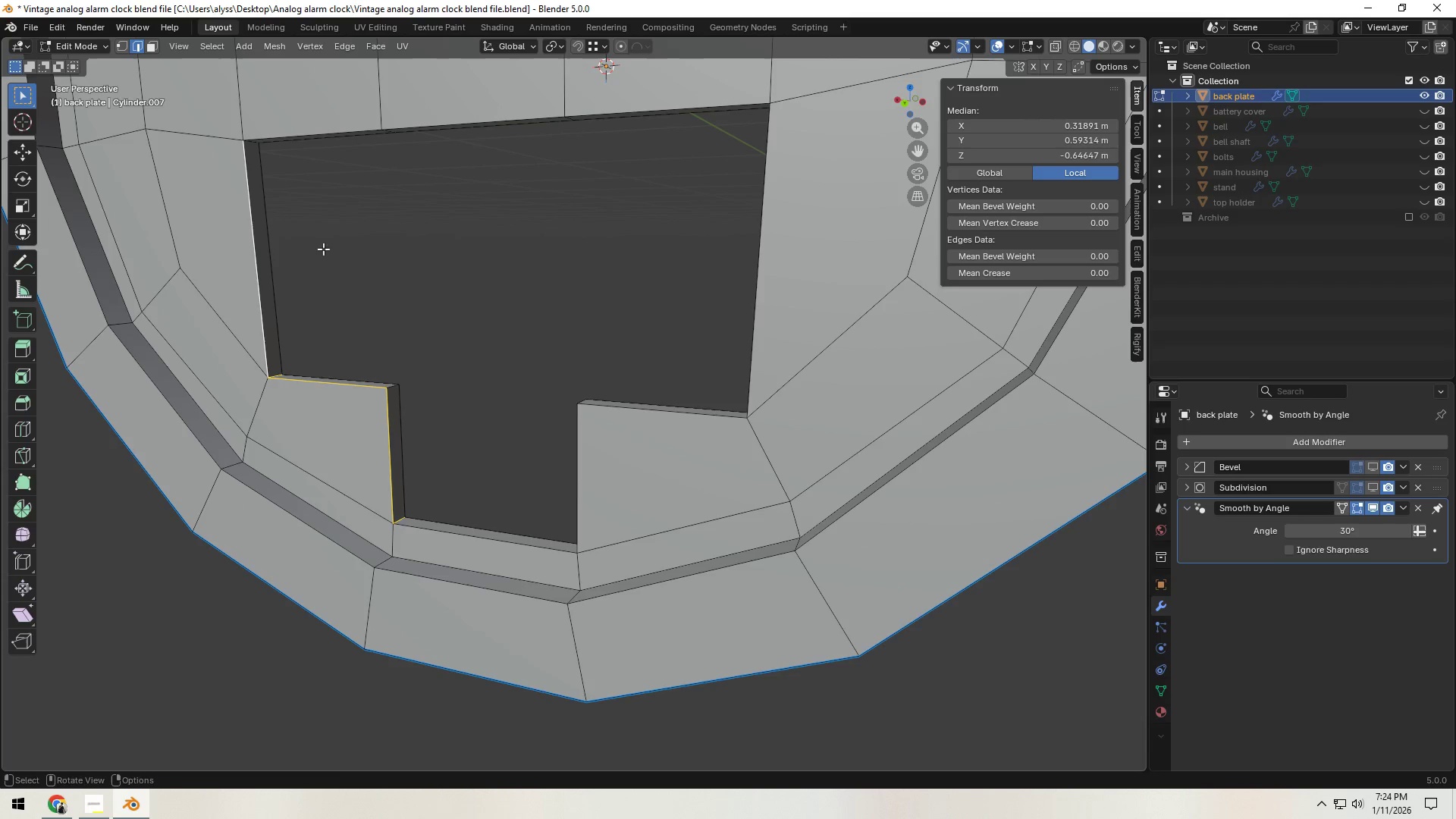 
hold_key(key=ShiftLeft, duration=1.5)
left_click([282, 125])
 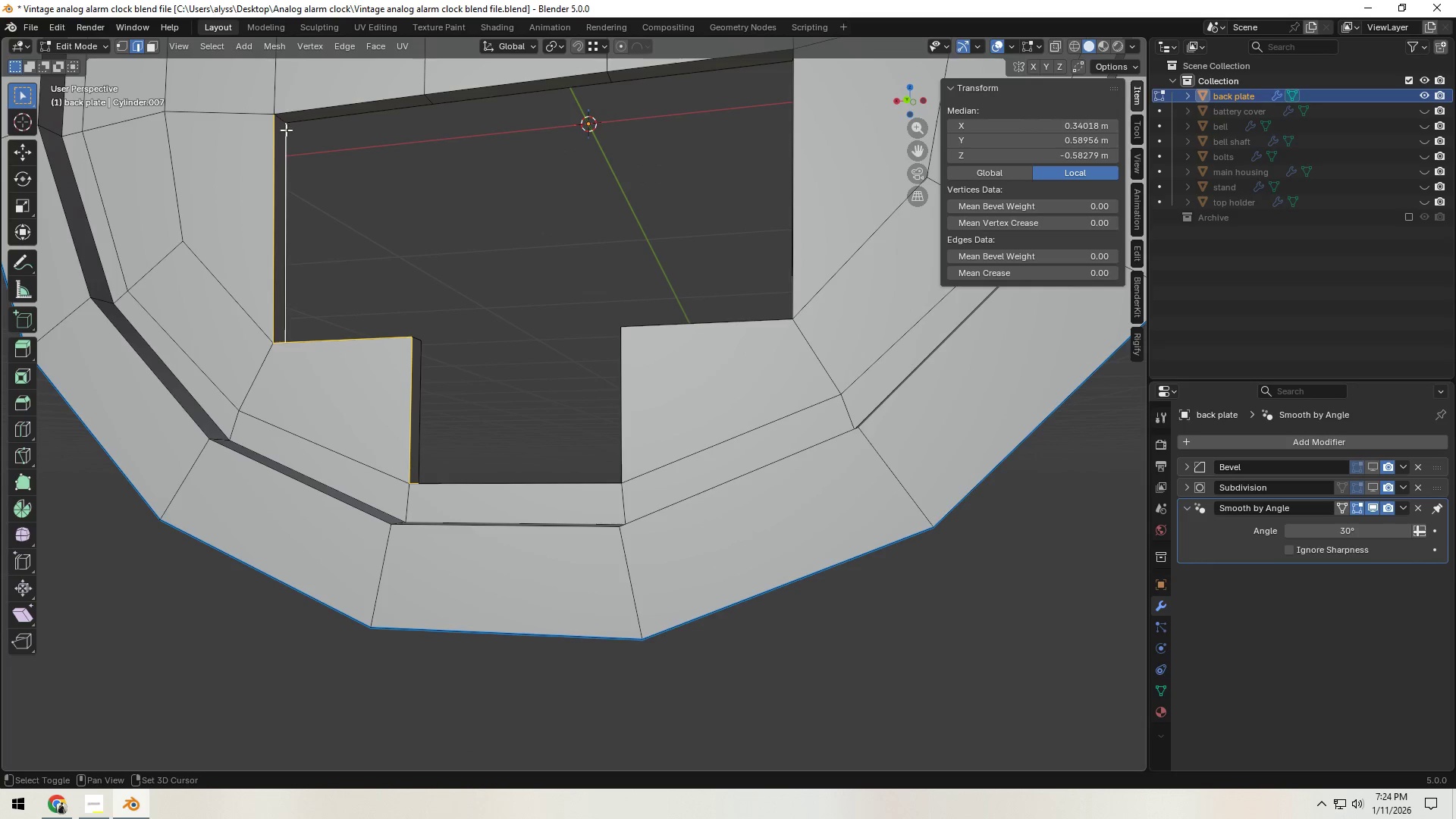 
left_click([286, 133])
 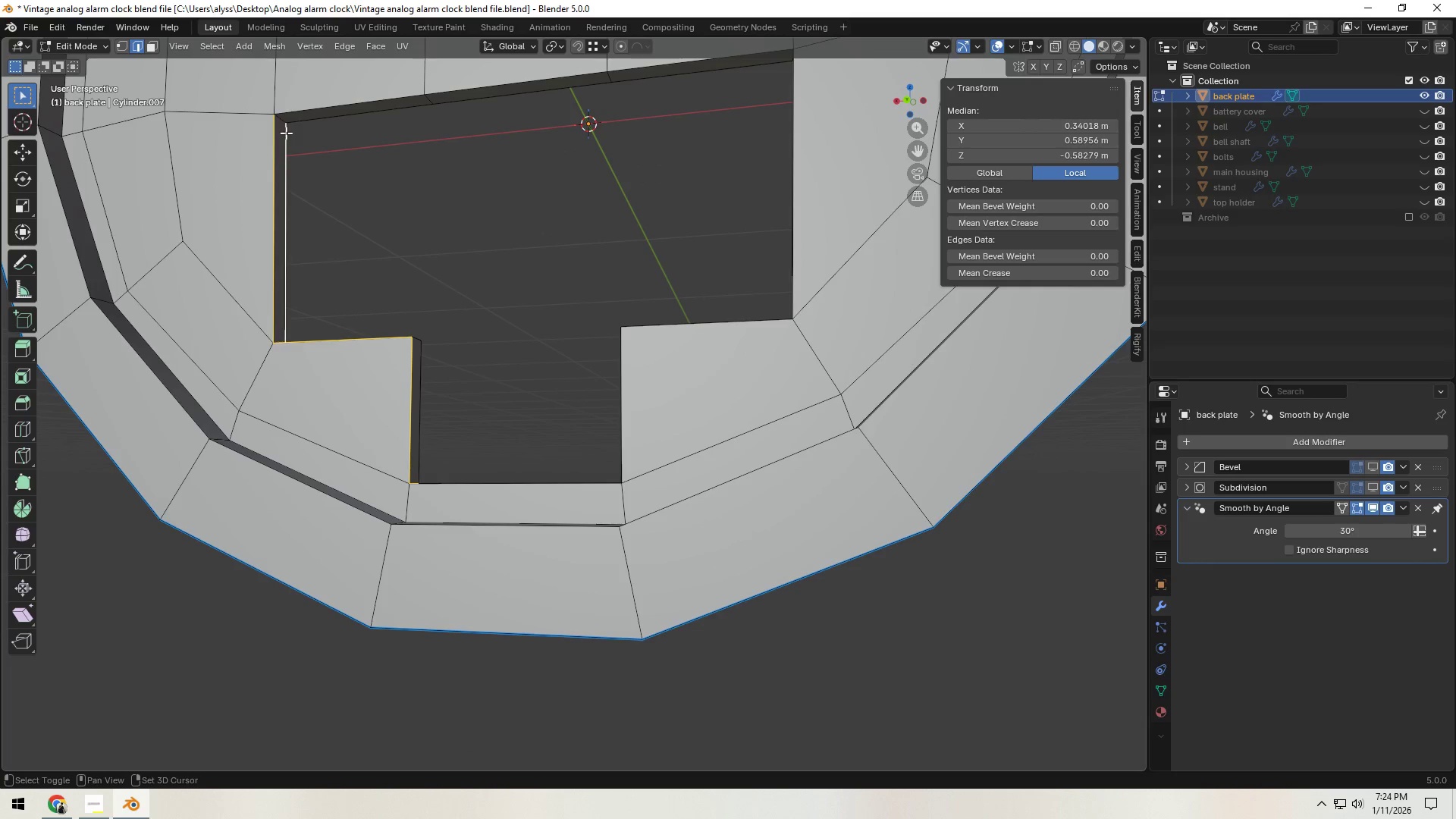 
hold_key(key=ShiftLeft, duration=1.33)
double_click([282, 120])
 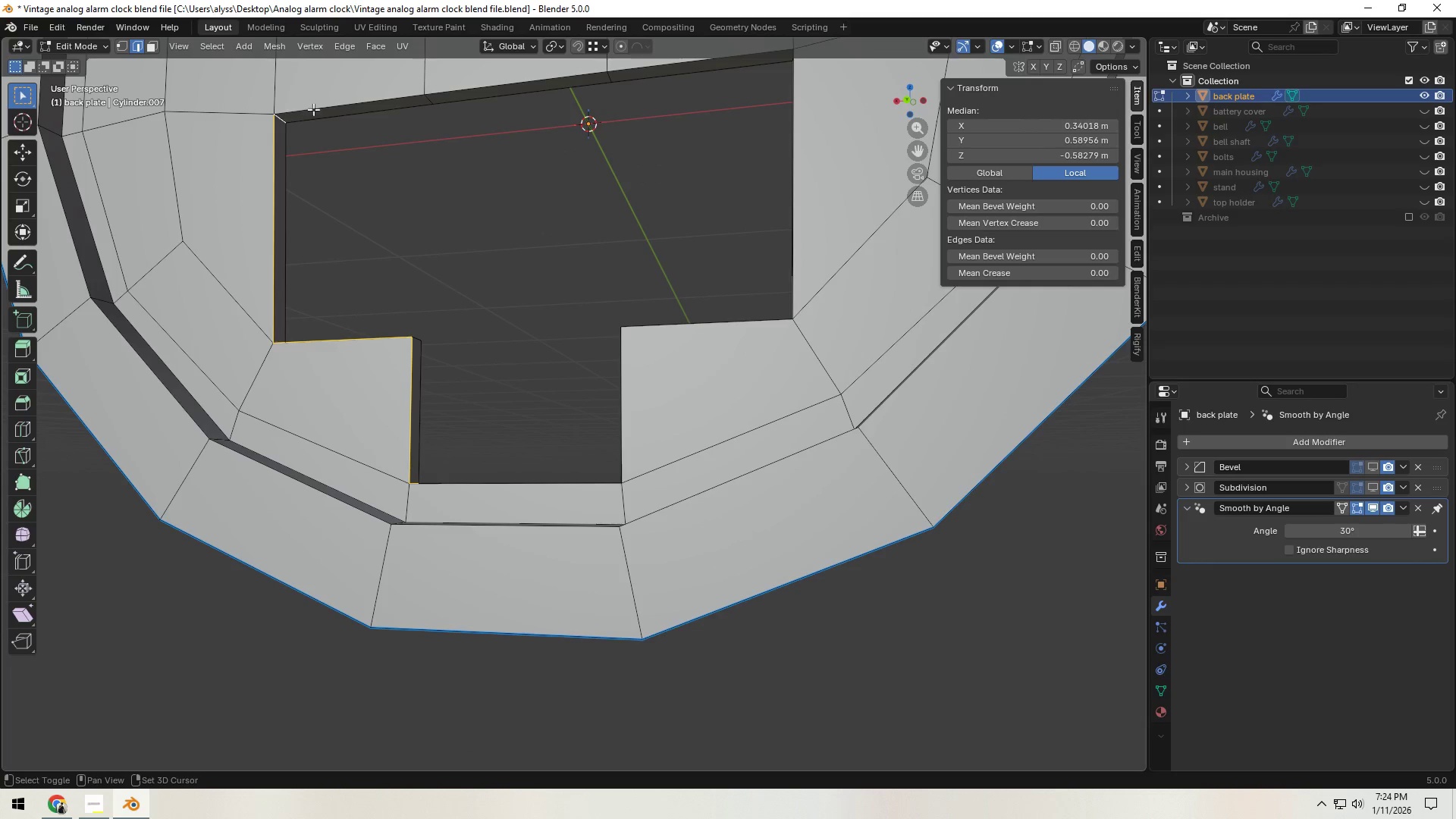 
triple_click([313, 108])
 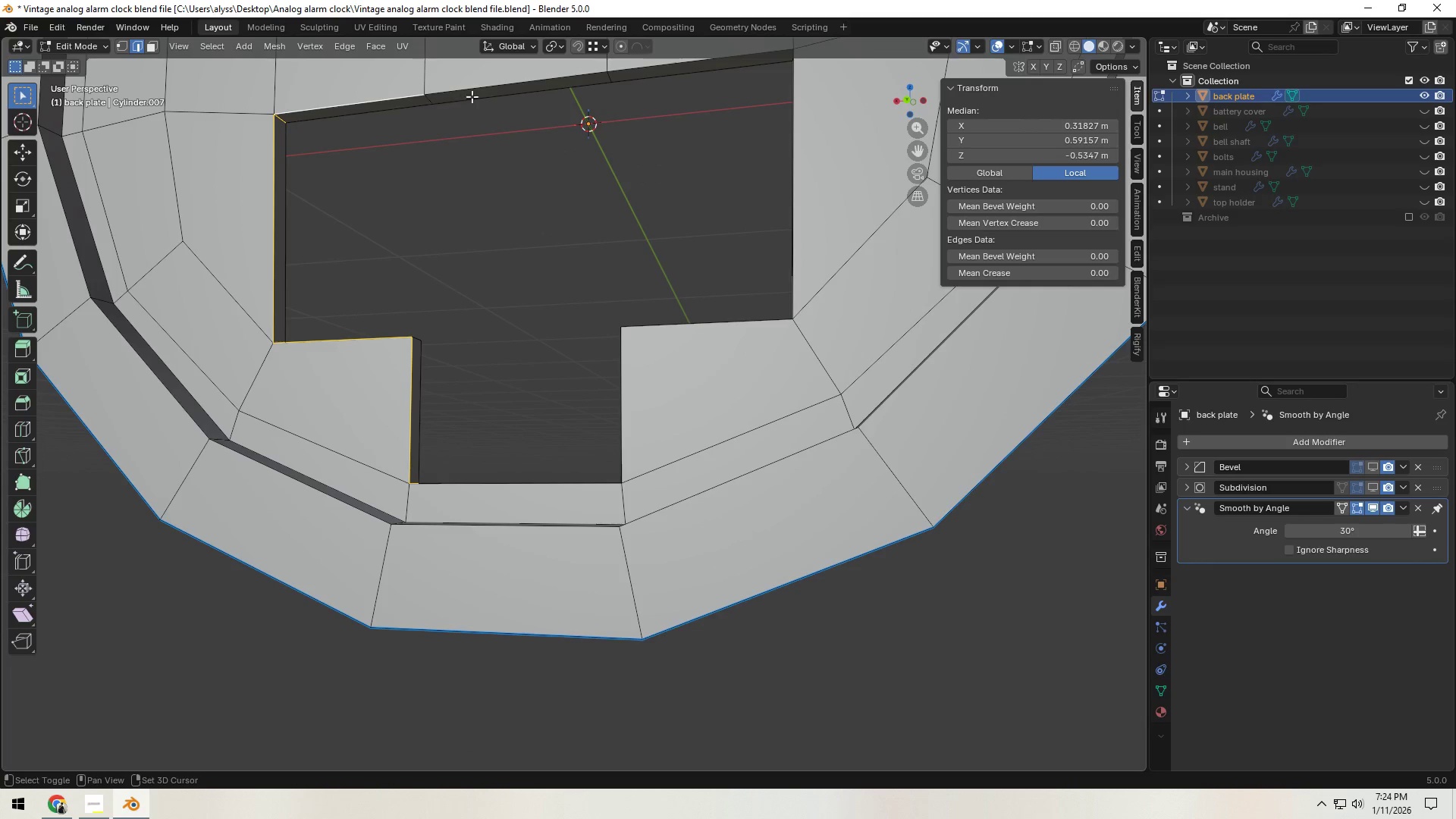 
triple_click([478, 92])
 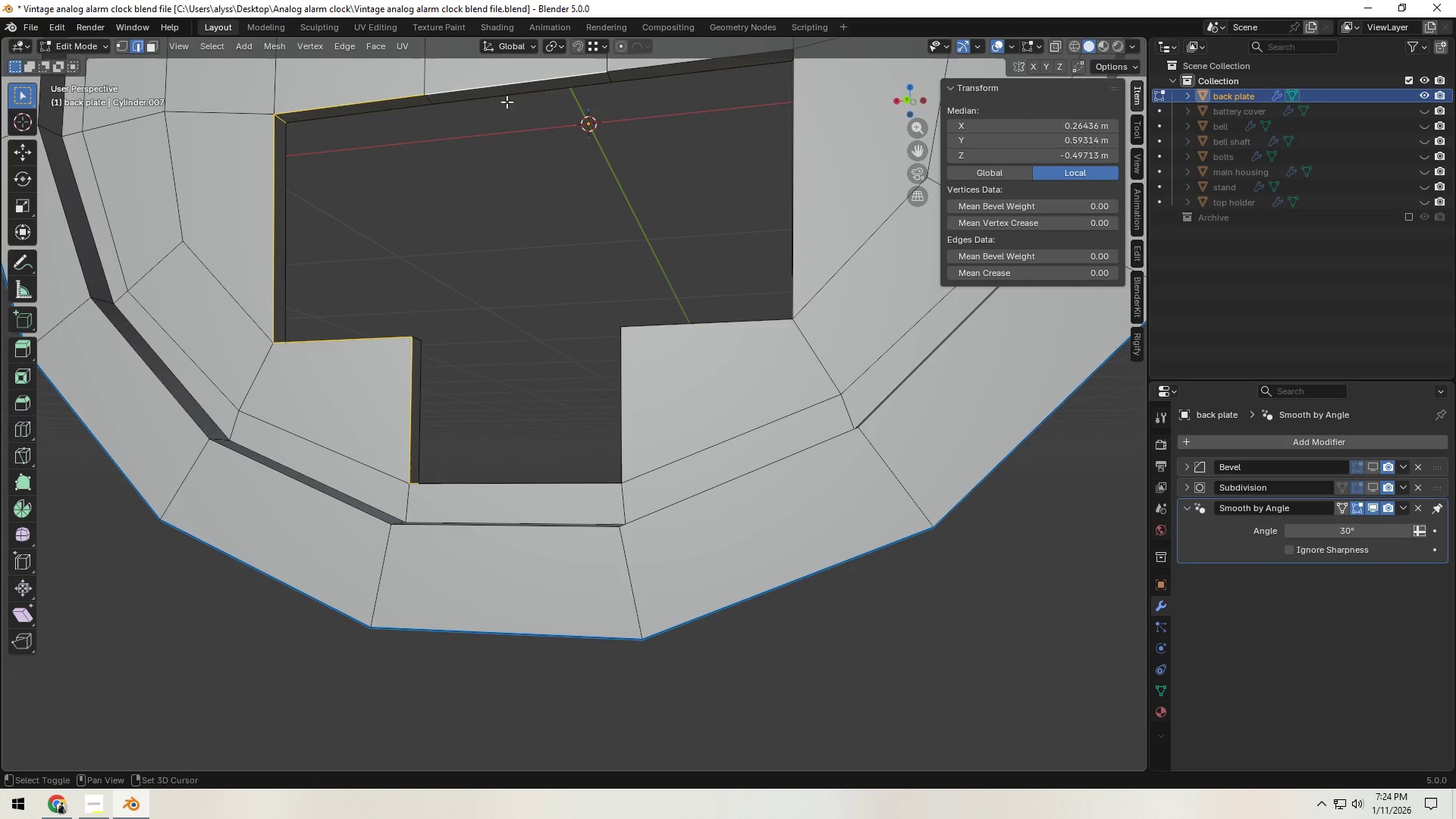 
hold_key(key=ShiftLeft, duration=1.52)
left_click([570, 103])
 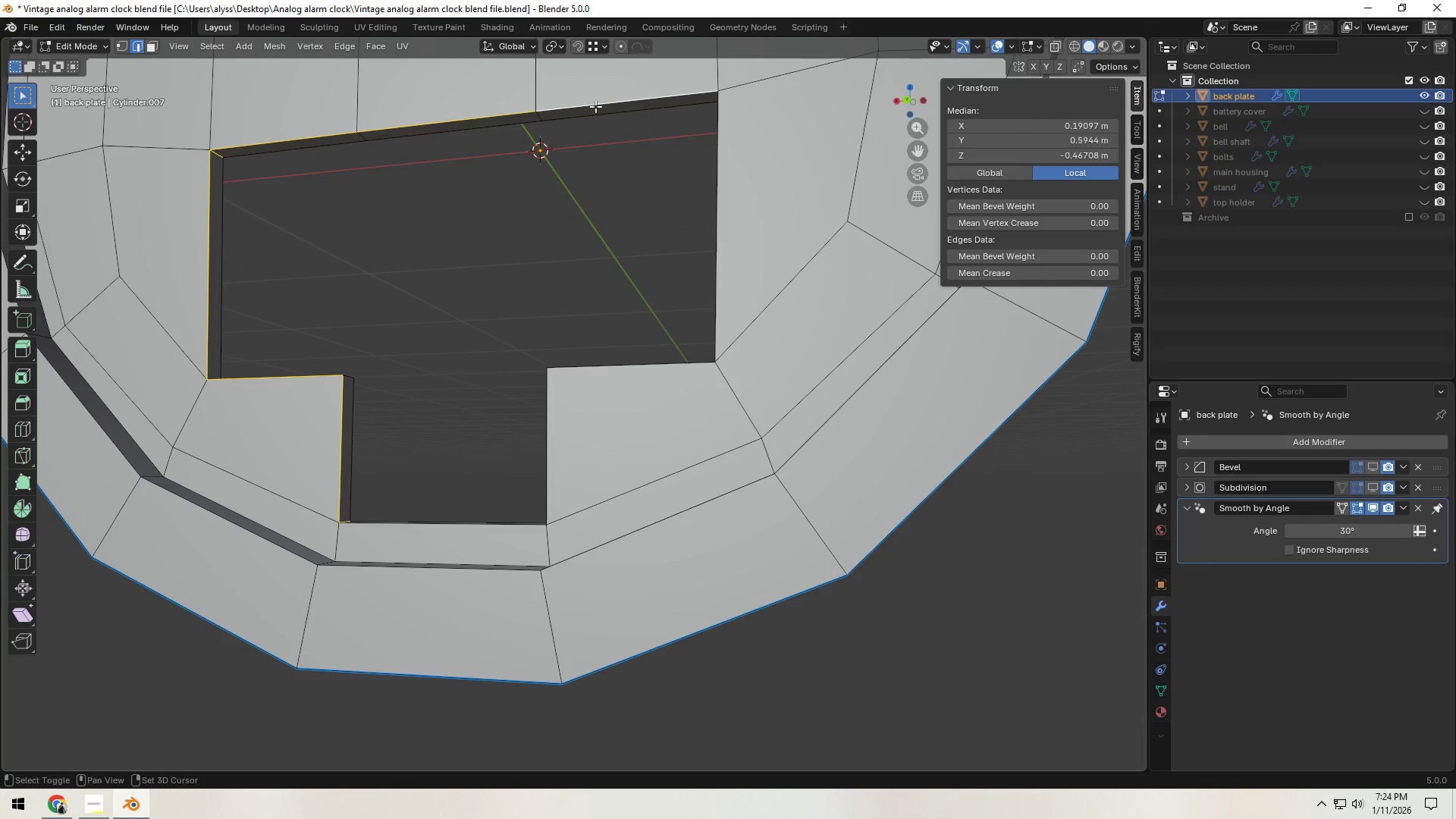 
hold_key(key=ShiftLeft, duration=1.5)
left_click([732, 171])
 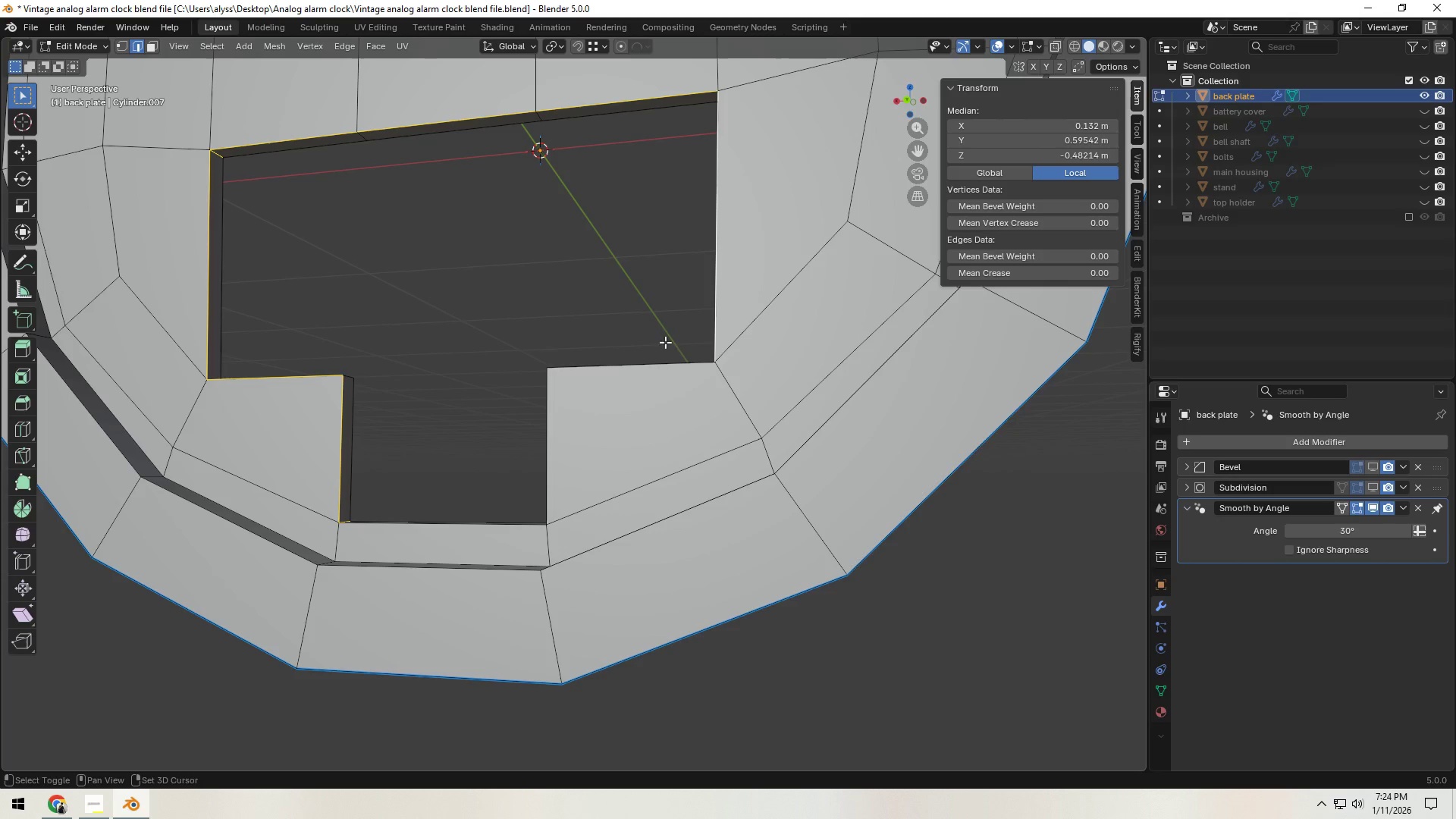 
hold_key(key=ShiftLeft, duration=0.45)
left_click([605, 379])
 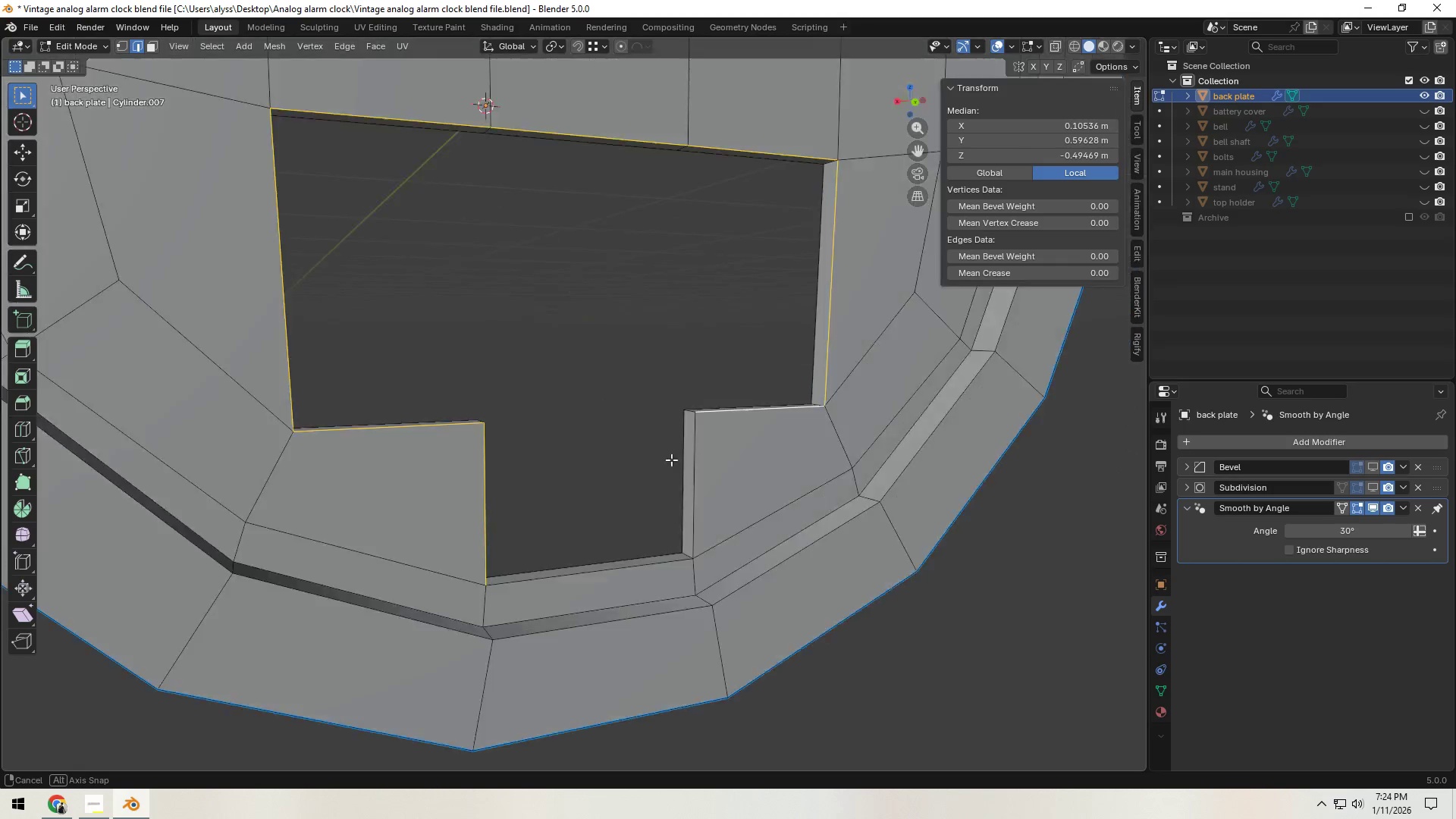 
hold_key(key=ShiftLeft, duration=1.5)
left_click([745, 494])
 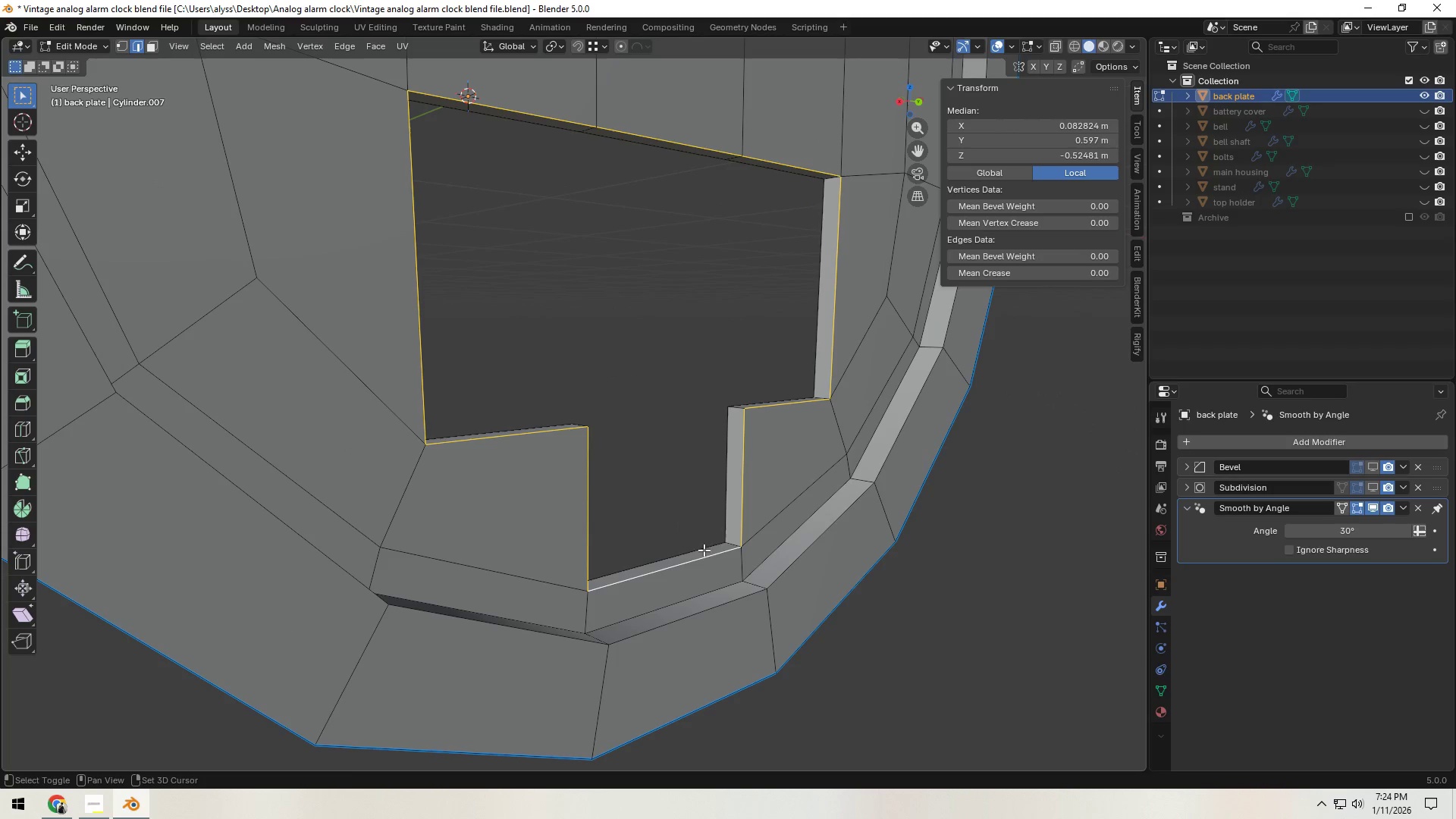 
hold_key(key=ShiftLeft, duration=0.62)
left_click([730, 542])
 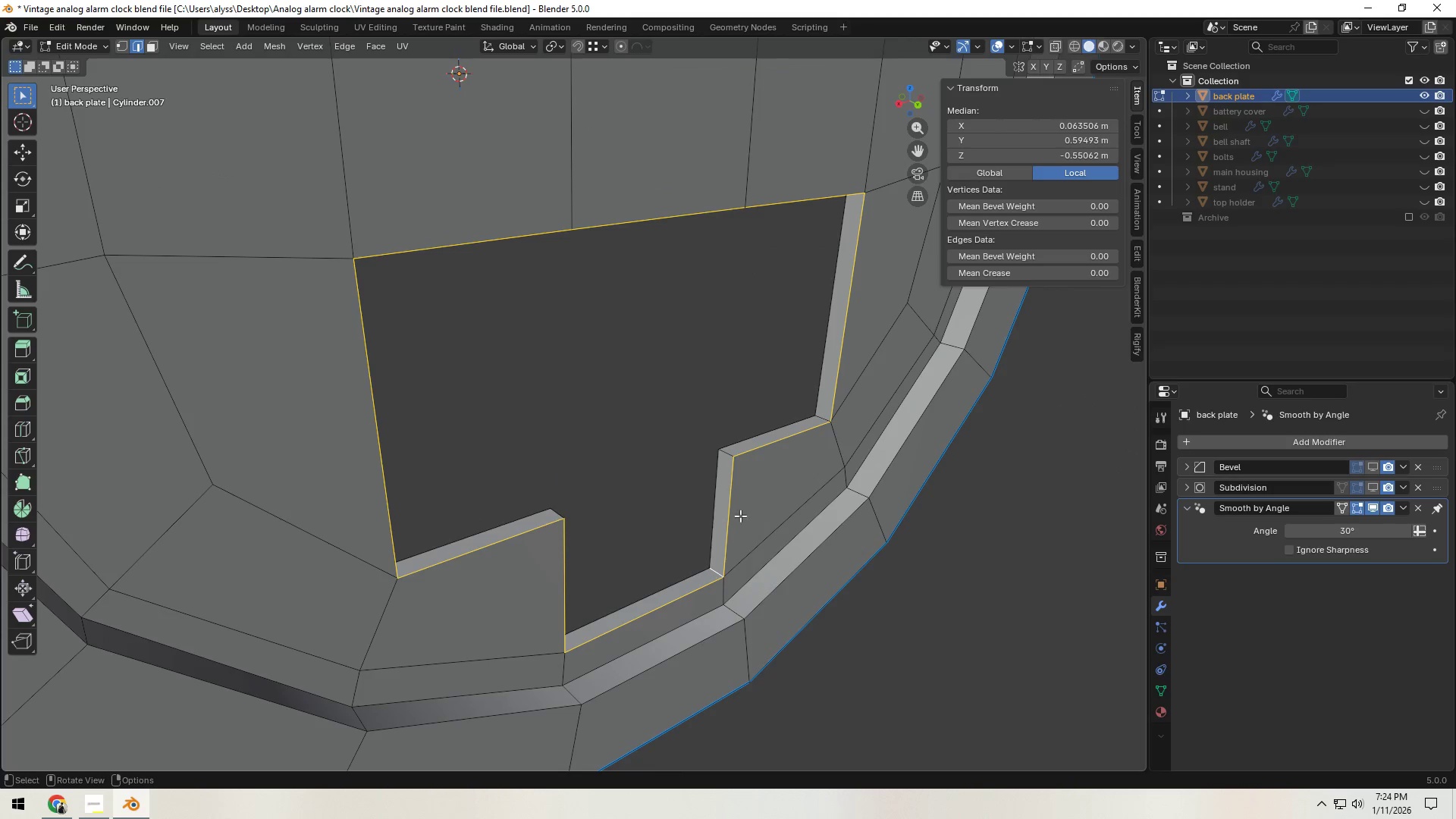 
key(Backquote)
 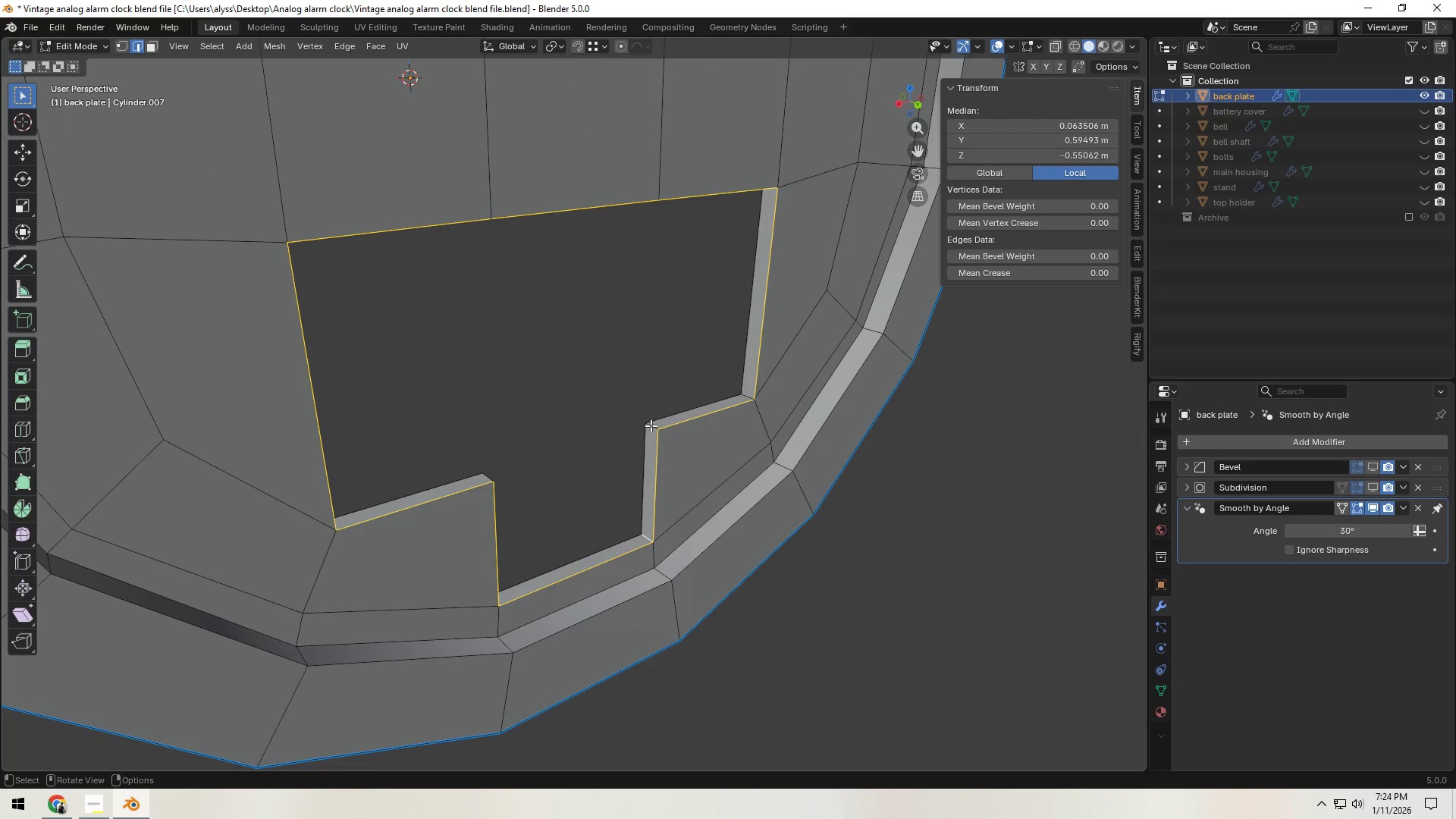 
hold_key(key=ShiftLeft, duration=1.51)
left_click([651, 426])
 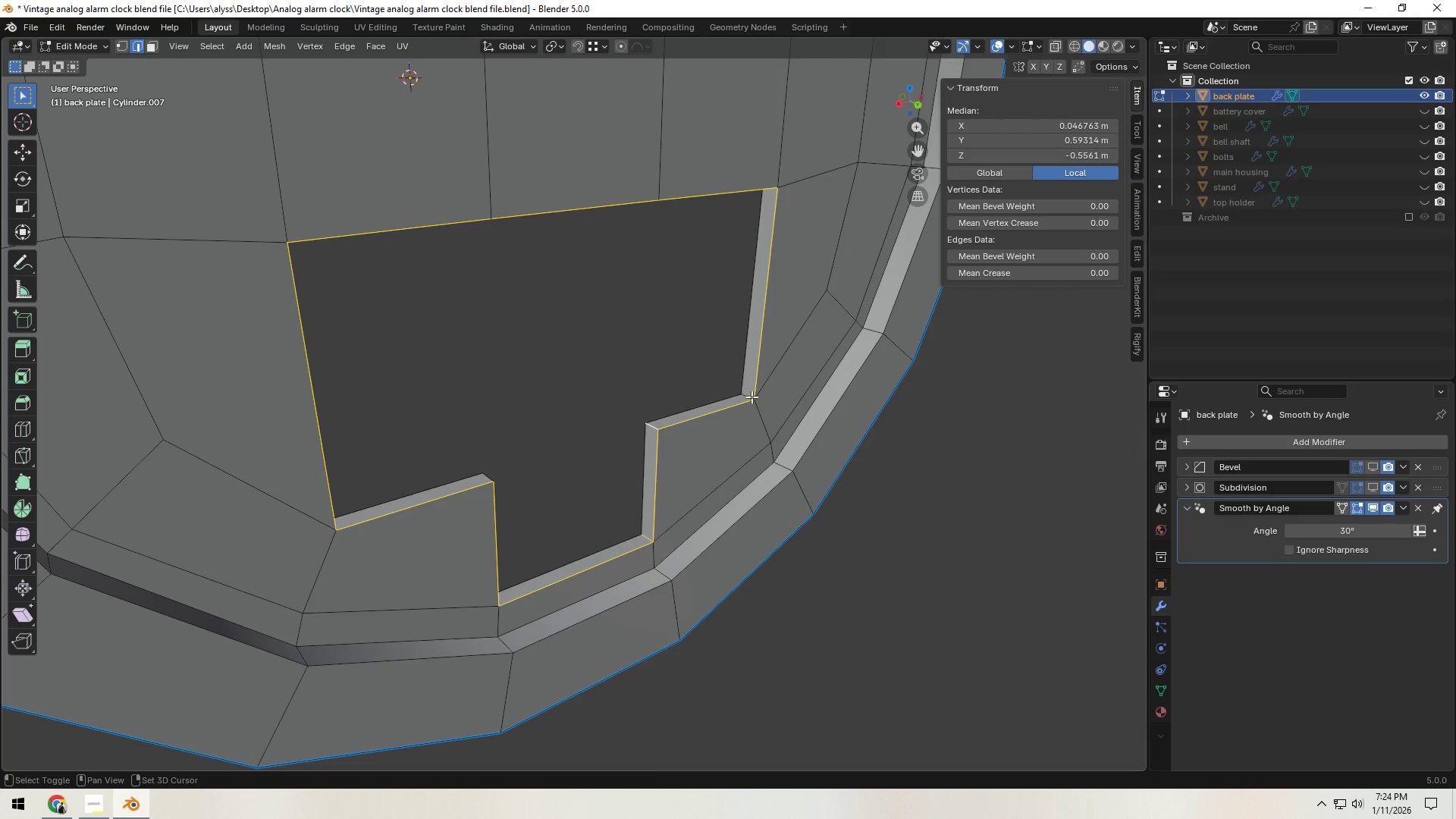 
left_click([747, 395])
 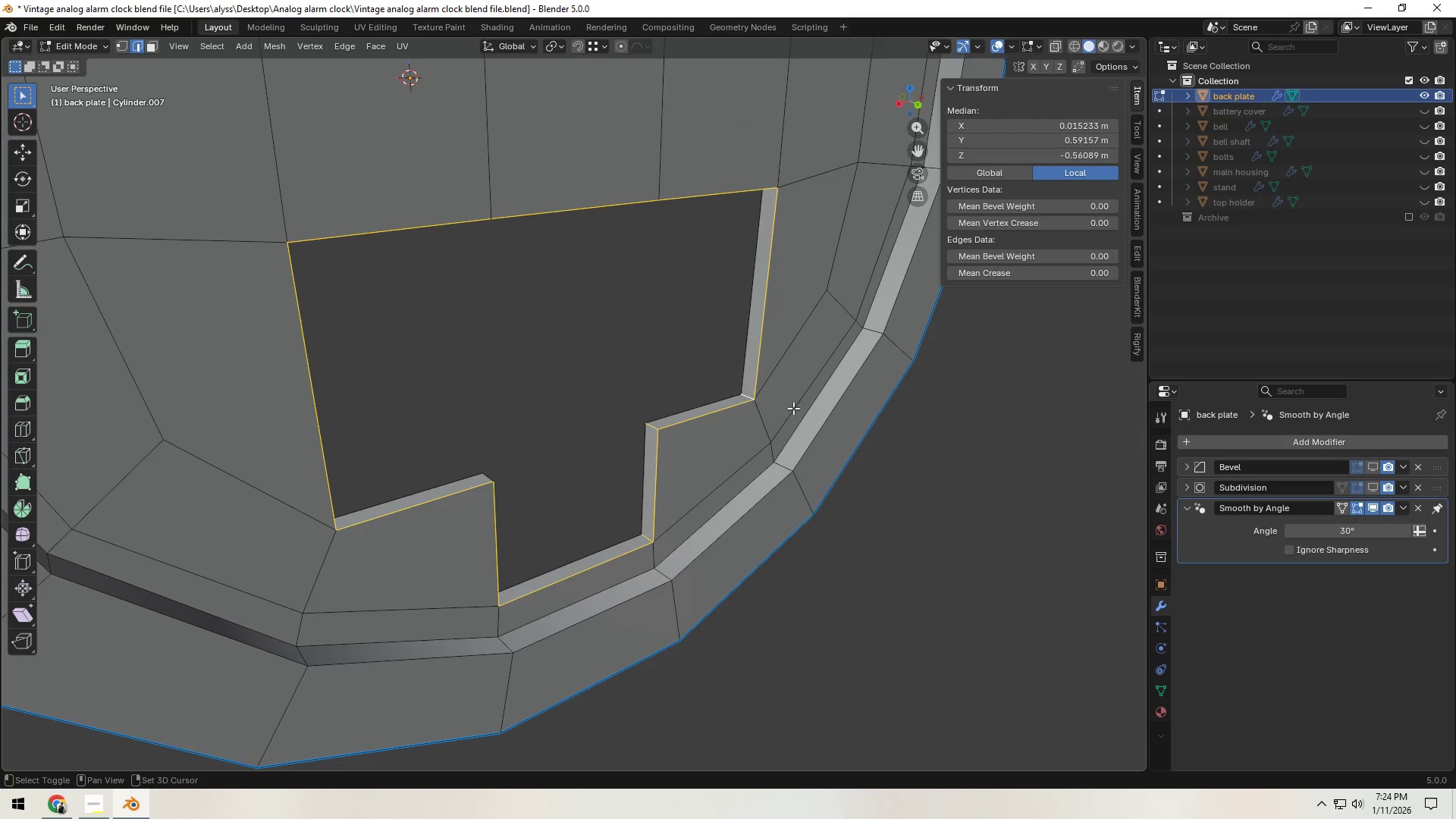 
hold_key(key=ShiftLeft, duration=1.53)
 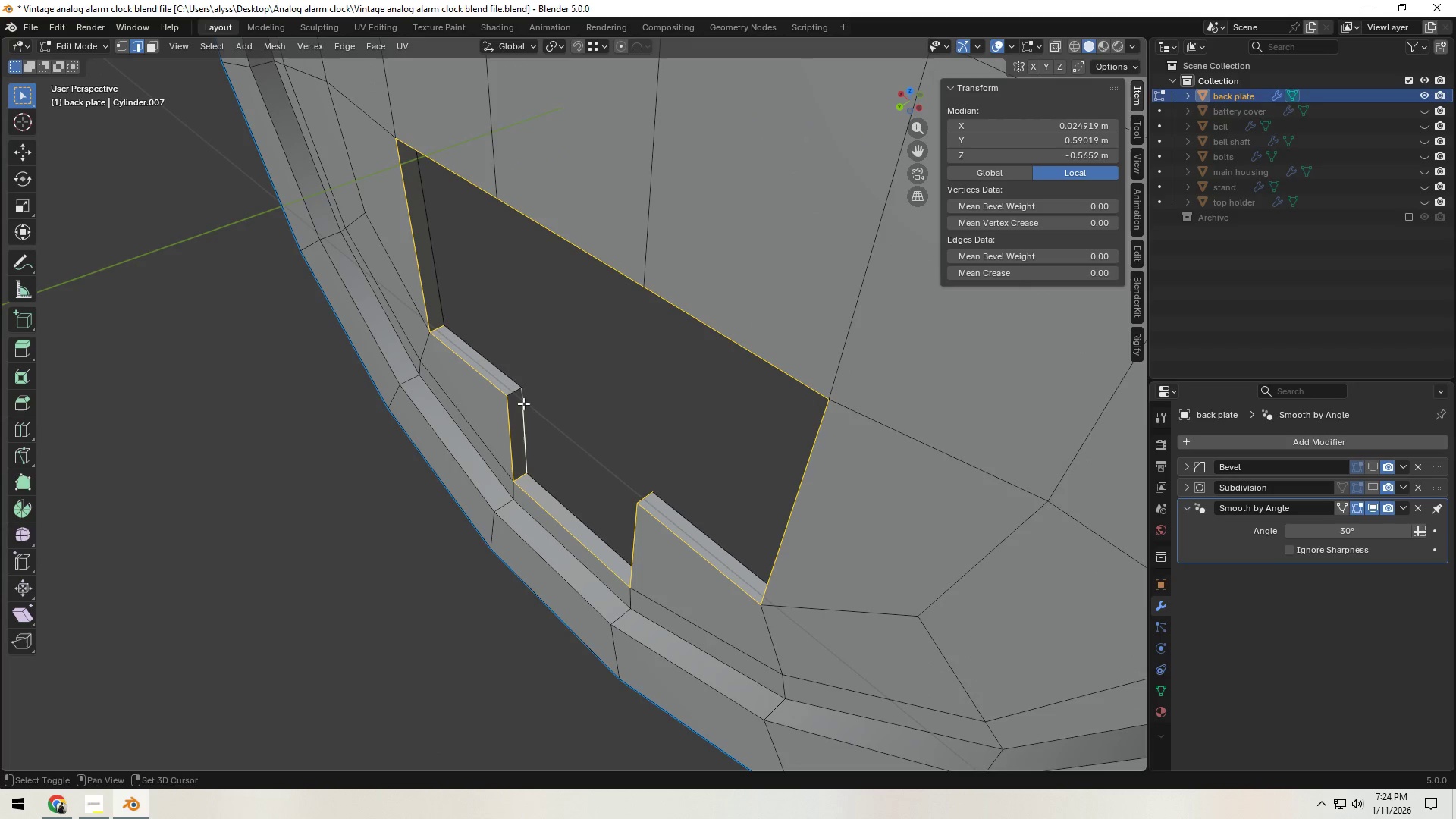 
hold_key(key=ShiftLeft, duration=1.52)
left_click([519, 396])
 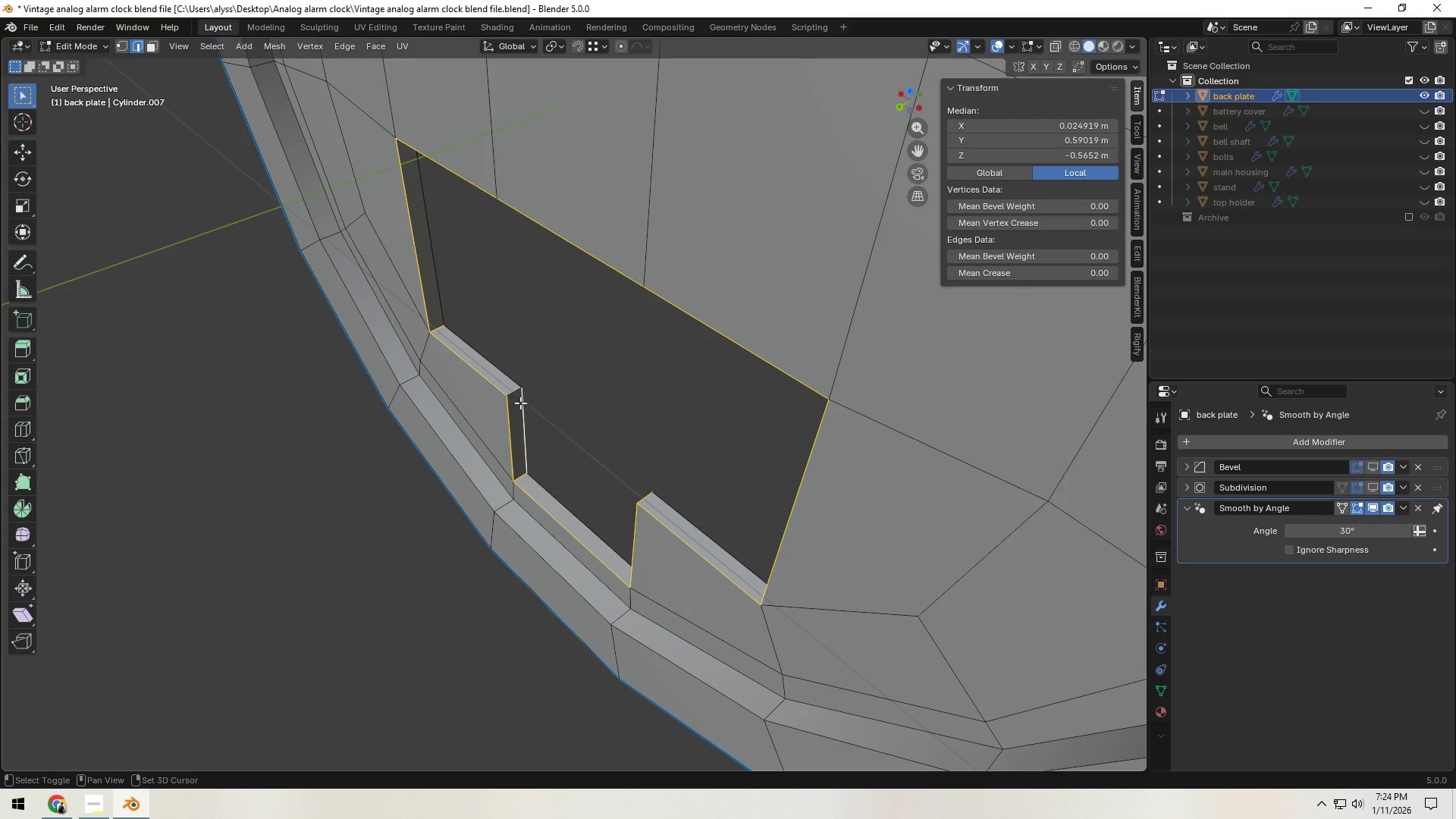 
left_click([523, 402])
 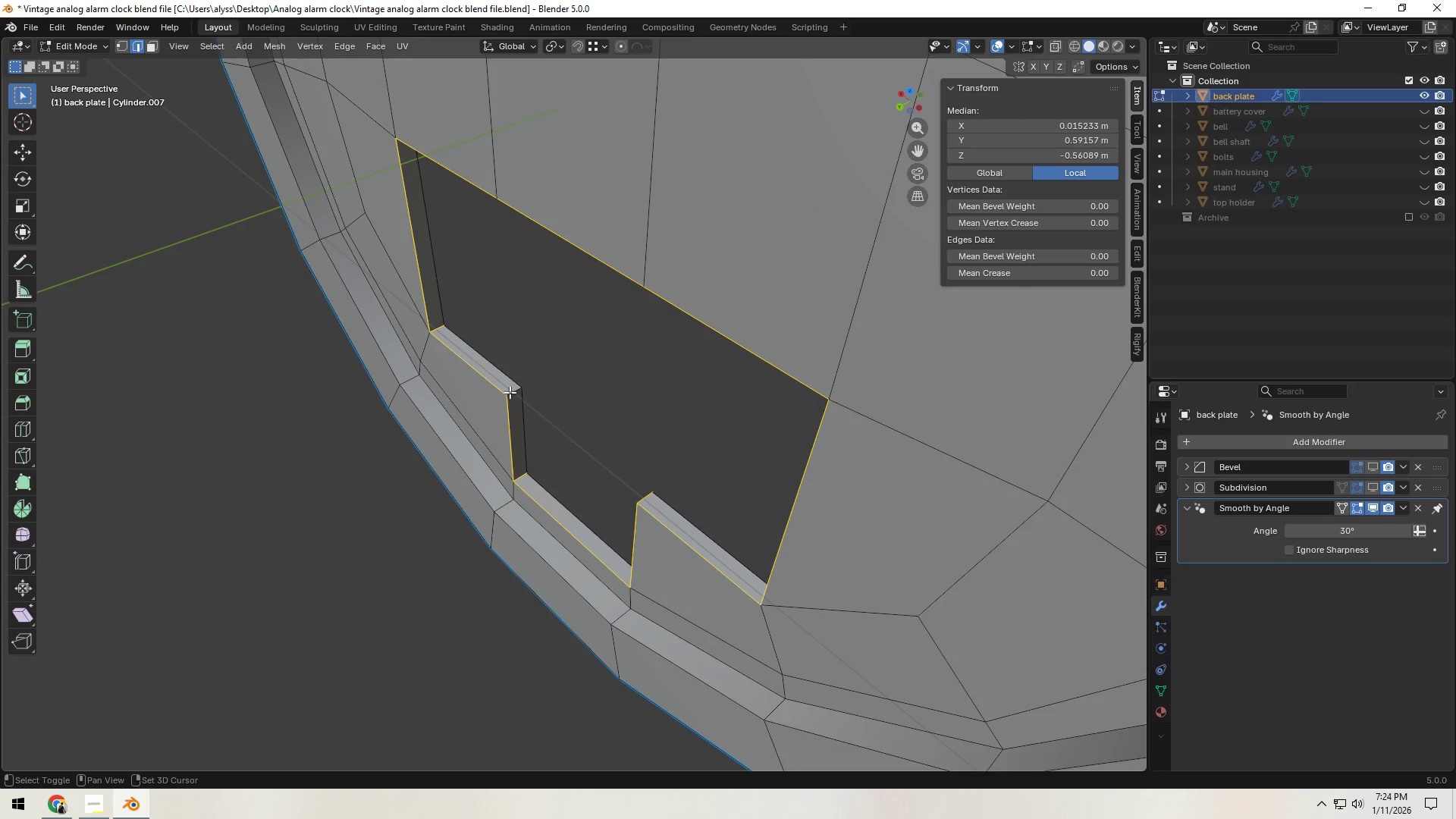 
double_click([510, 392])
 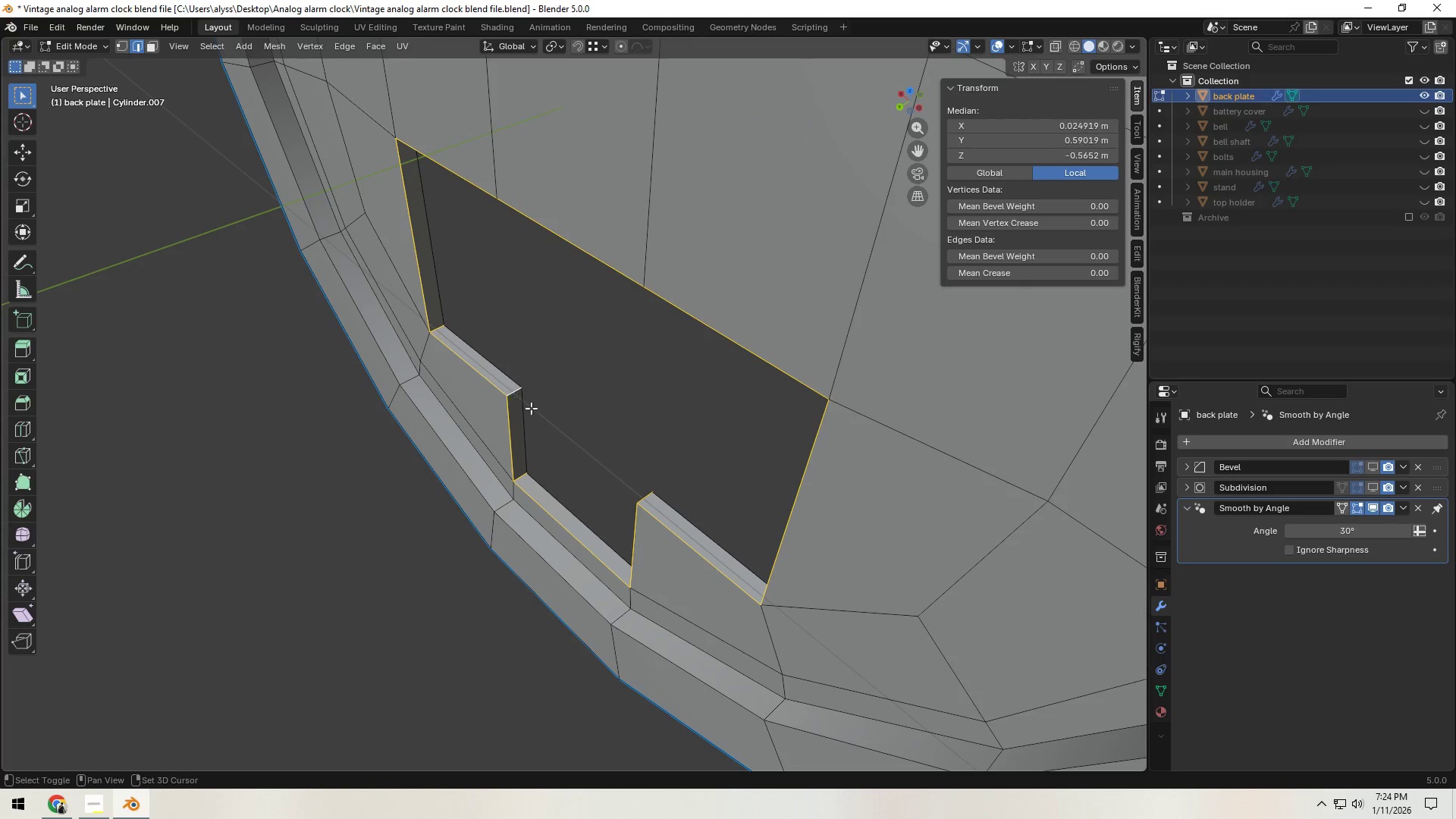 
key(Shift+ShiftLeft)
 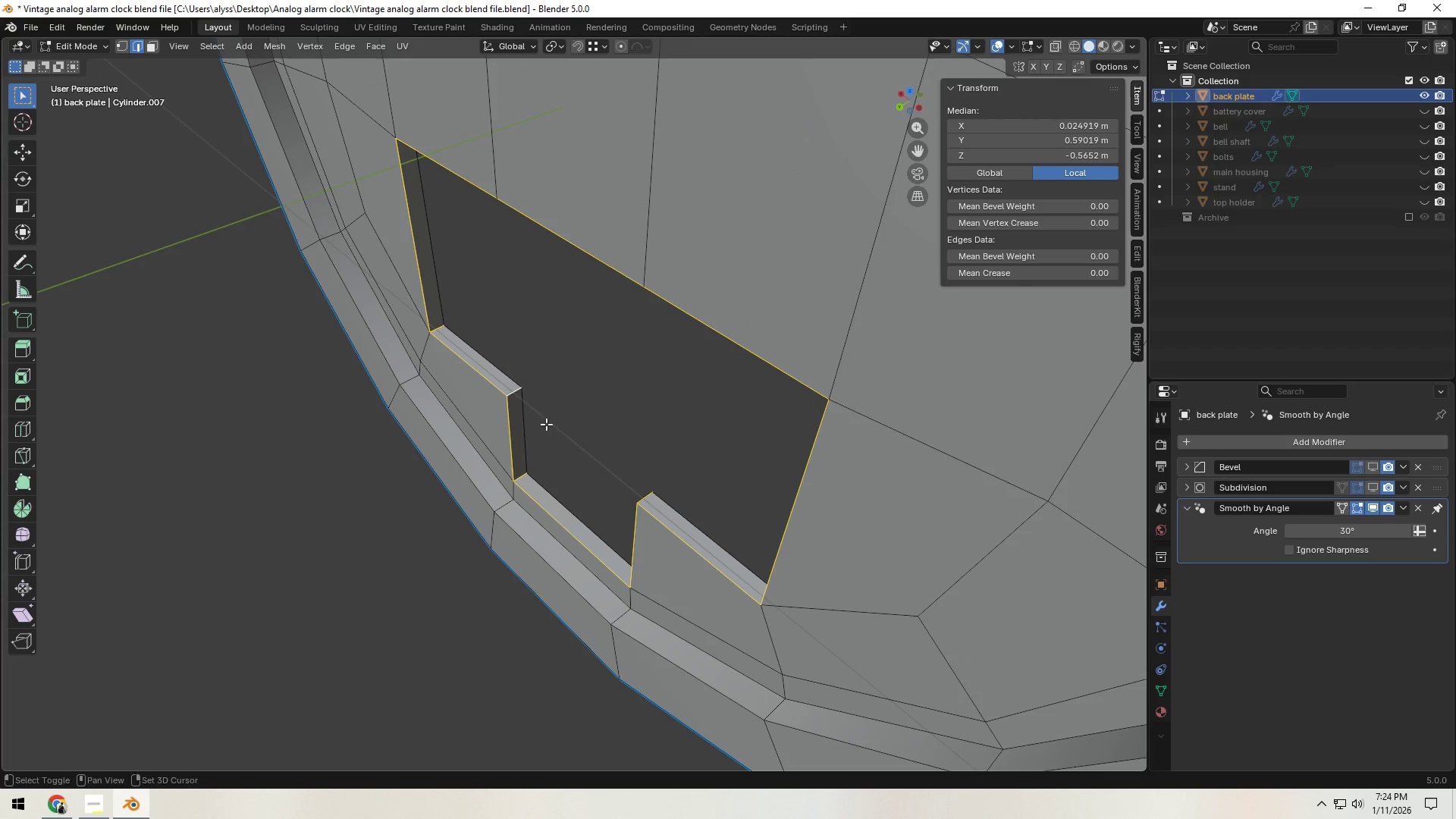 
key(Shift+ShiftLeft)
 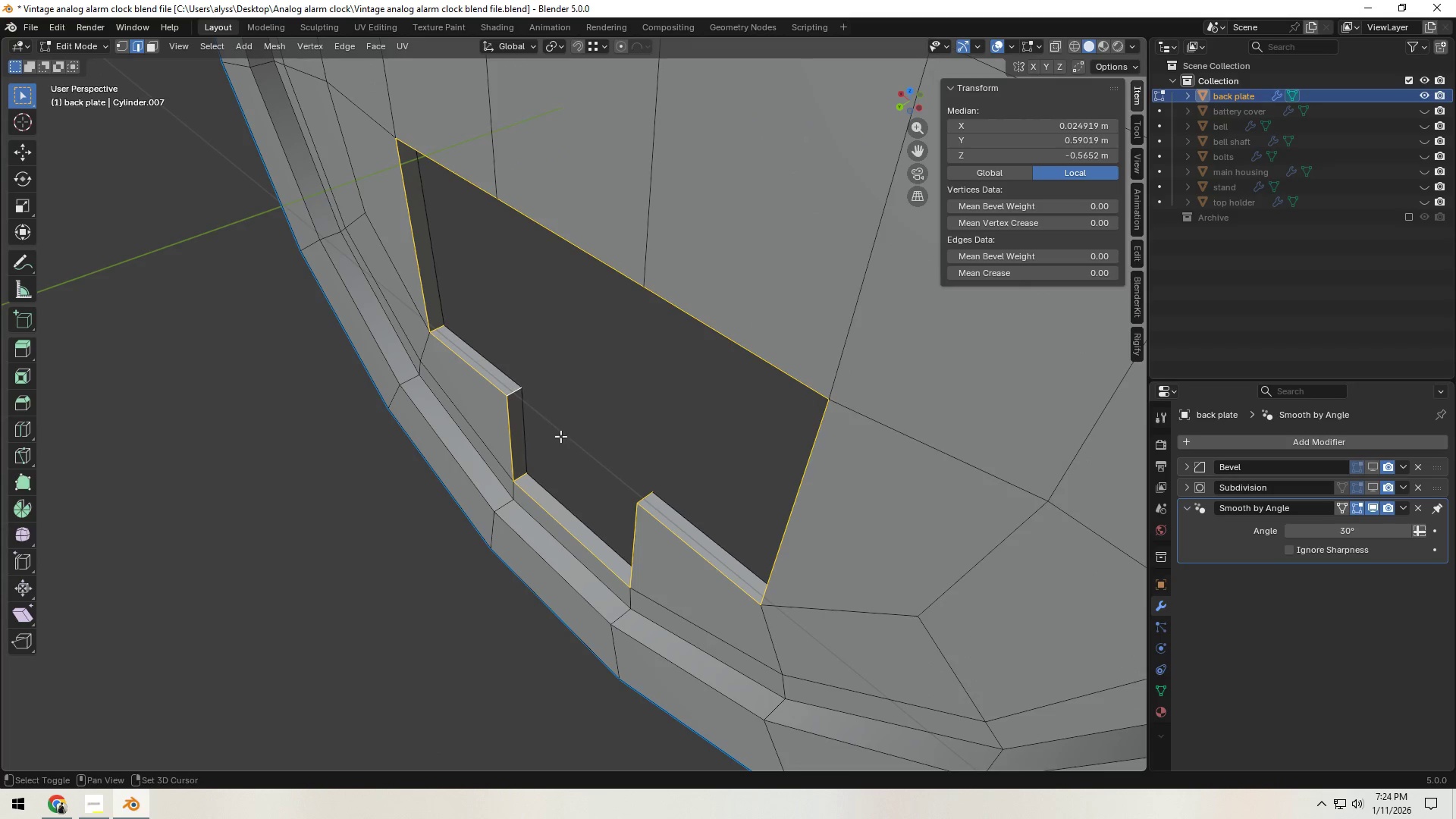 
key(Shift+ShiftLeft)
 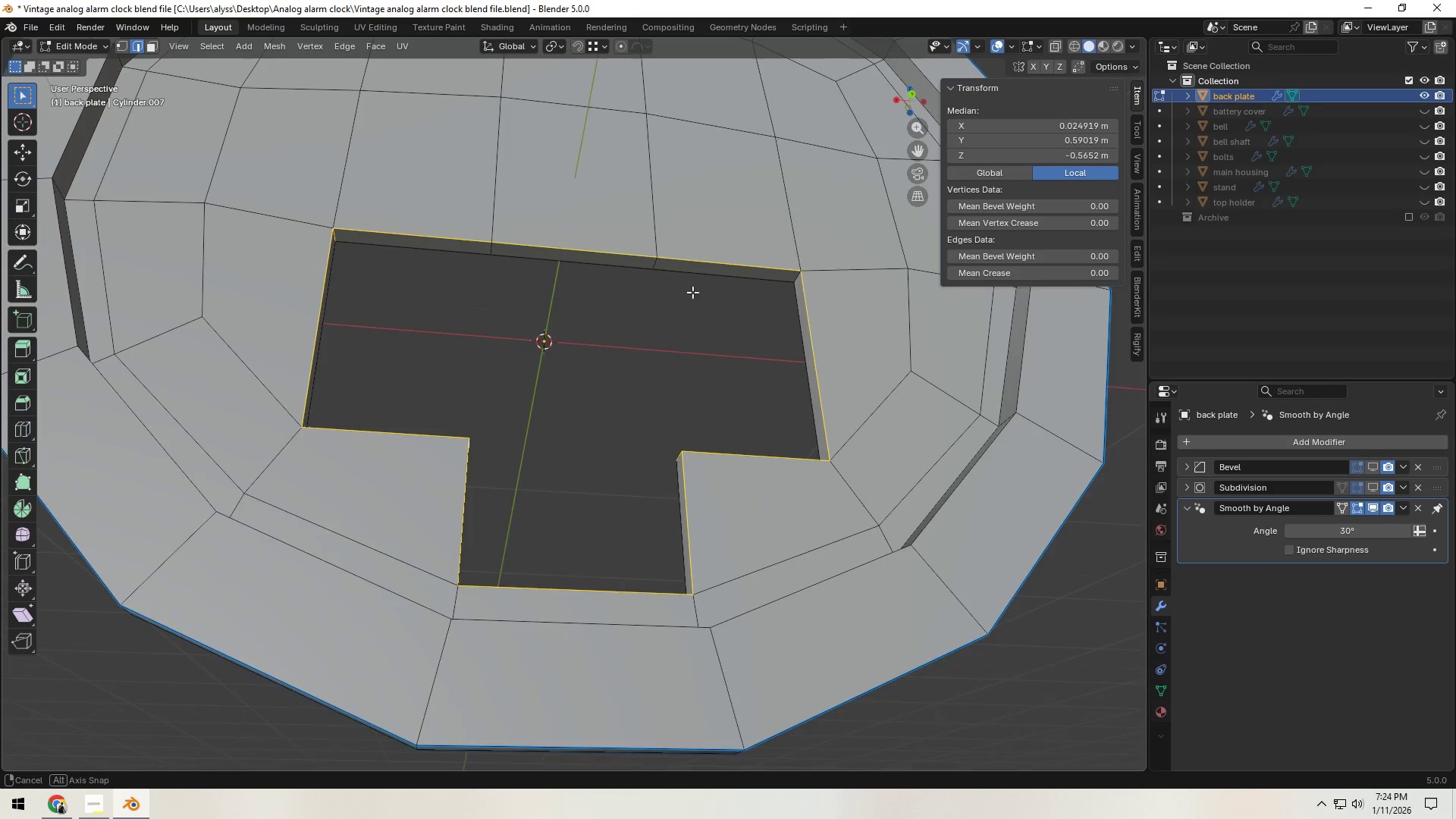 
hold_key(key=ShiftLeft, duration=1.52)
left_click([789, 278])
 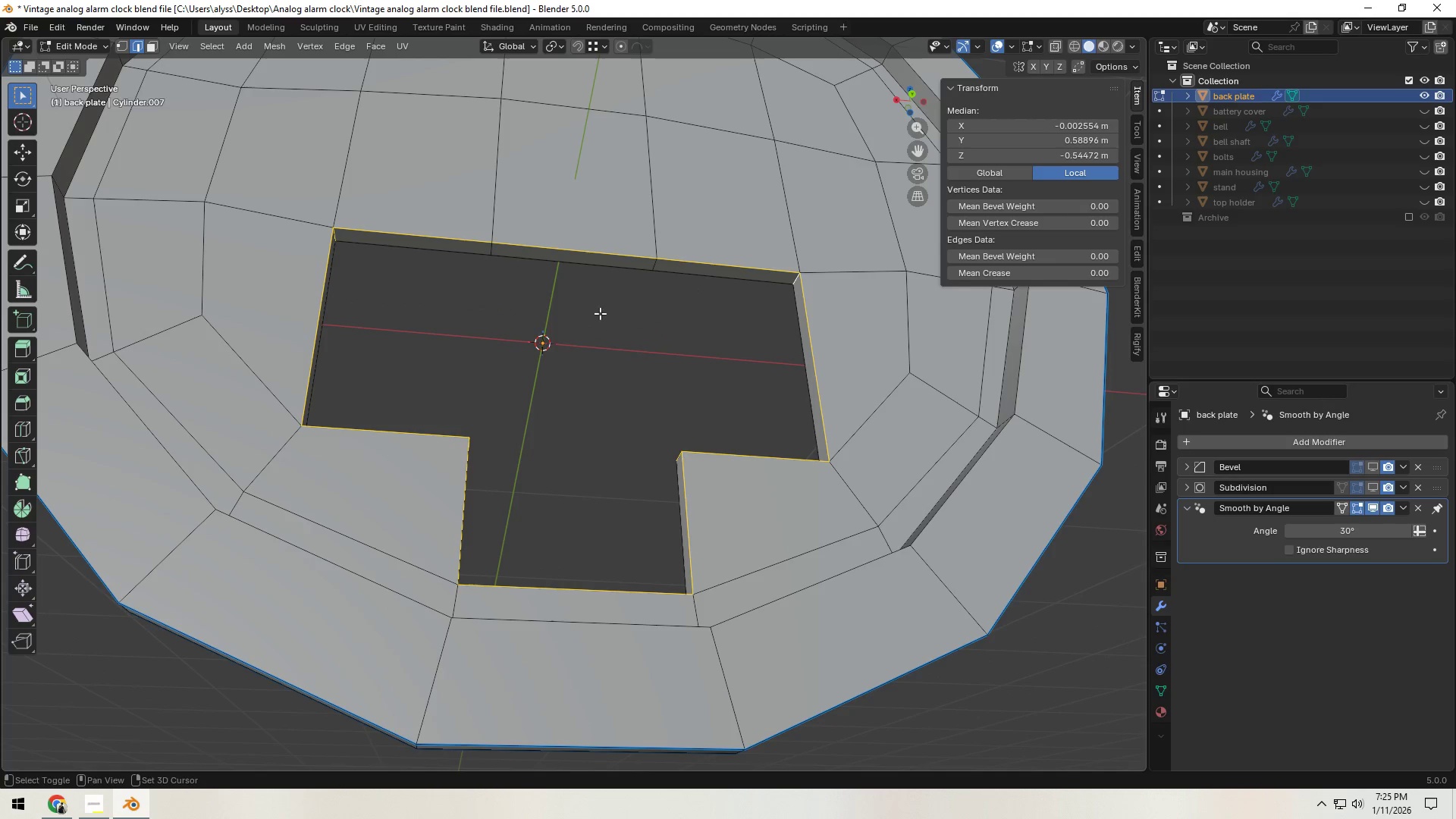 
key(Shift+ShiftLeft)
 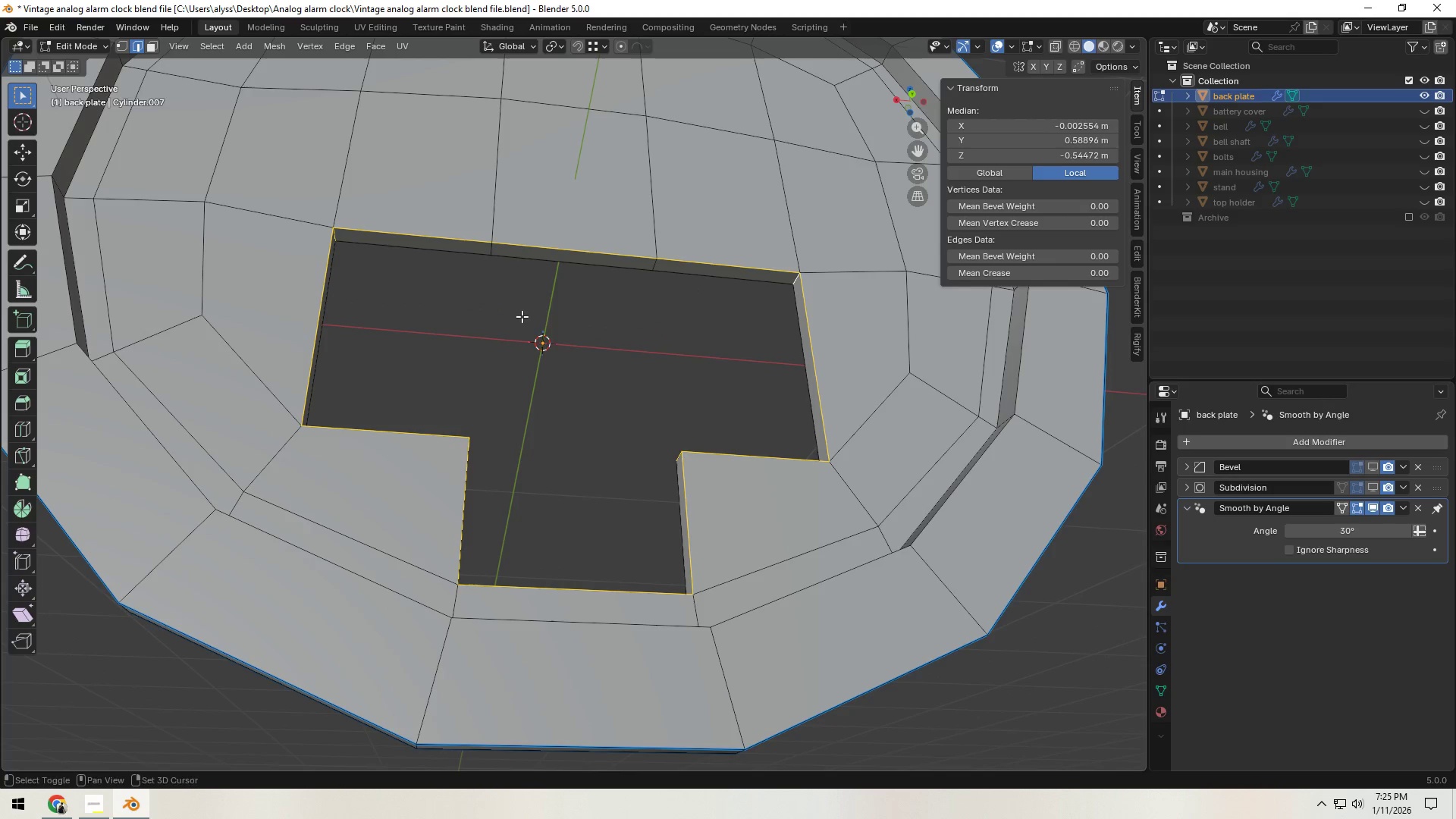 
key(Shift+ShiftLeft)
 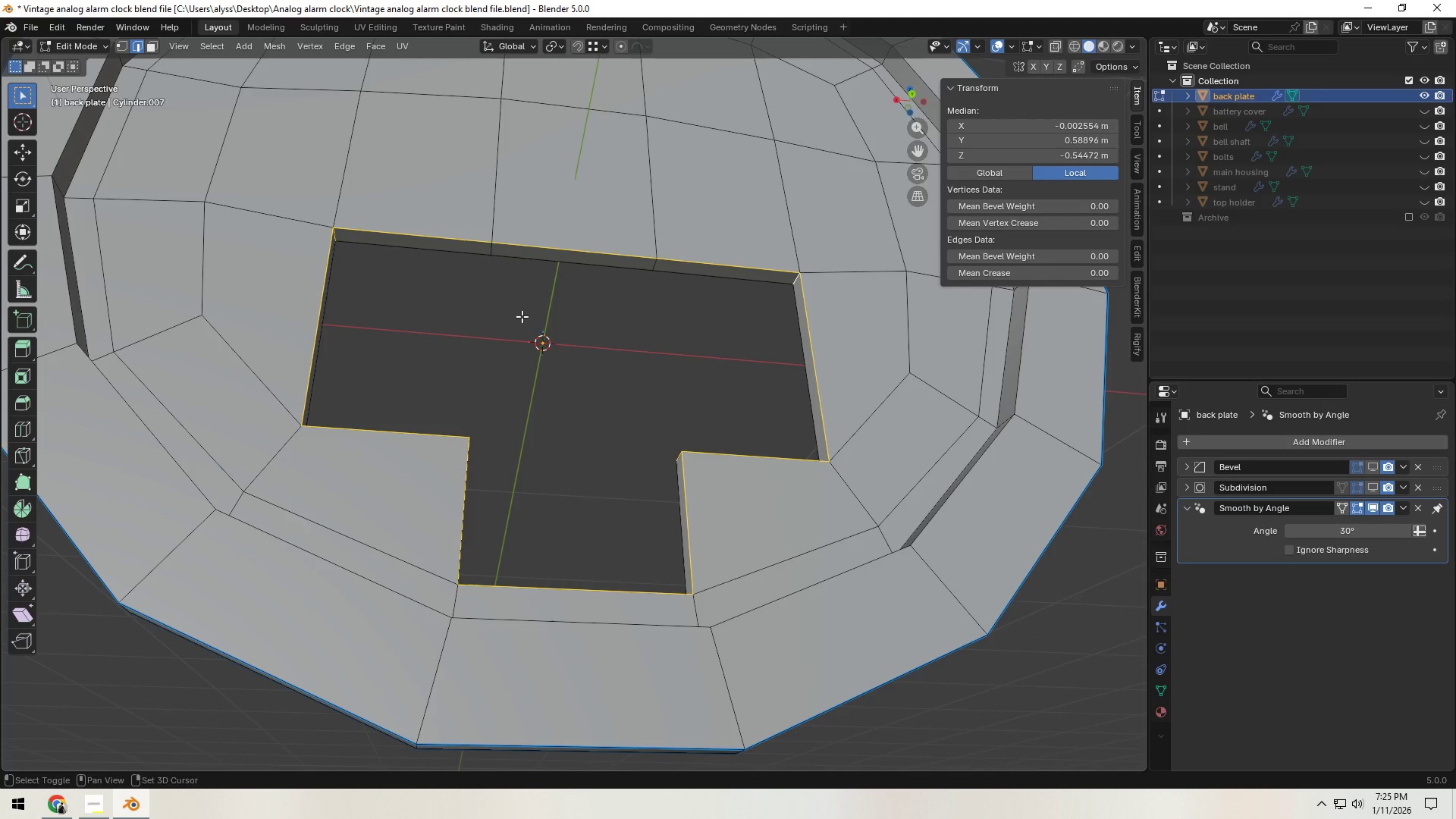 
key(Shift+ShiftLeft)
 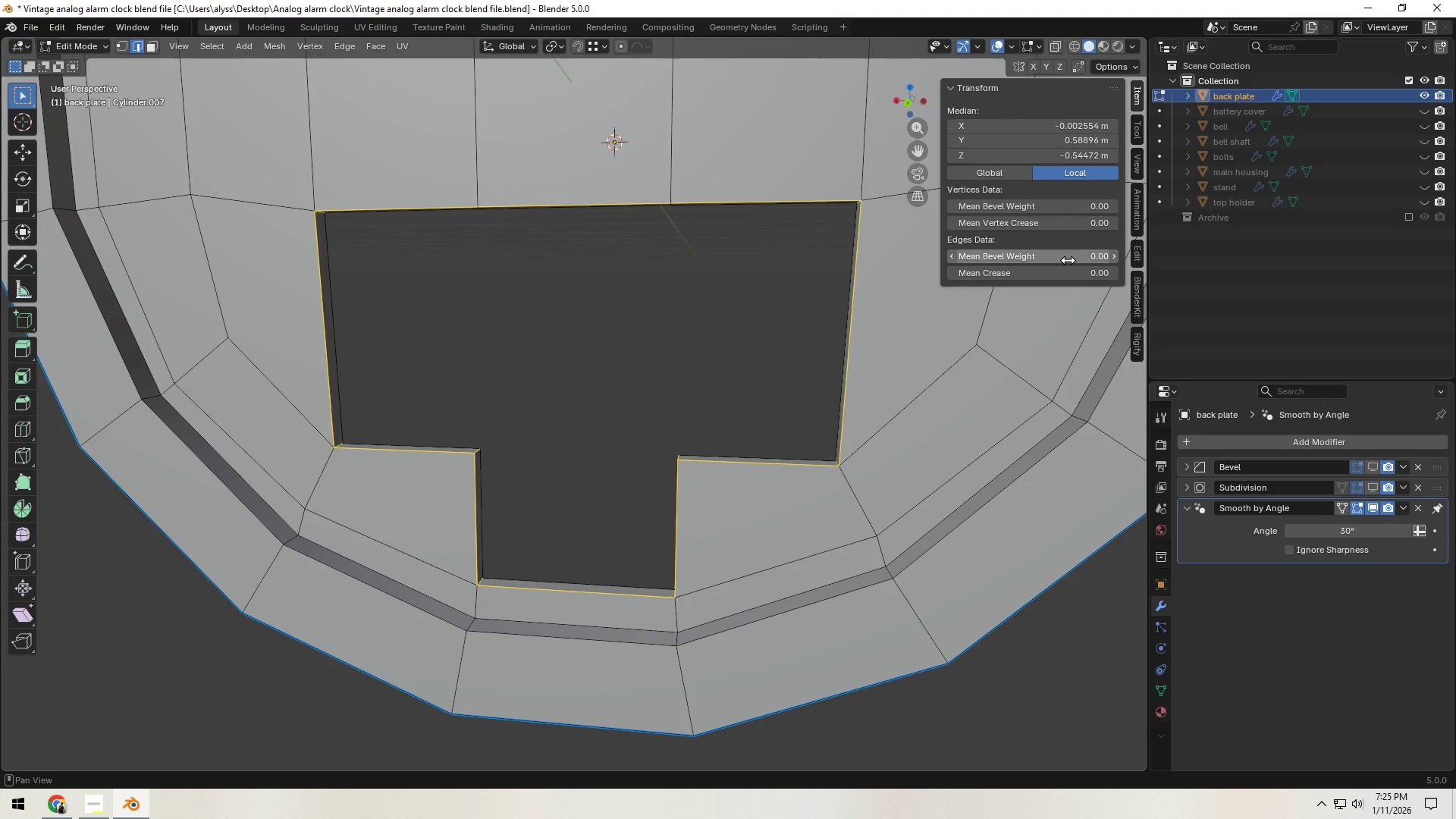 
left_click_drag(start_coordinate=[1068, 260], to_coordinate=[1098, 260])
 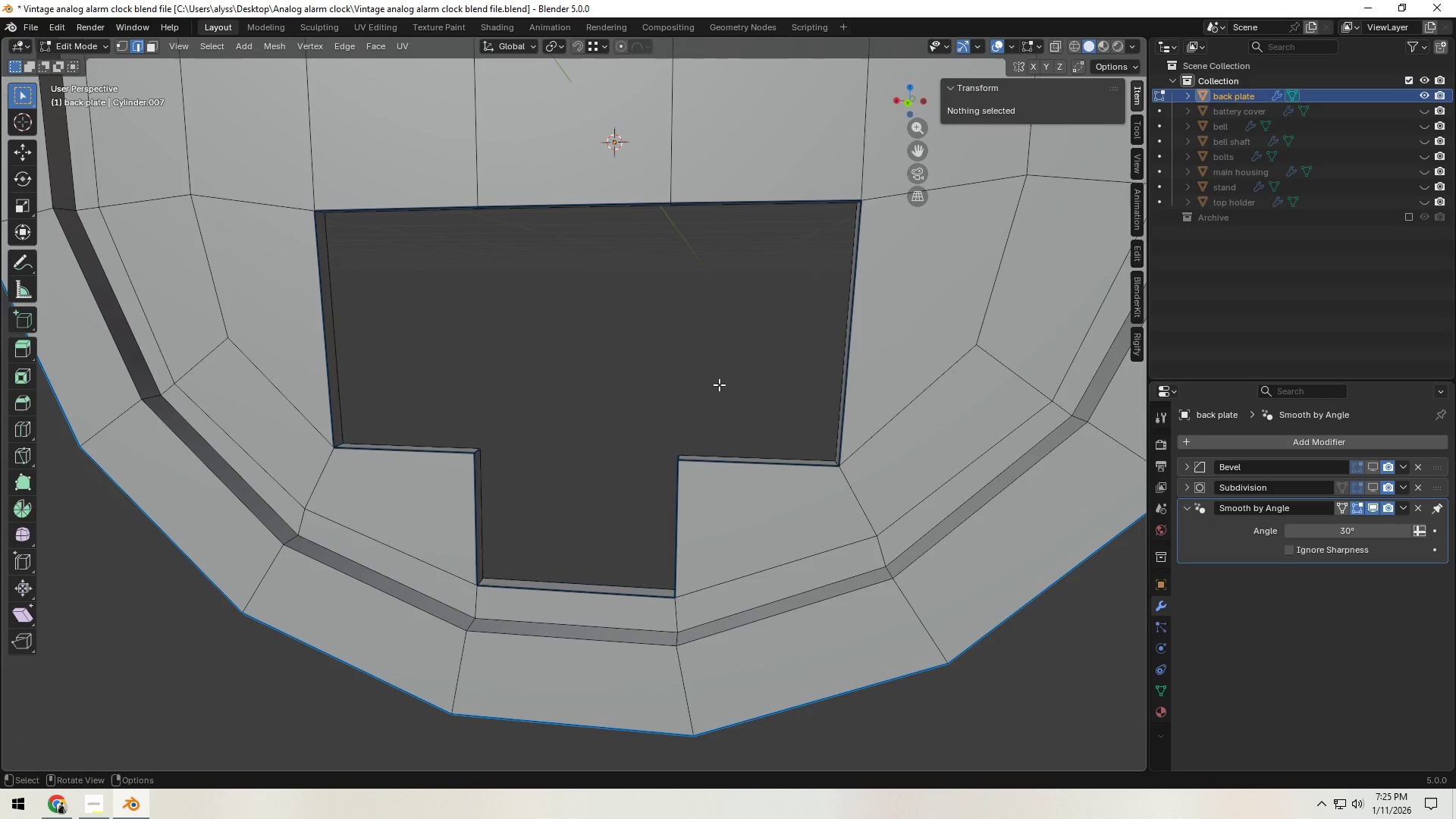 
hold_key(key=ControlLeft, duration=1.5)
 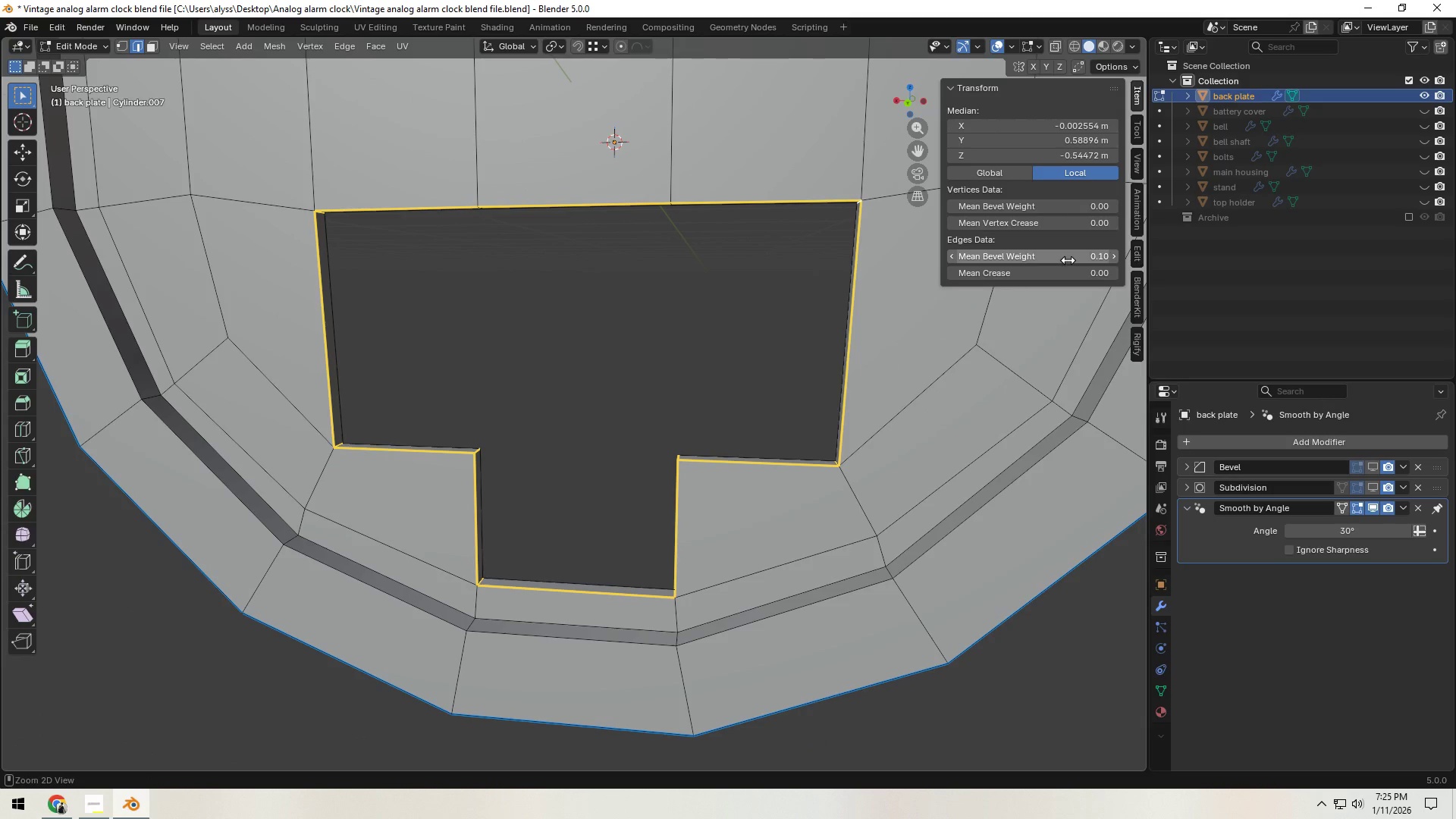 
hold_key(key=ControlLeft, duration=0.72)
 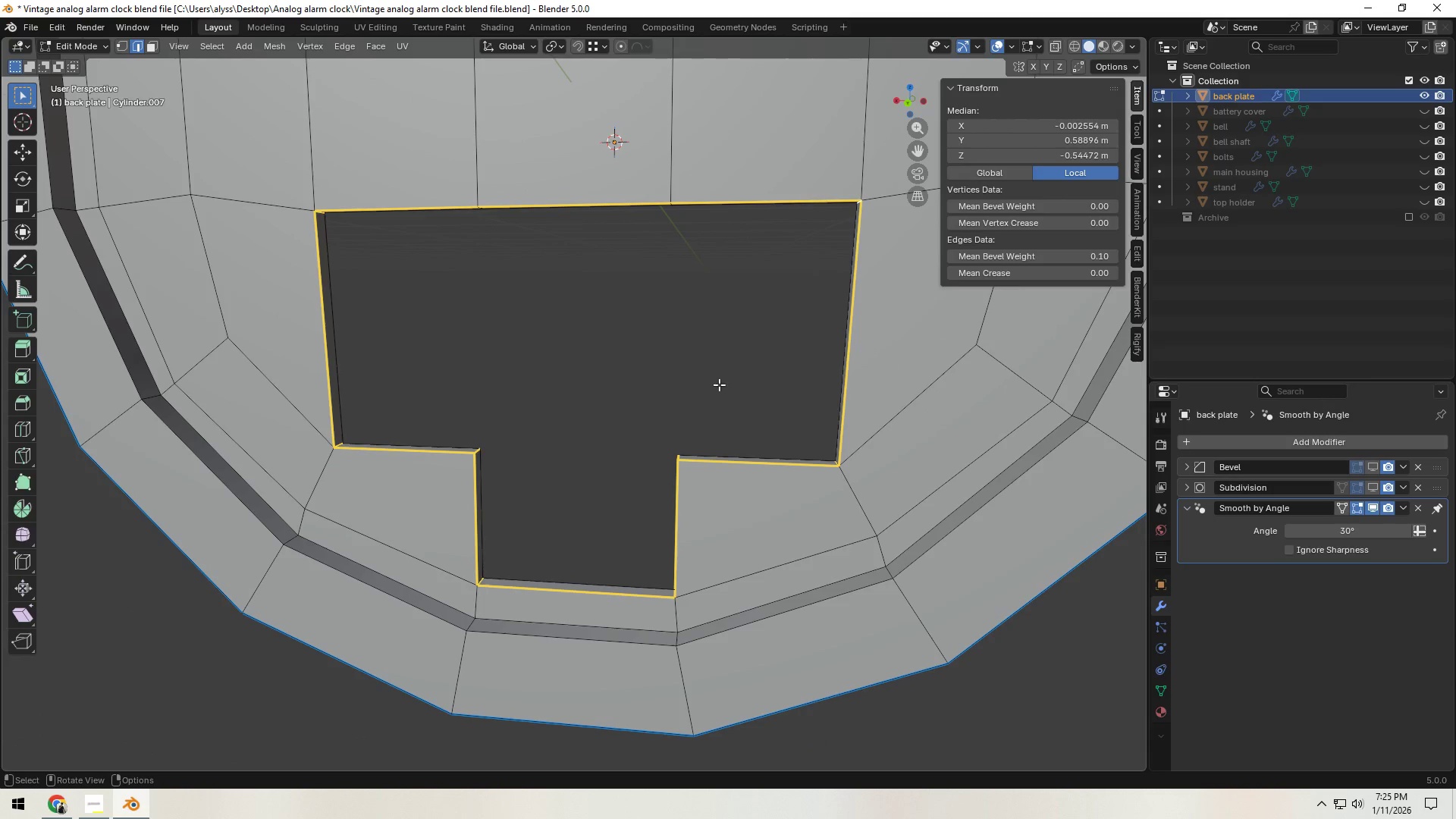 
left_click([719, 384])
 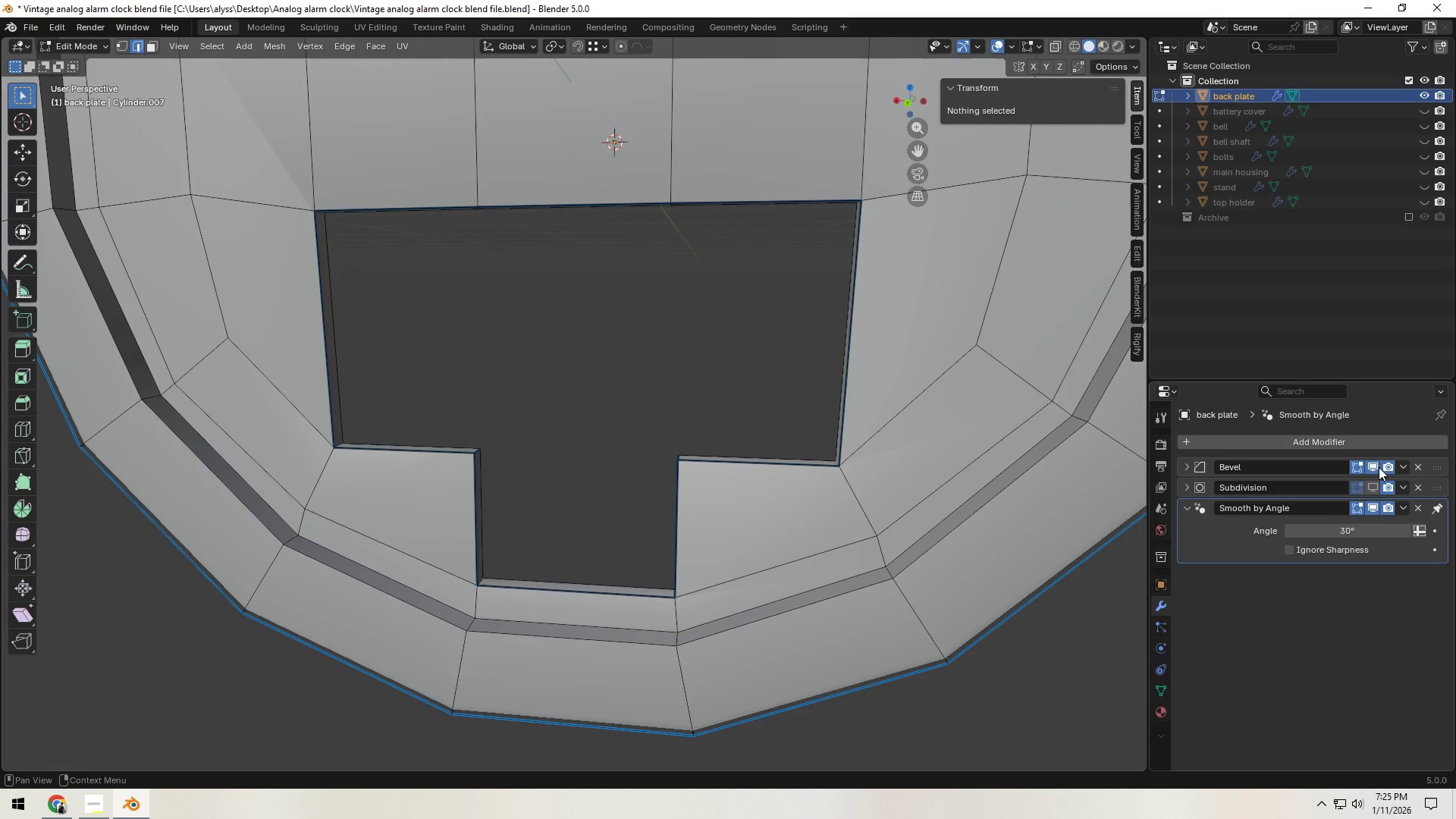 
left_click([1377, 490])
 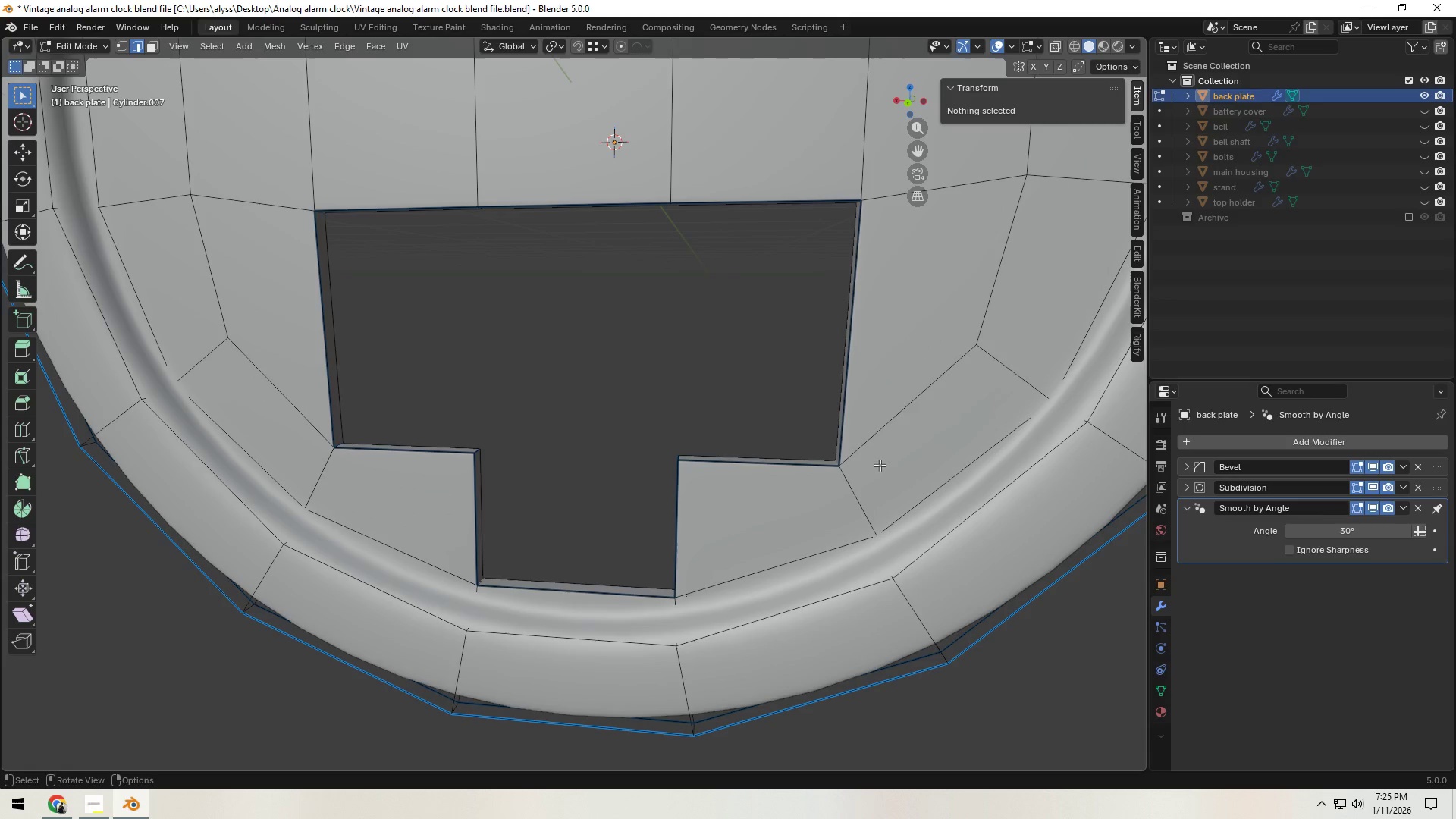 
left_click([677, 394])
 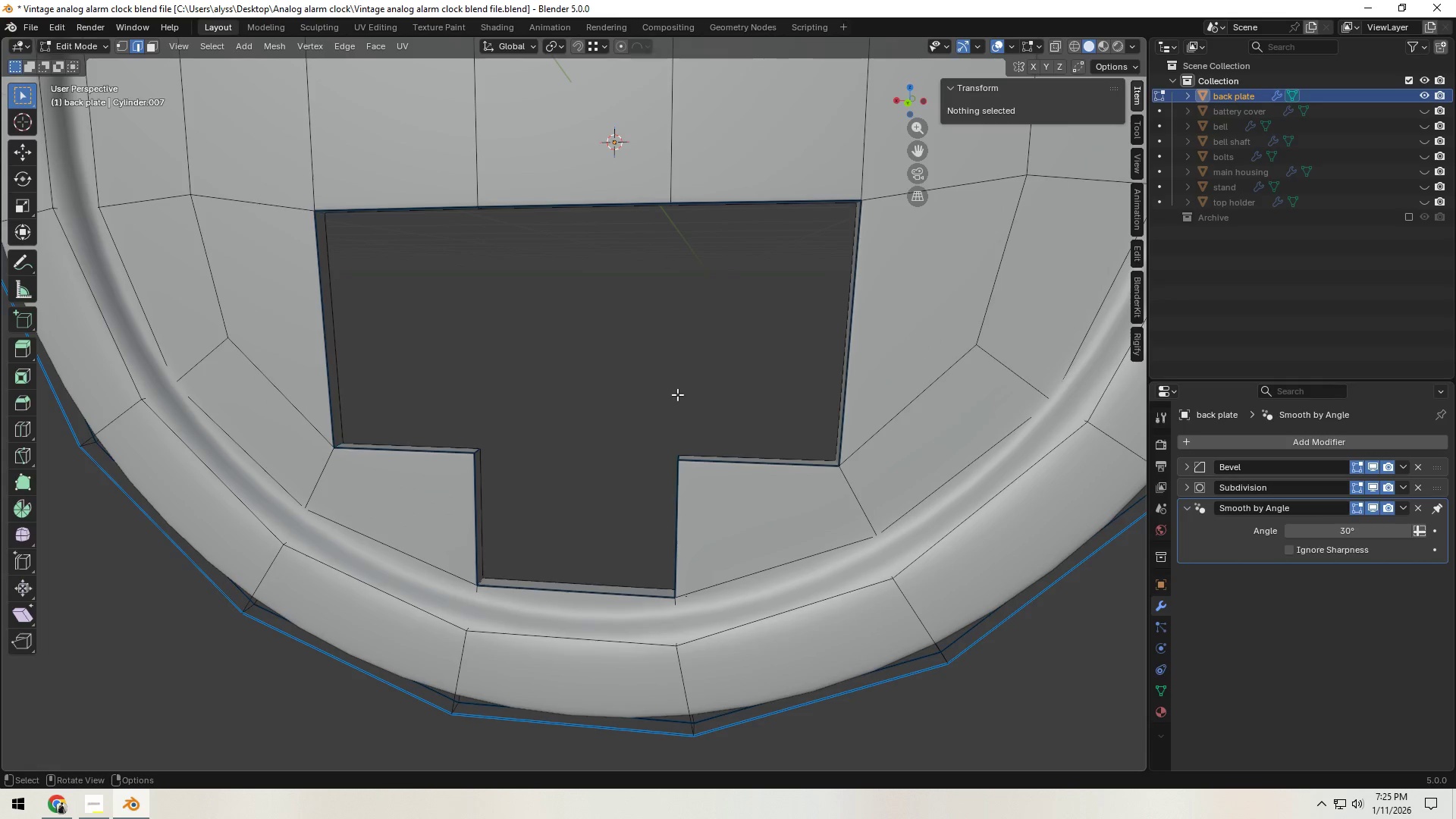 
key(Tab)
 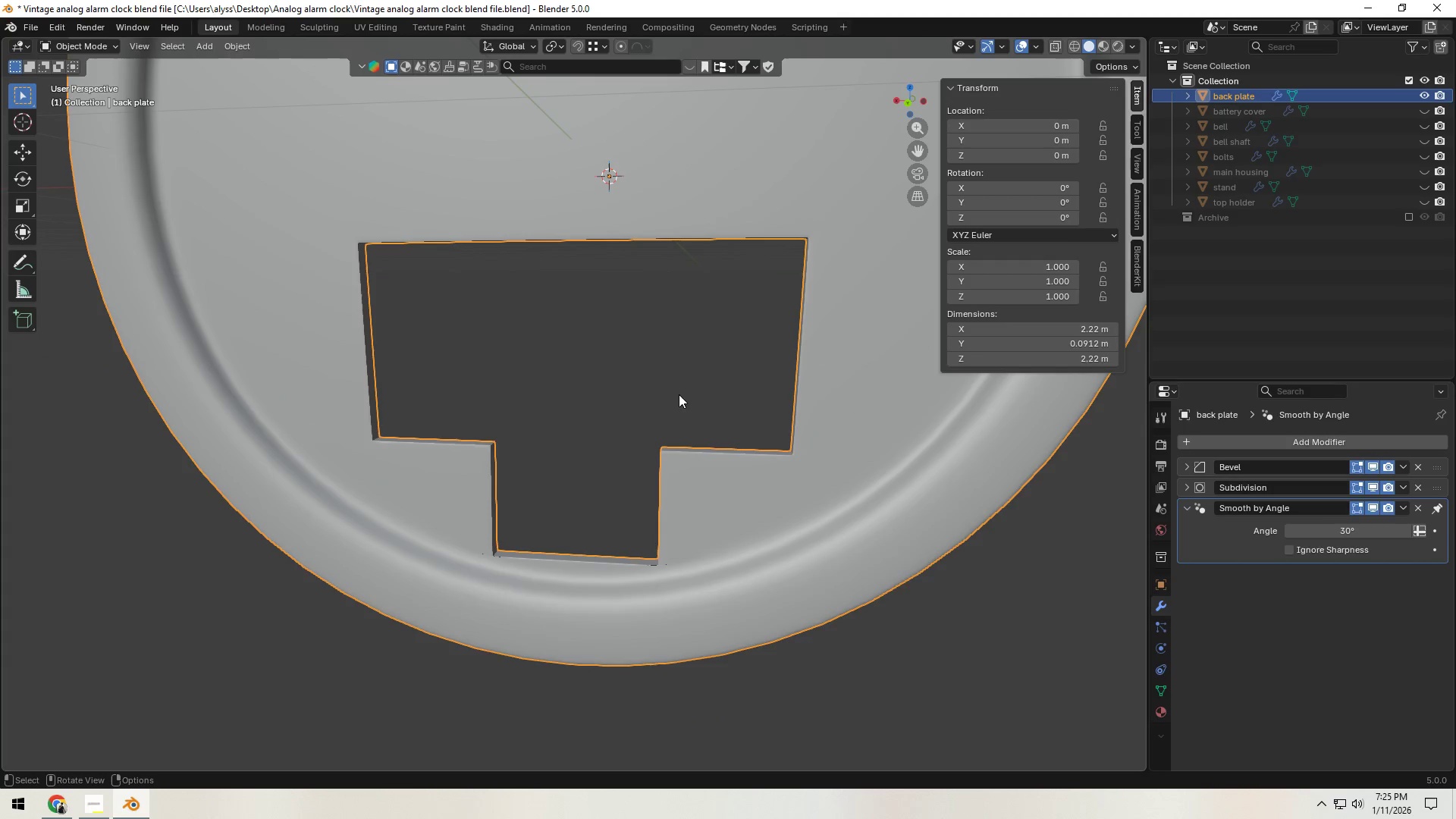 
left_click([678, 394])
 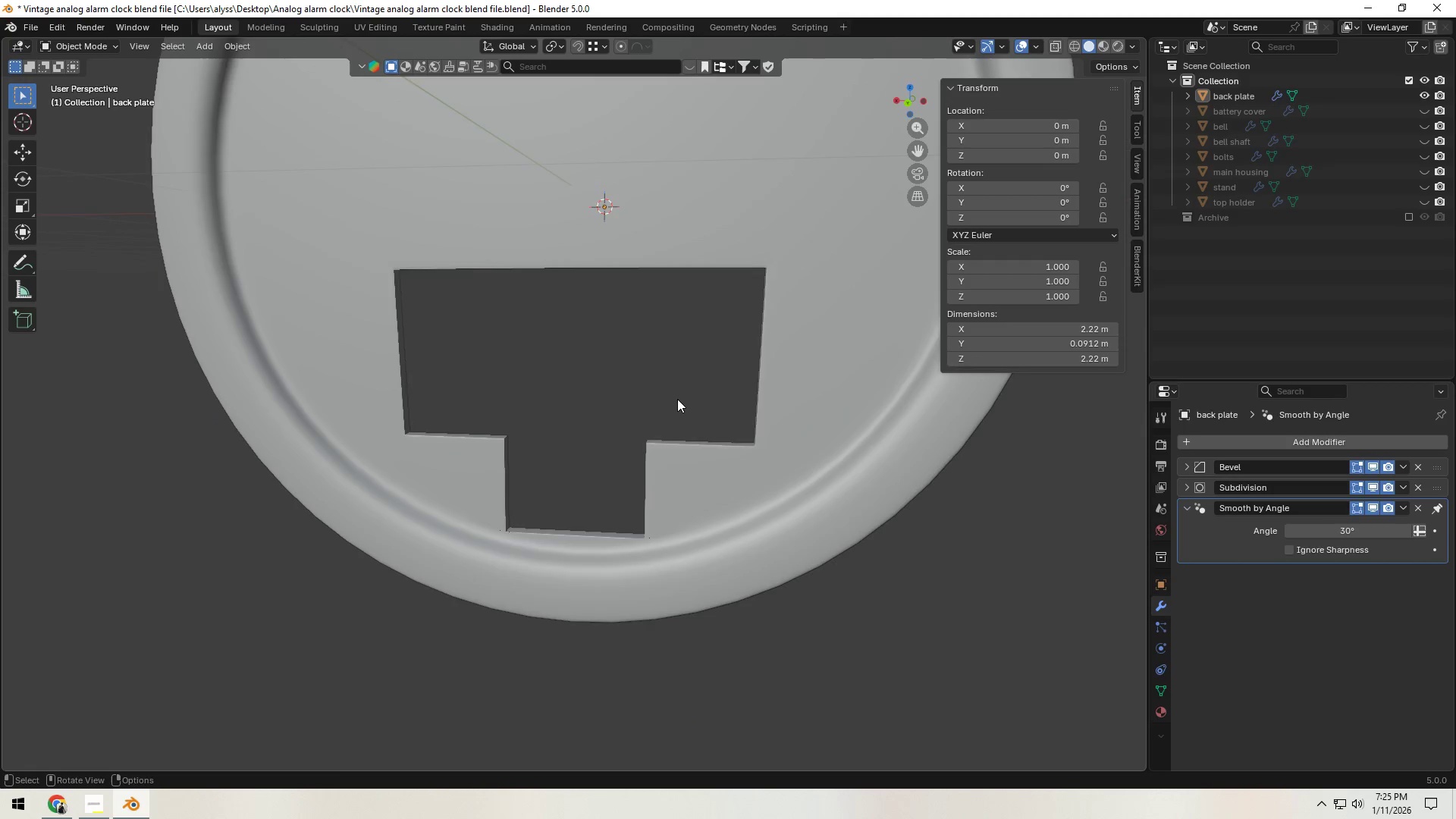 
scroll: coordinate [677, 399], scroll_direction: down, amount: 2.0
 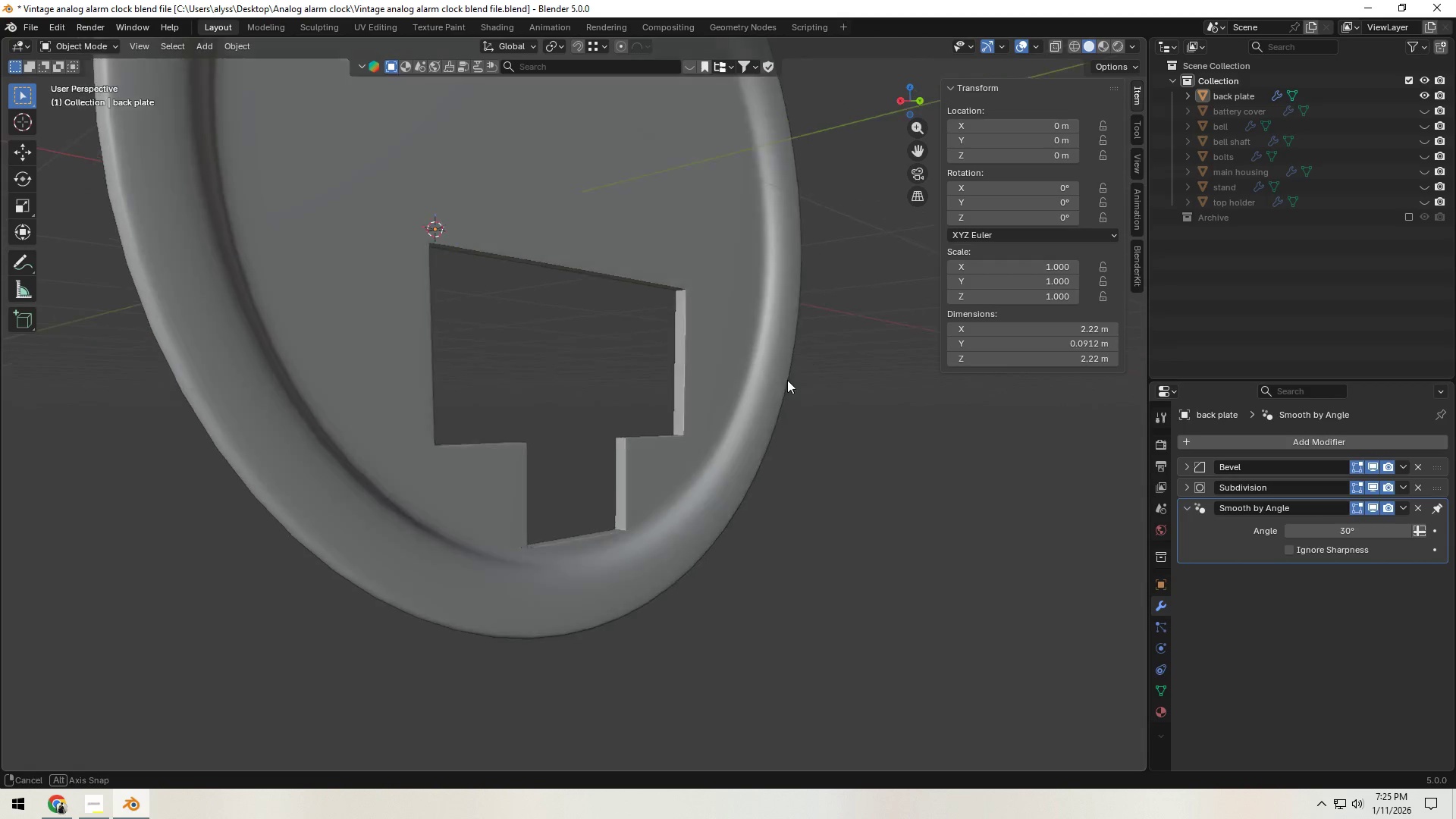 
hold_key(key=ShiftLeft, duration=0.42)
 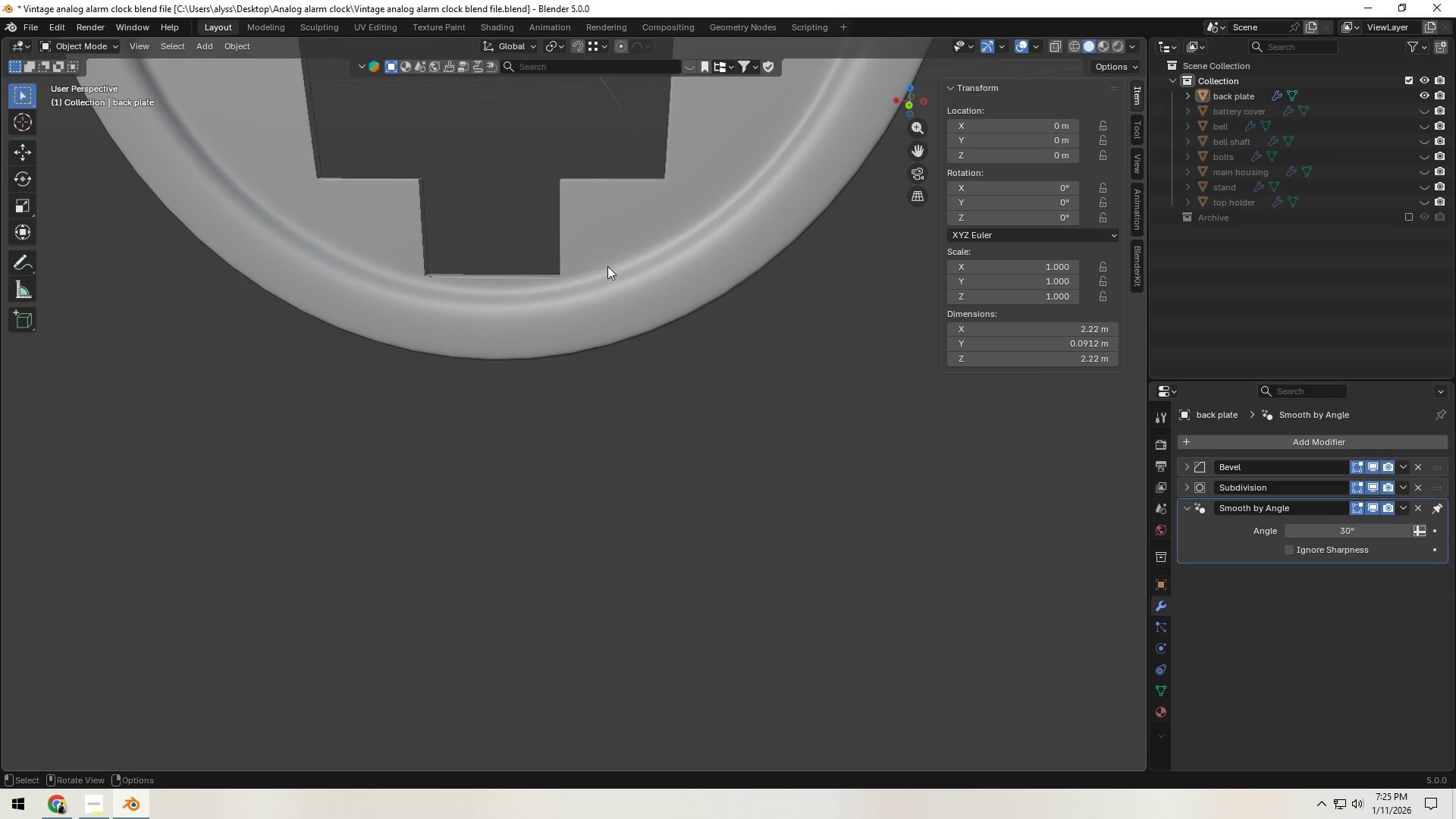 
hold_key(key=ShiftLeft, duration=0.36)
 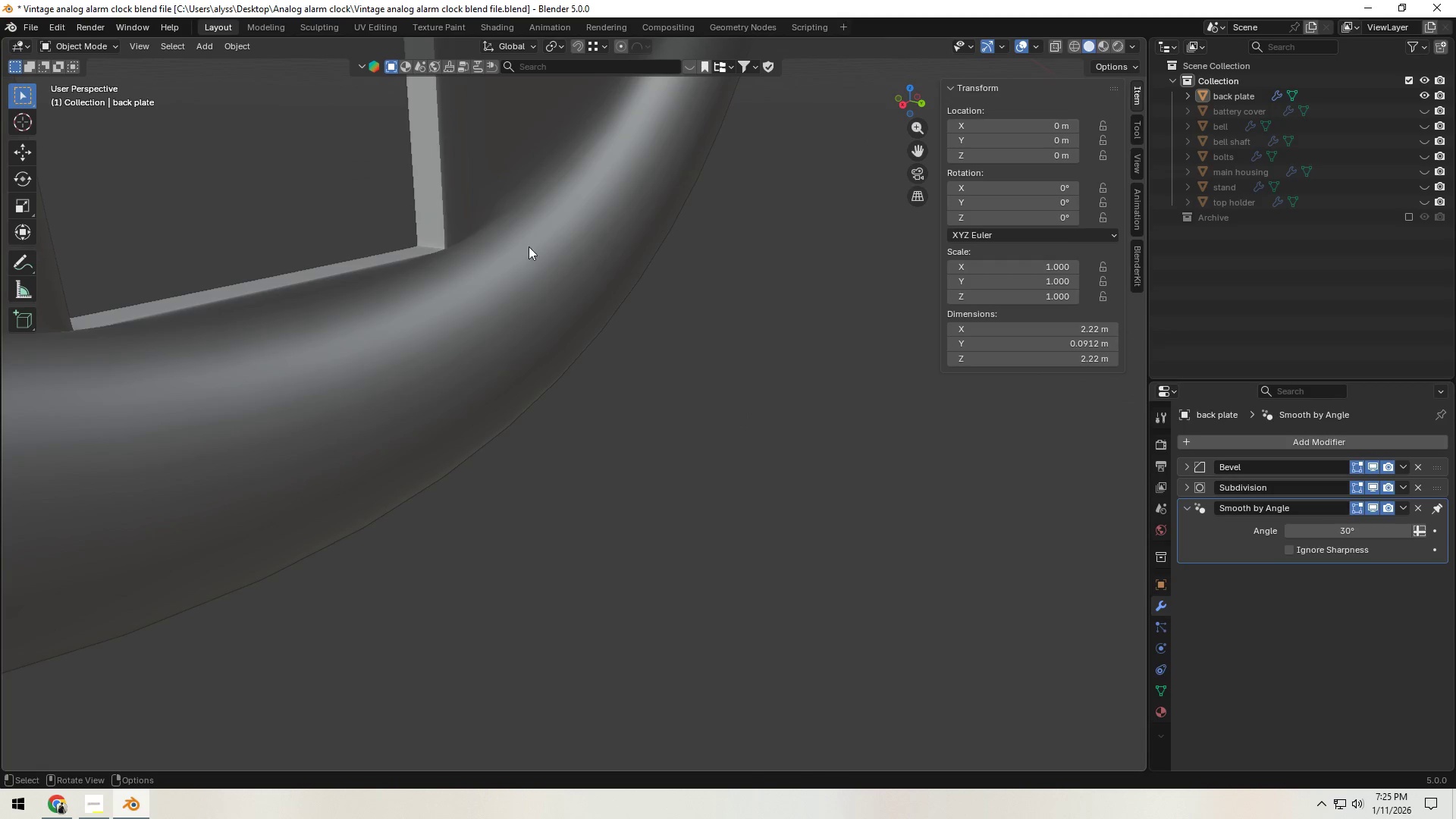 
scroll: coordinate [639, 314], scroll_direction: up, amount: 5.0
 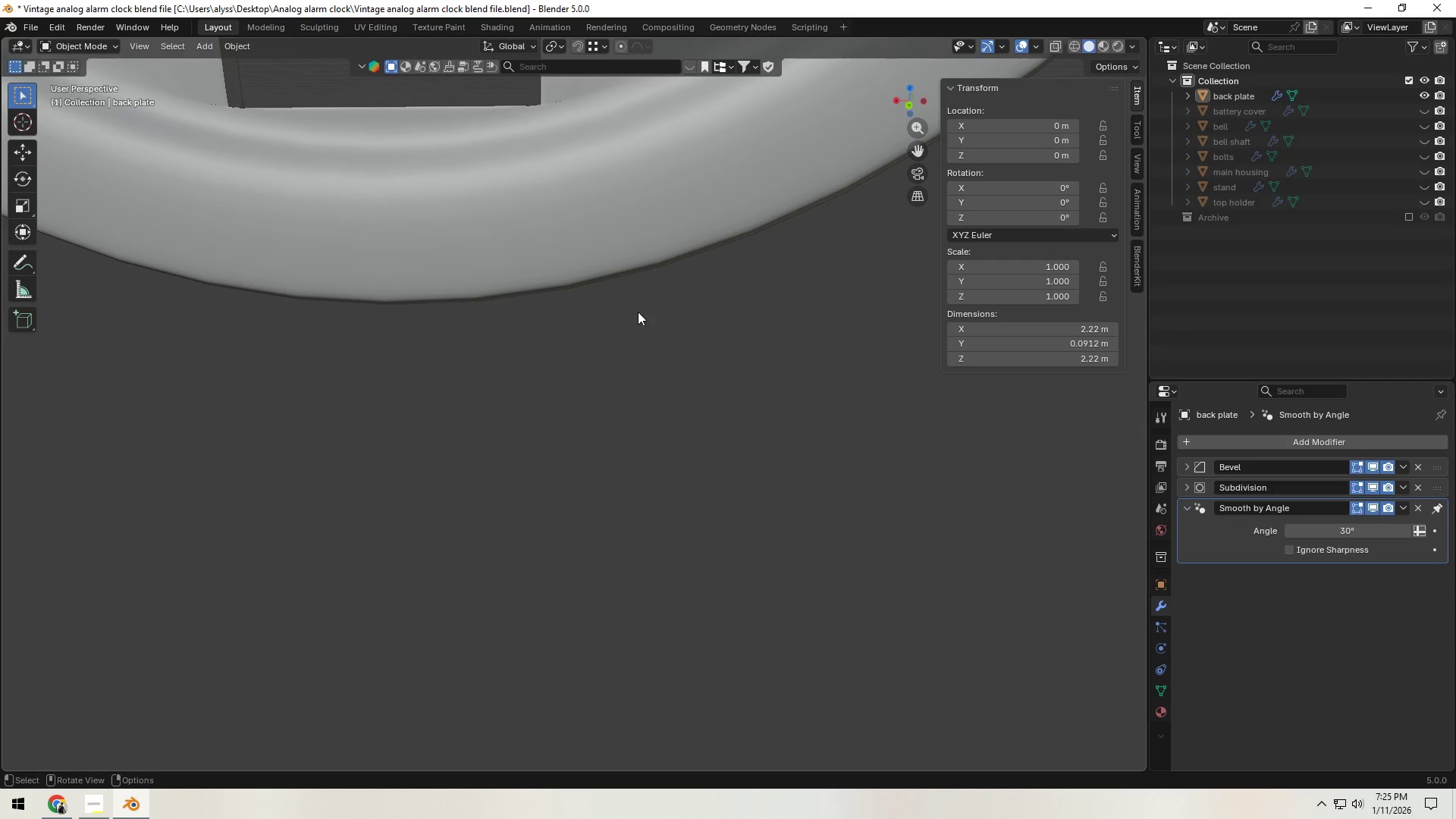 
hold_key(key=ShiftLeft, duration=0.39)
 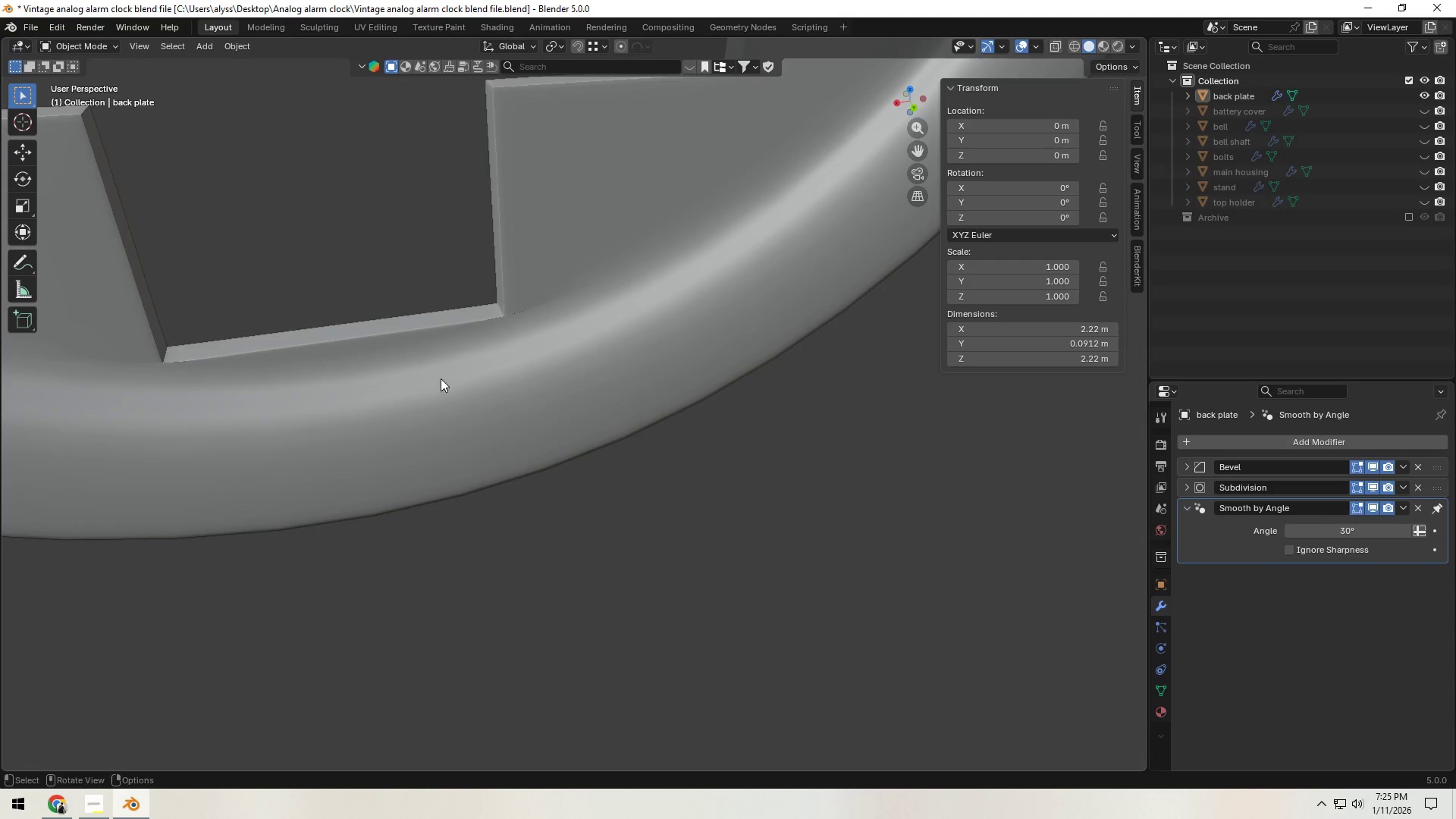 
hold_key(key=ShiftLeft, duration=0.34)
 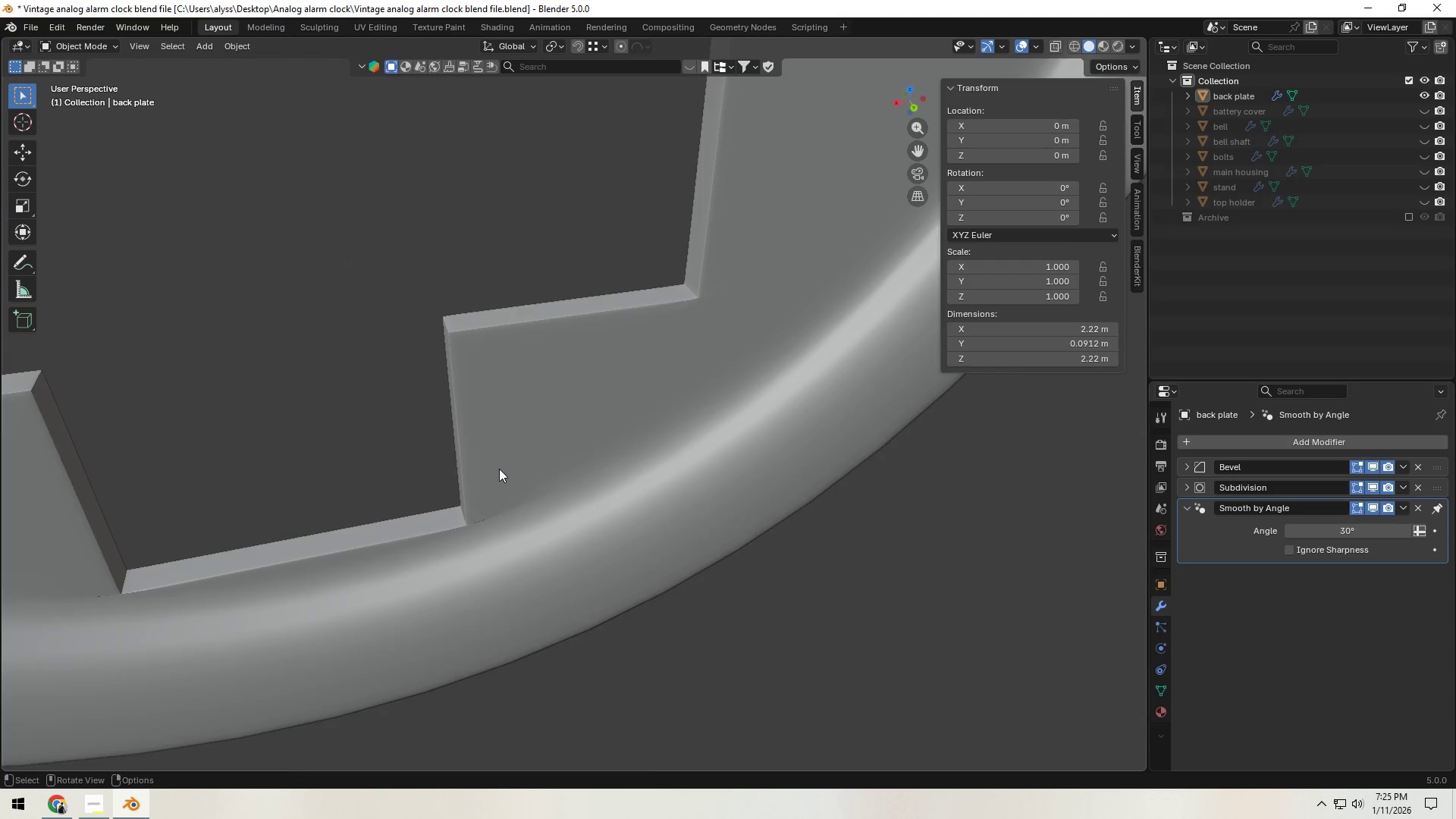 
scroll: coordinate [500, 469], scroll_direction: up, amount: 4.0
 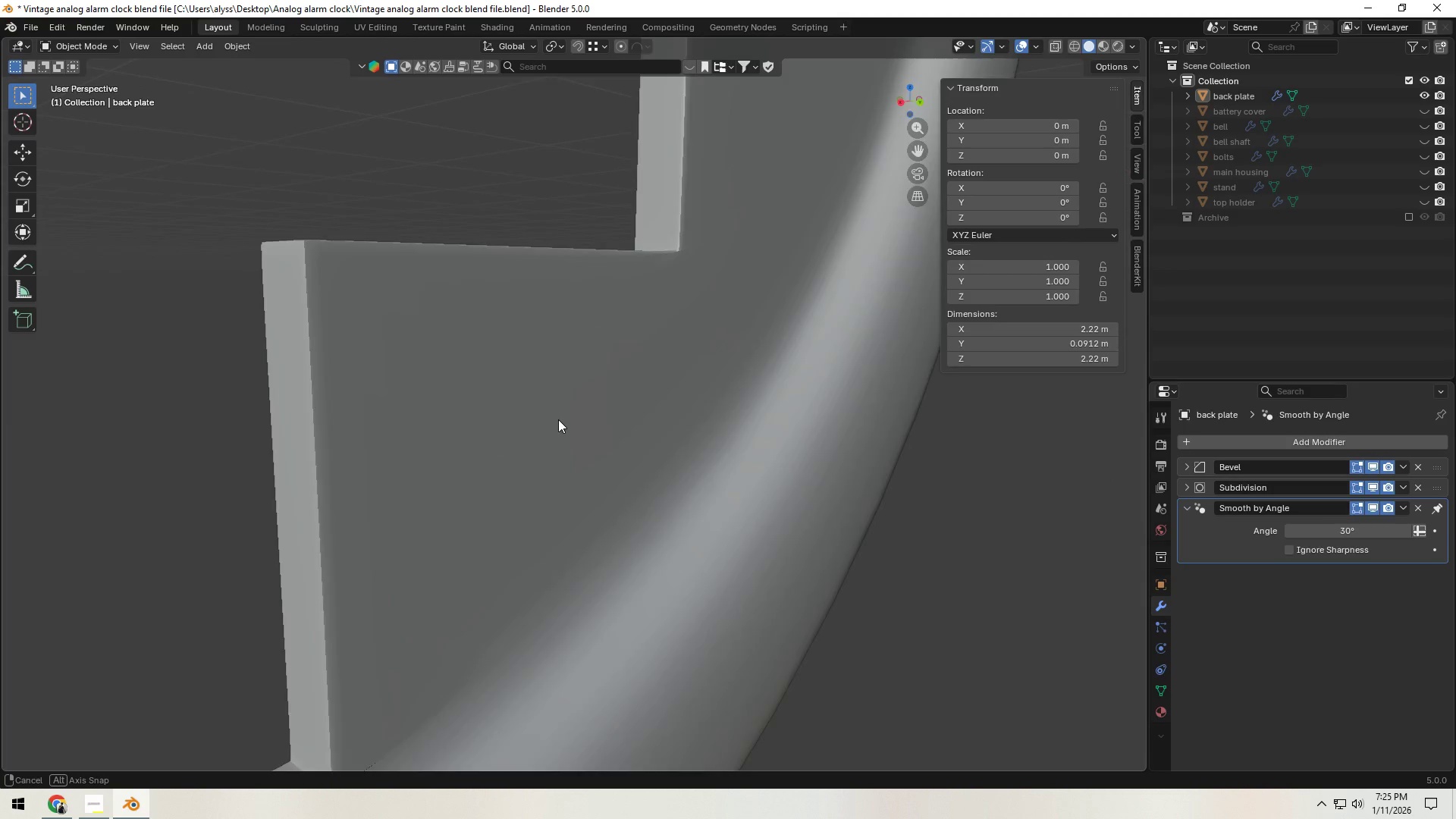 
hold_key(key=ShiftLeft, duration=0.84)
 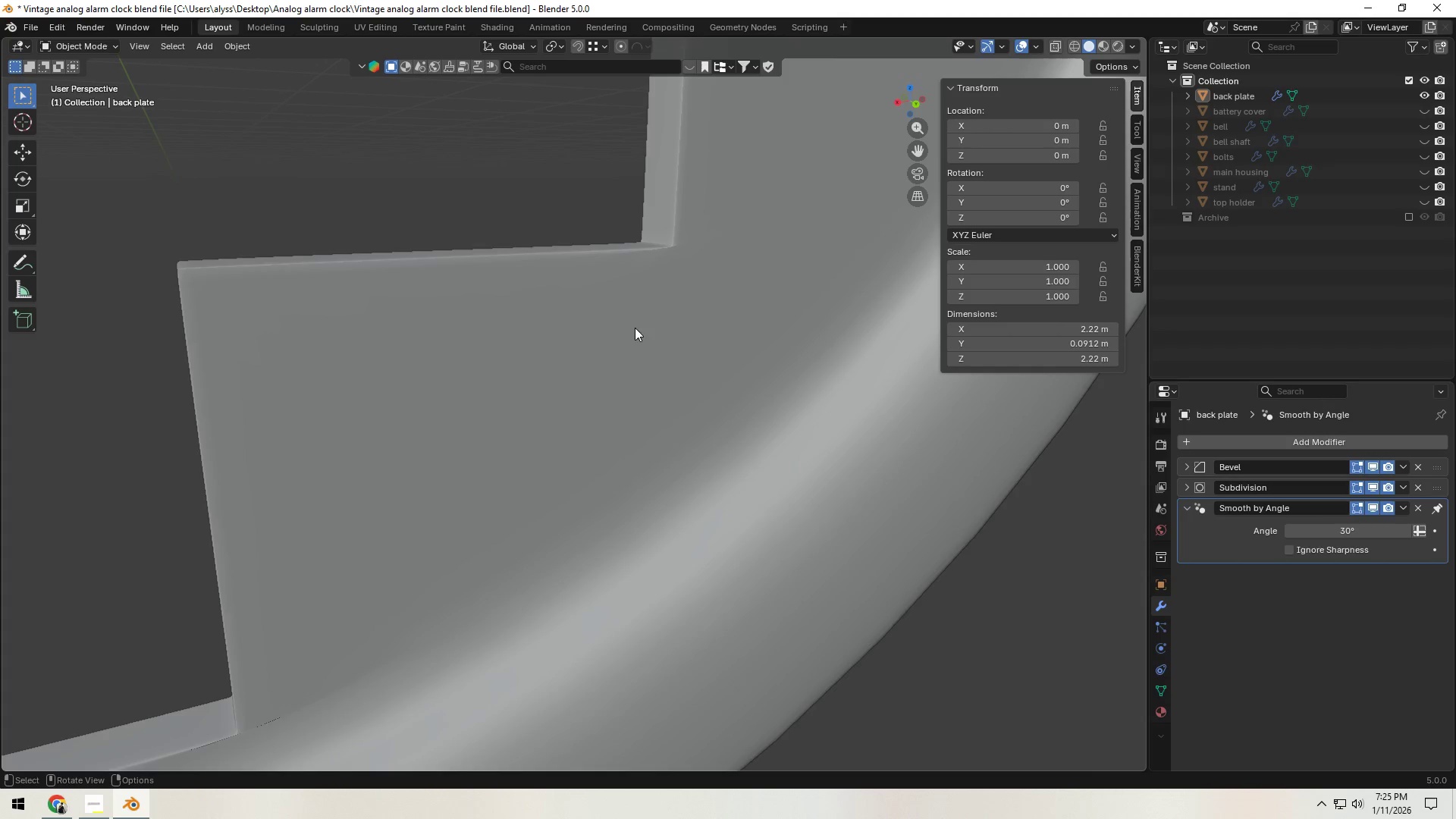 
left_click([656, 302])
 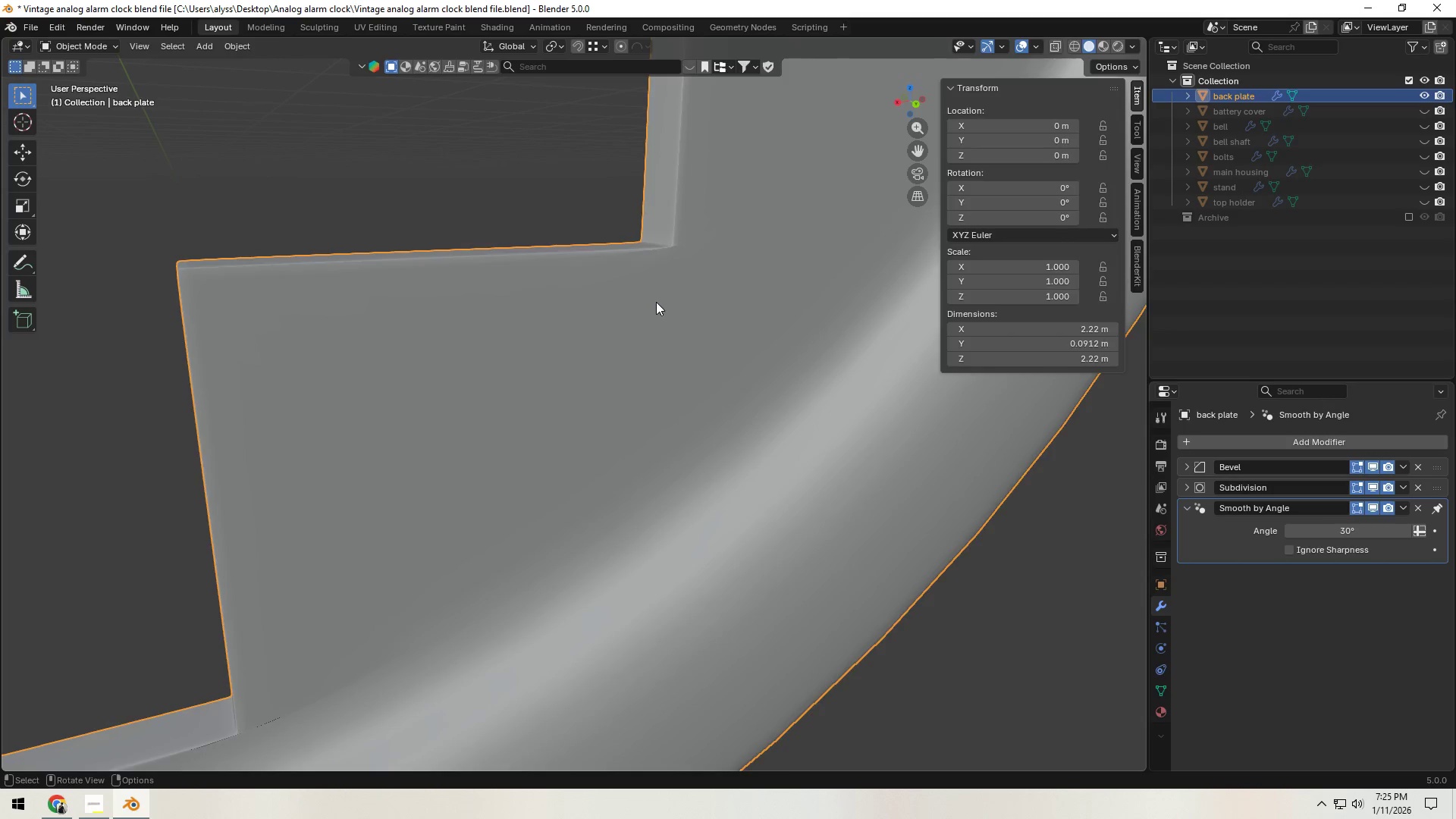 
key(Tab)
 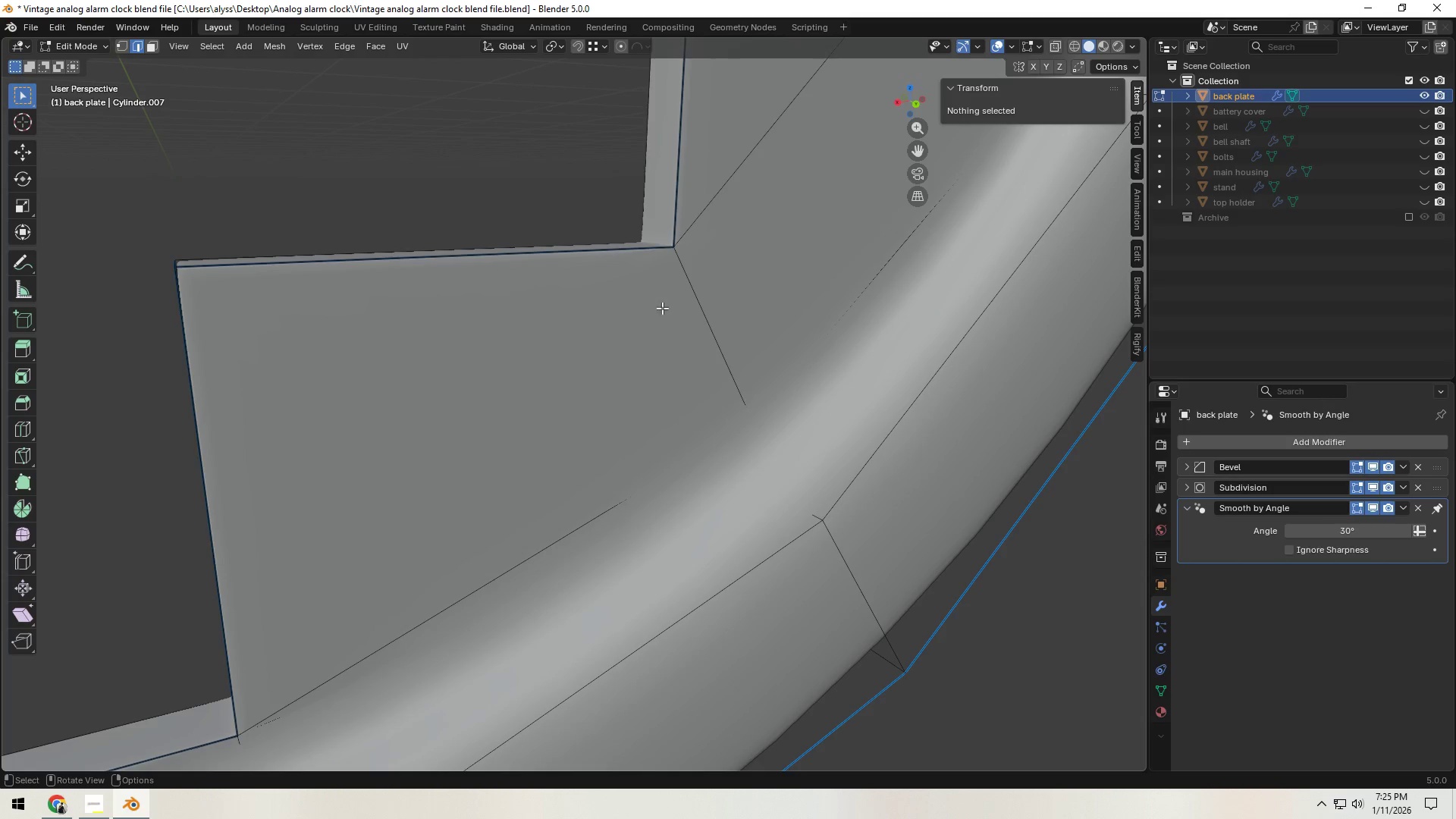 
hold_key(key=ShiftLeft, duration=0.94)
 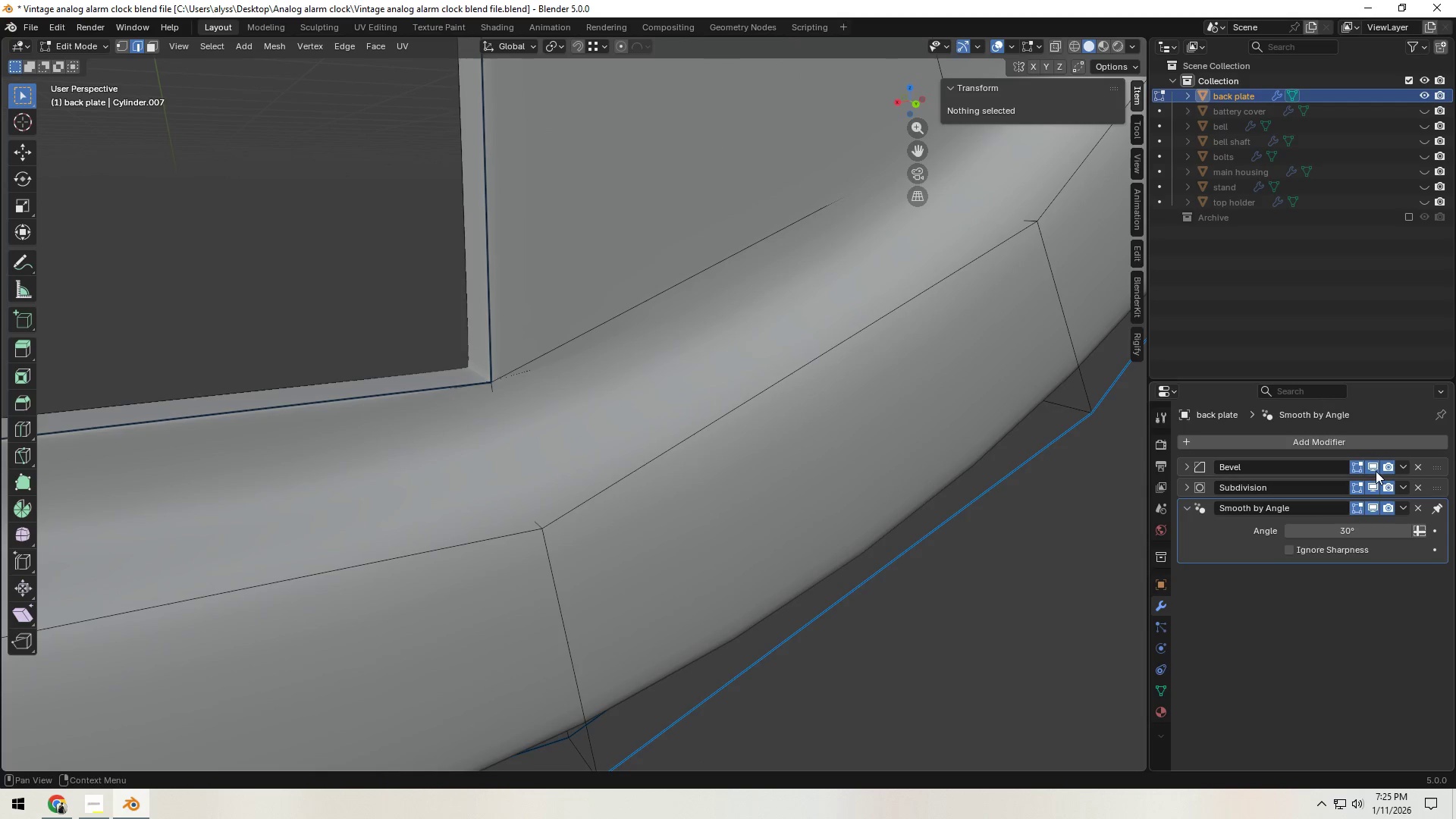 
double_click([1377, 485])
 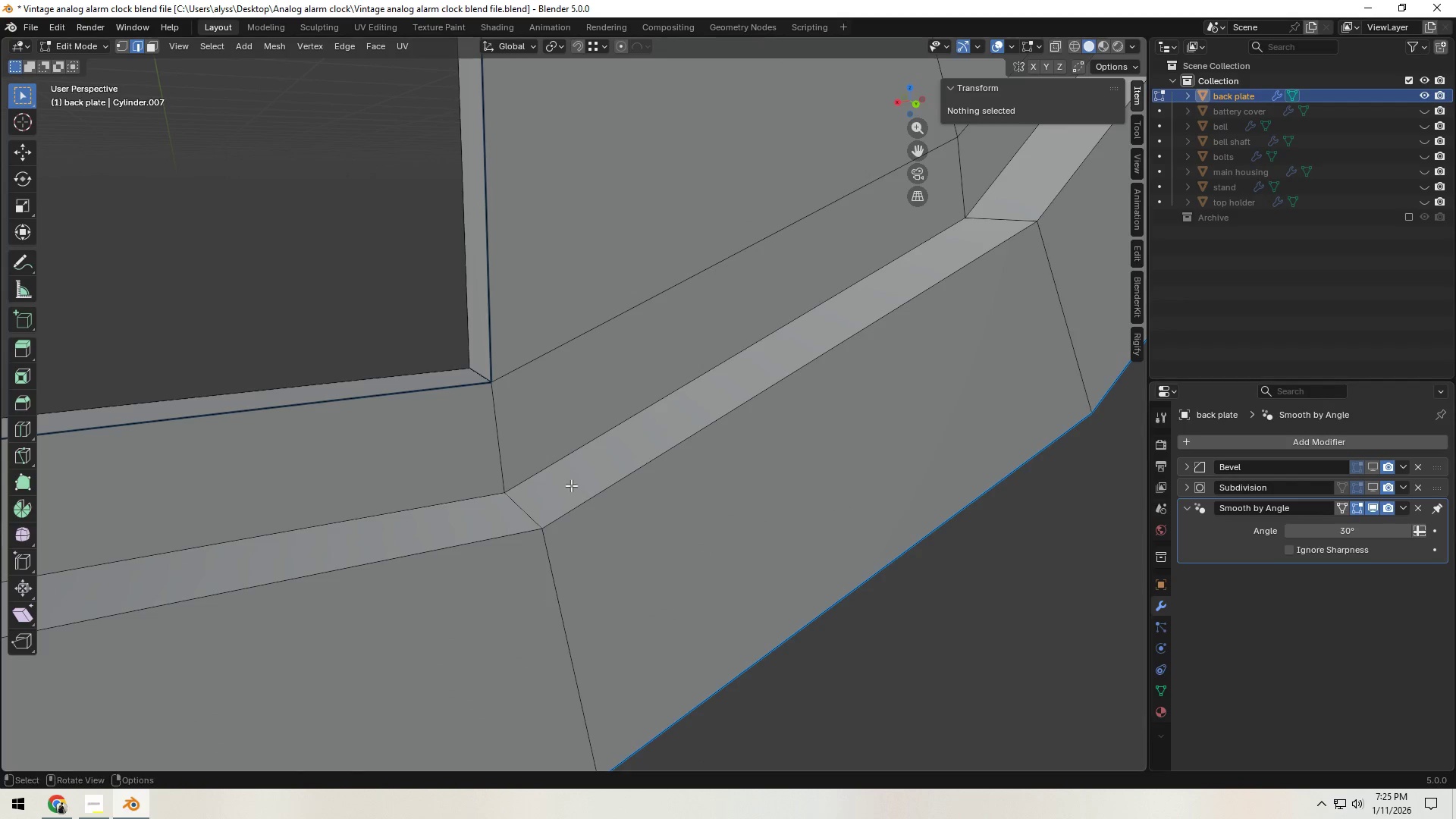 
hold_key(key=AltLeft, duration=0.48)
left_click([542, 471])
 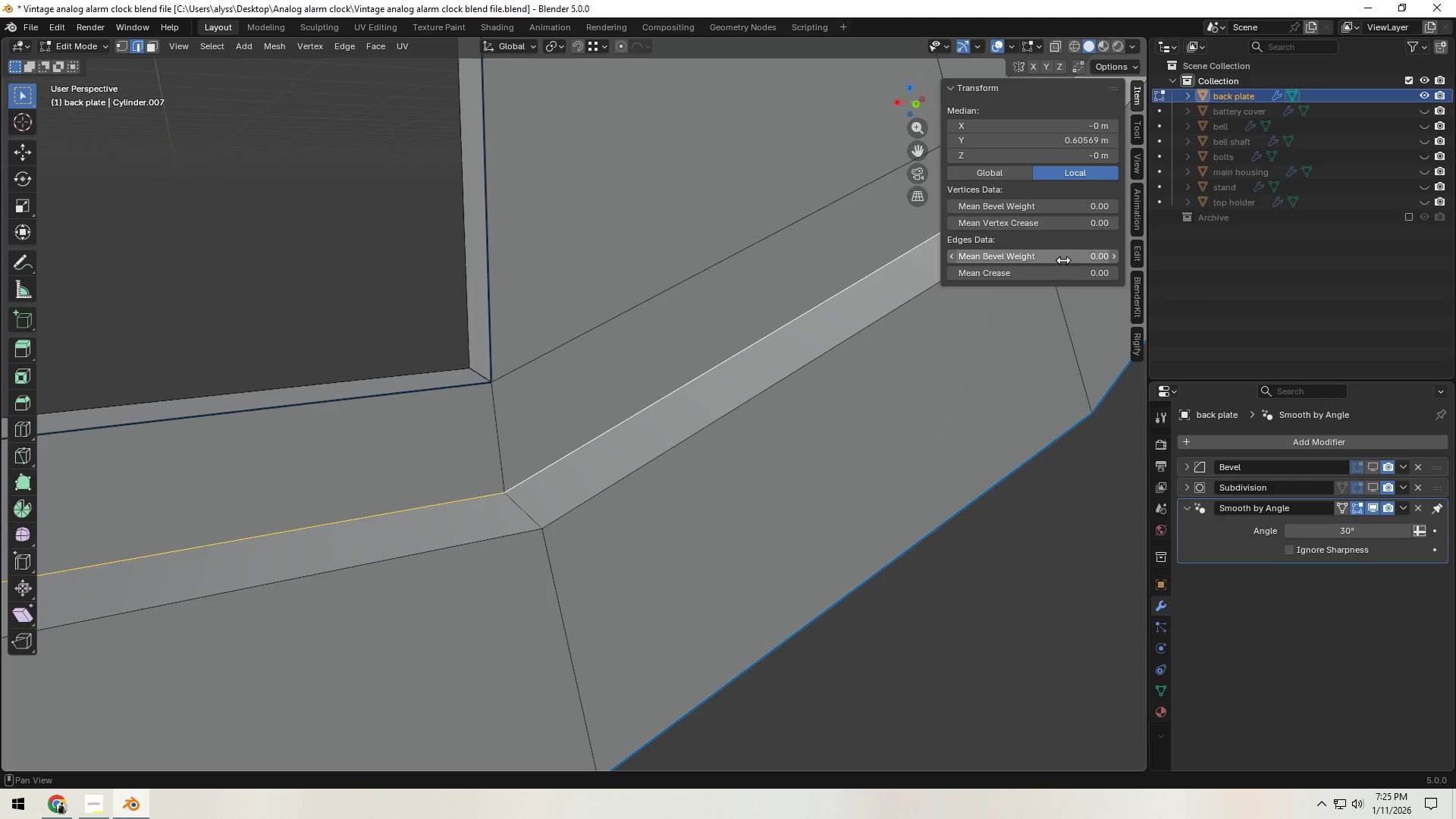 
left_click_drag(start_coordinate=[1057, 259], to_coordinate=[1123, 258])
 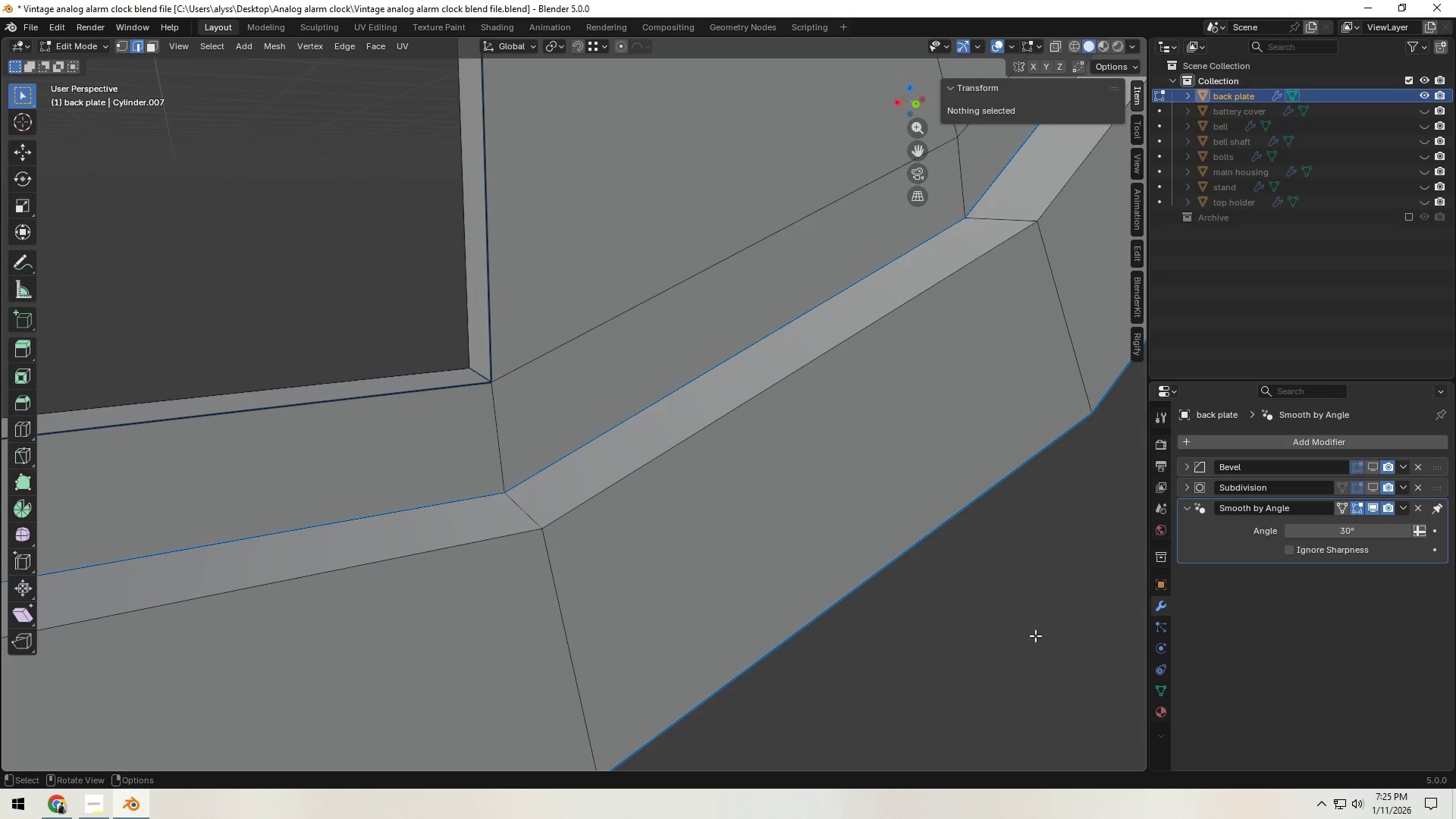 
hold_key(key=ControlLeft, duration=1.5)
 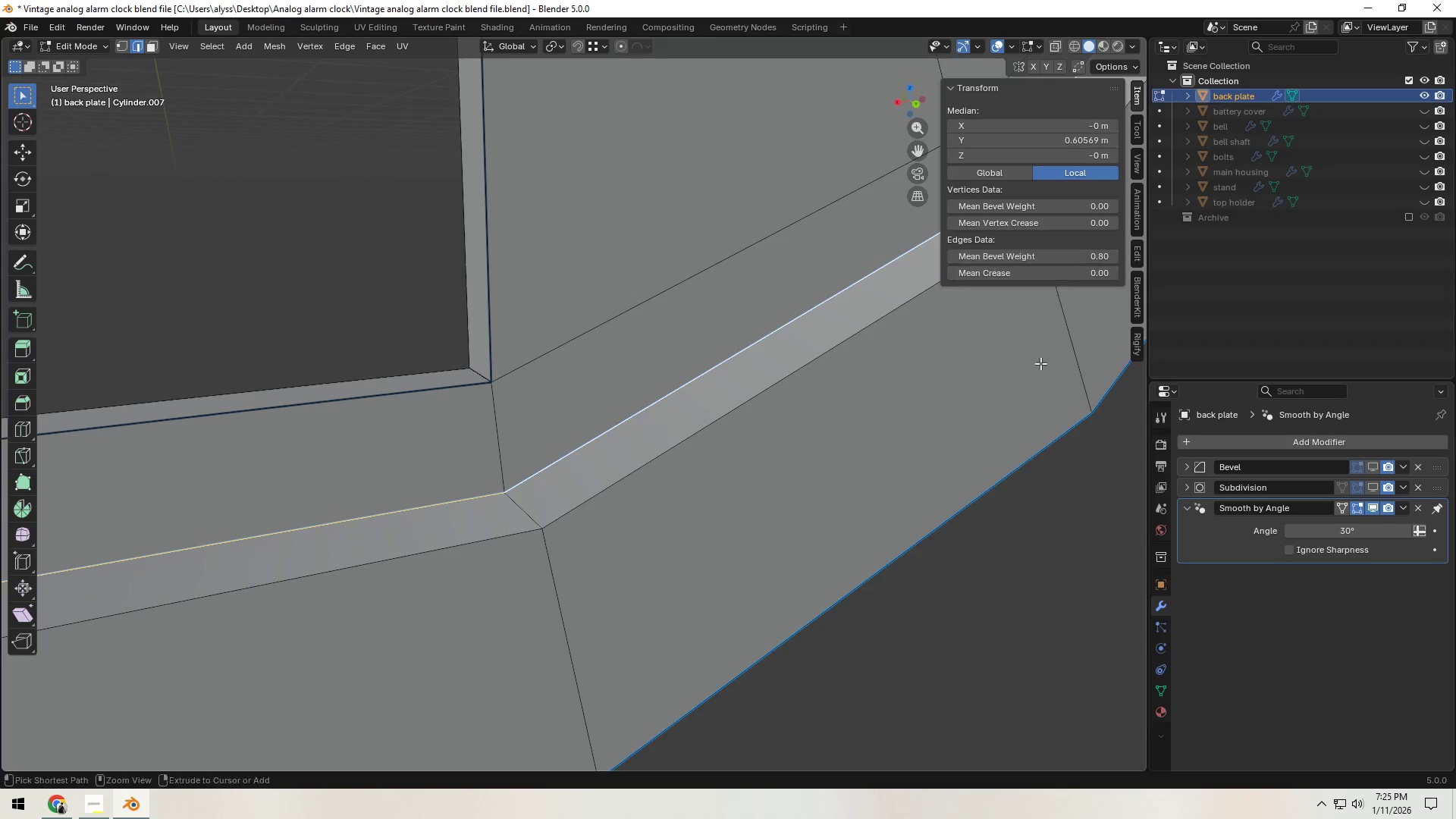 
key(Control+ControlLeft)
 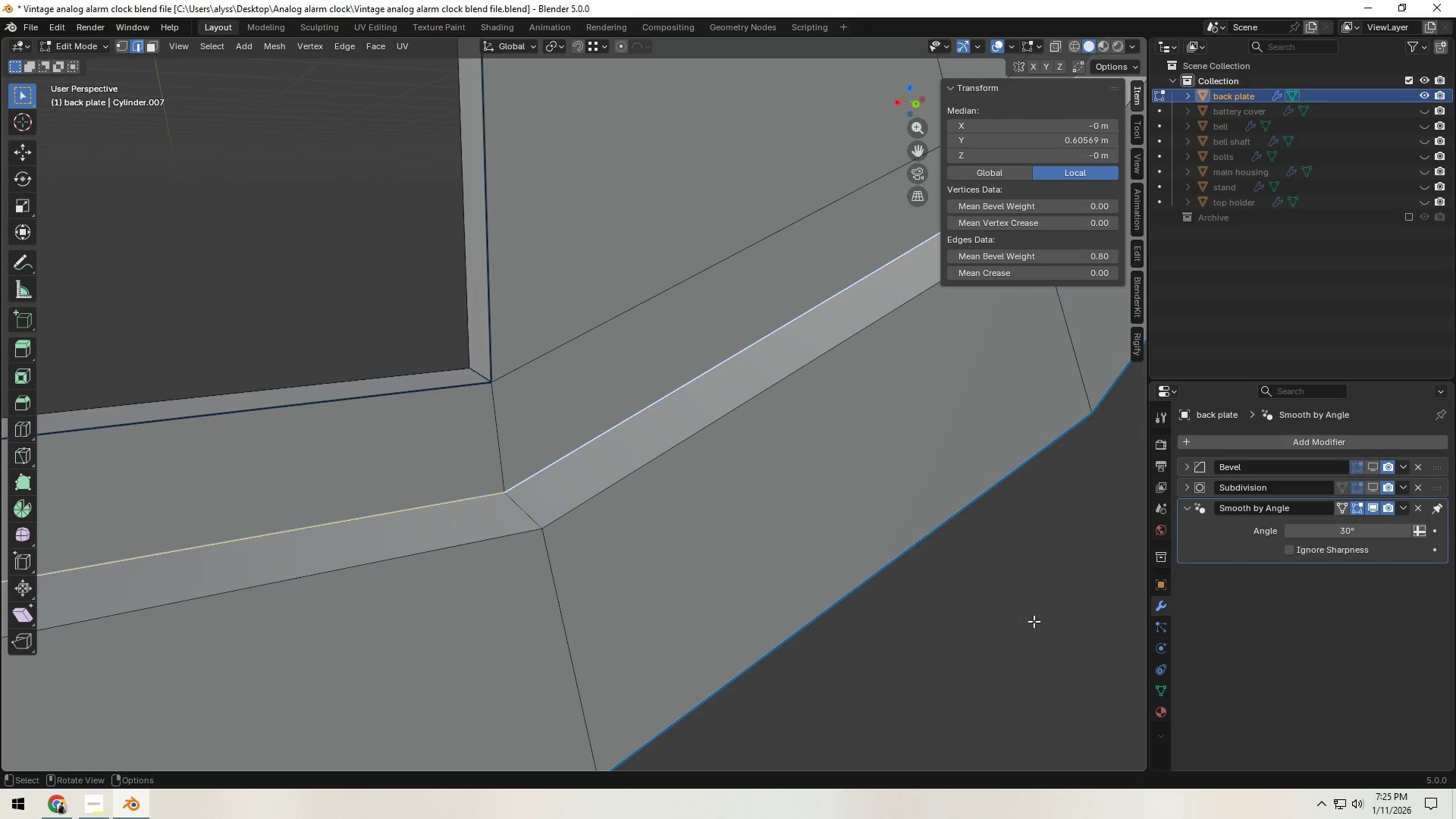 
left_click([1035, 635])
 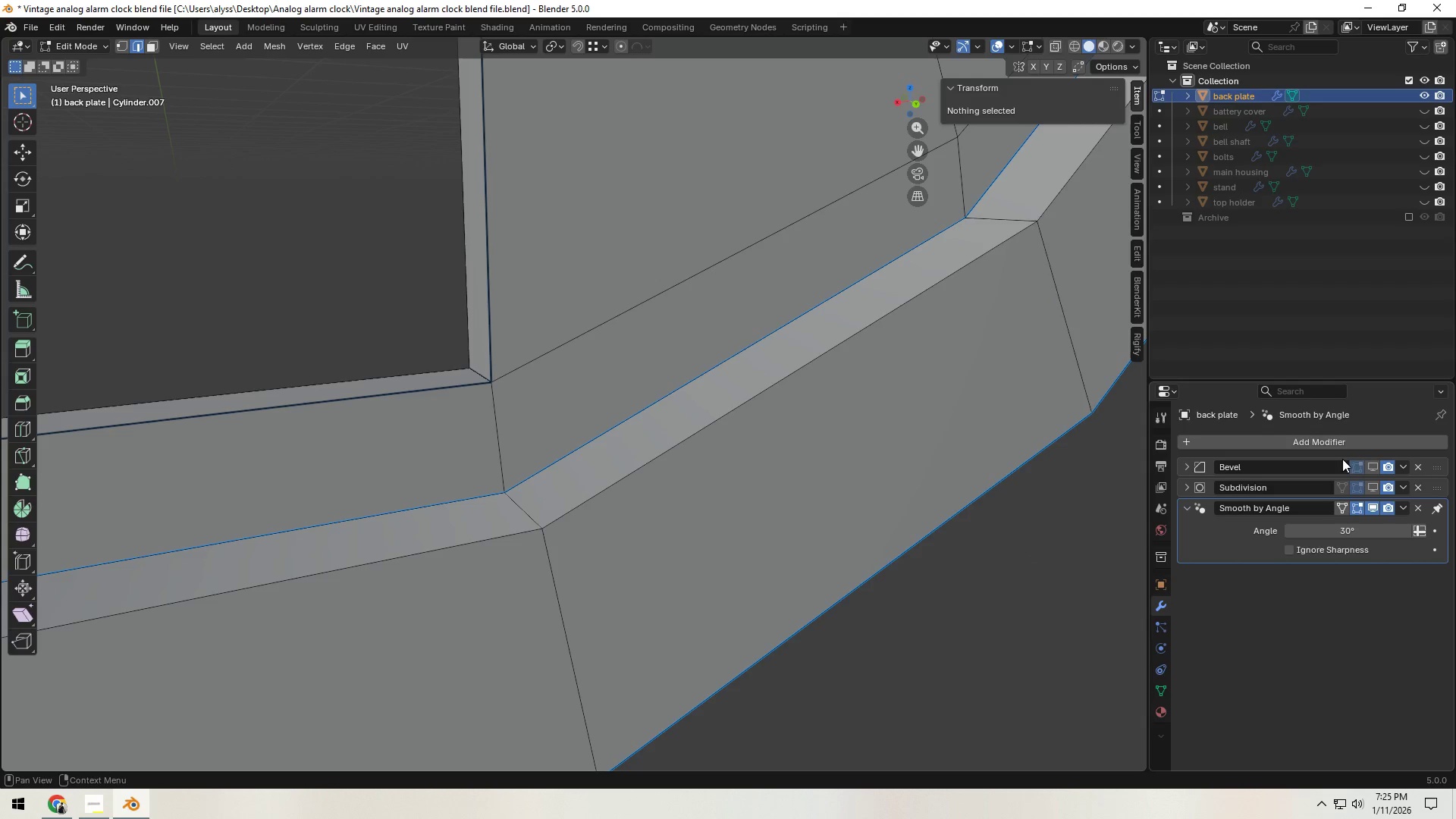 
key(Tab)
 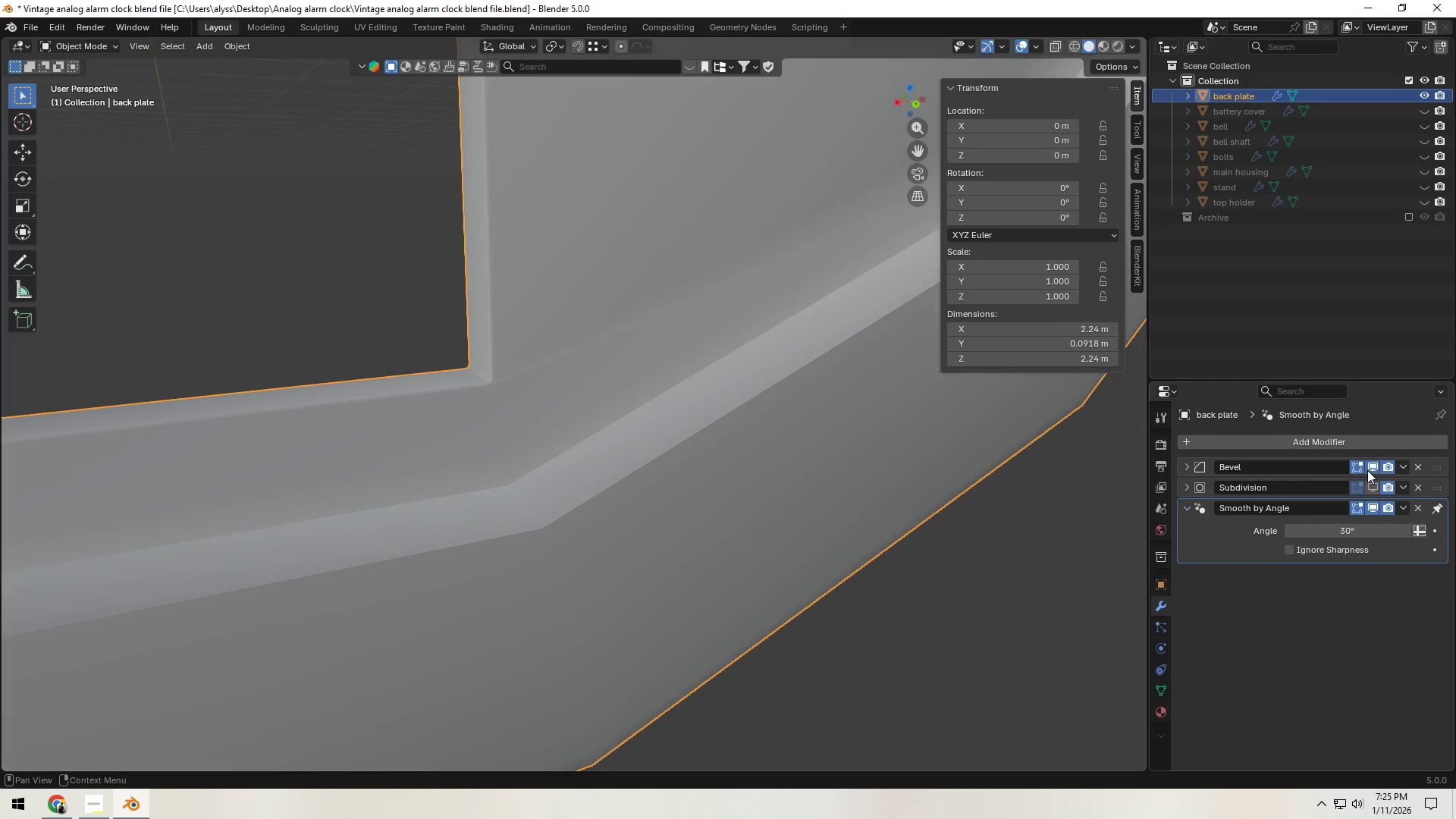 
double_click([1370, 486])
 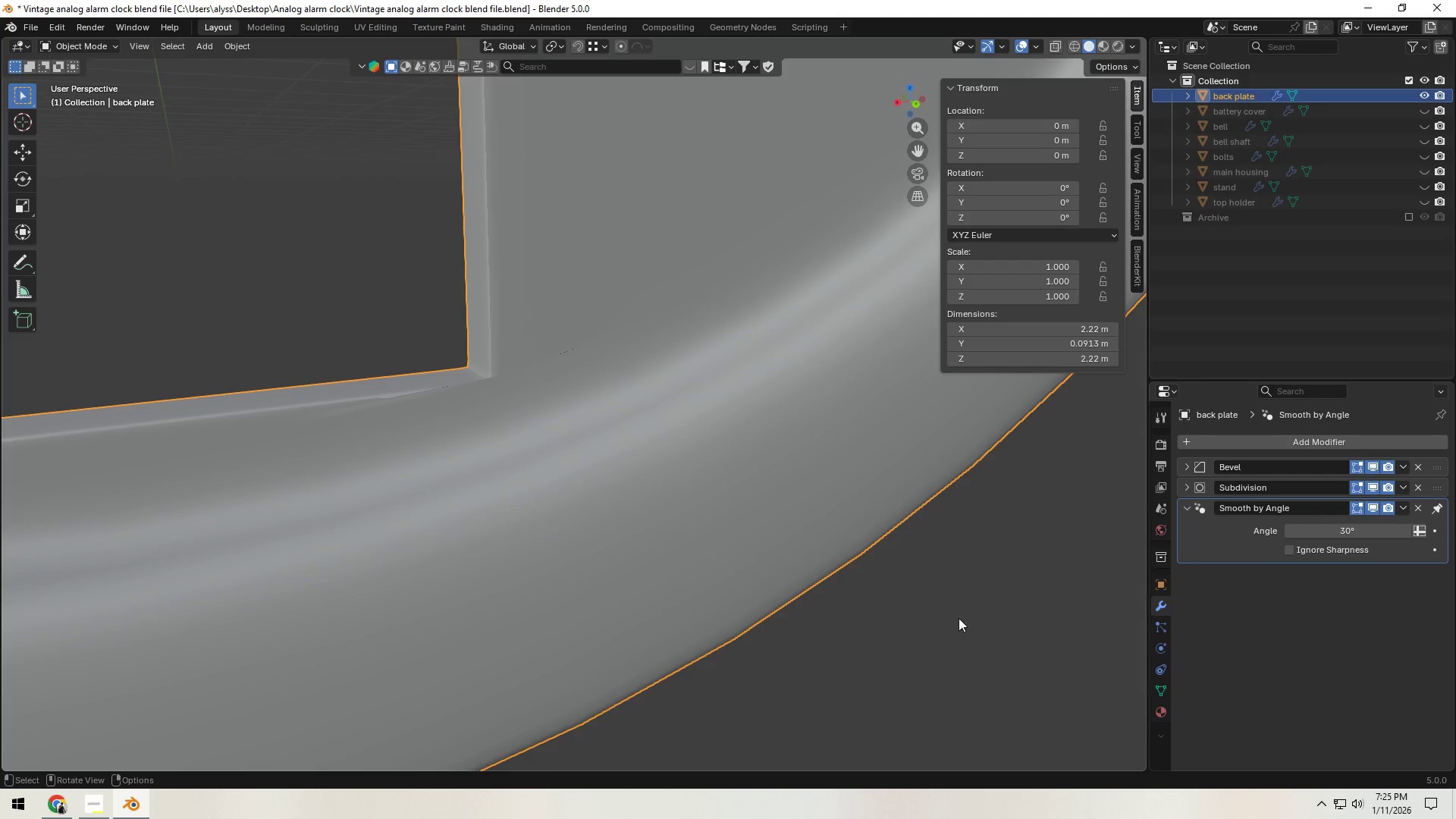 
left_click([959, 618])
 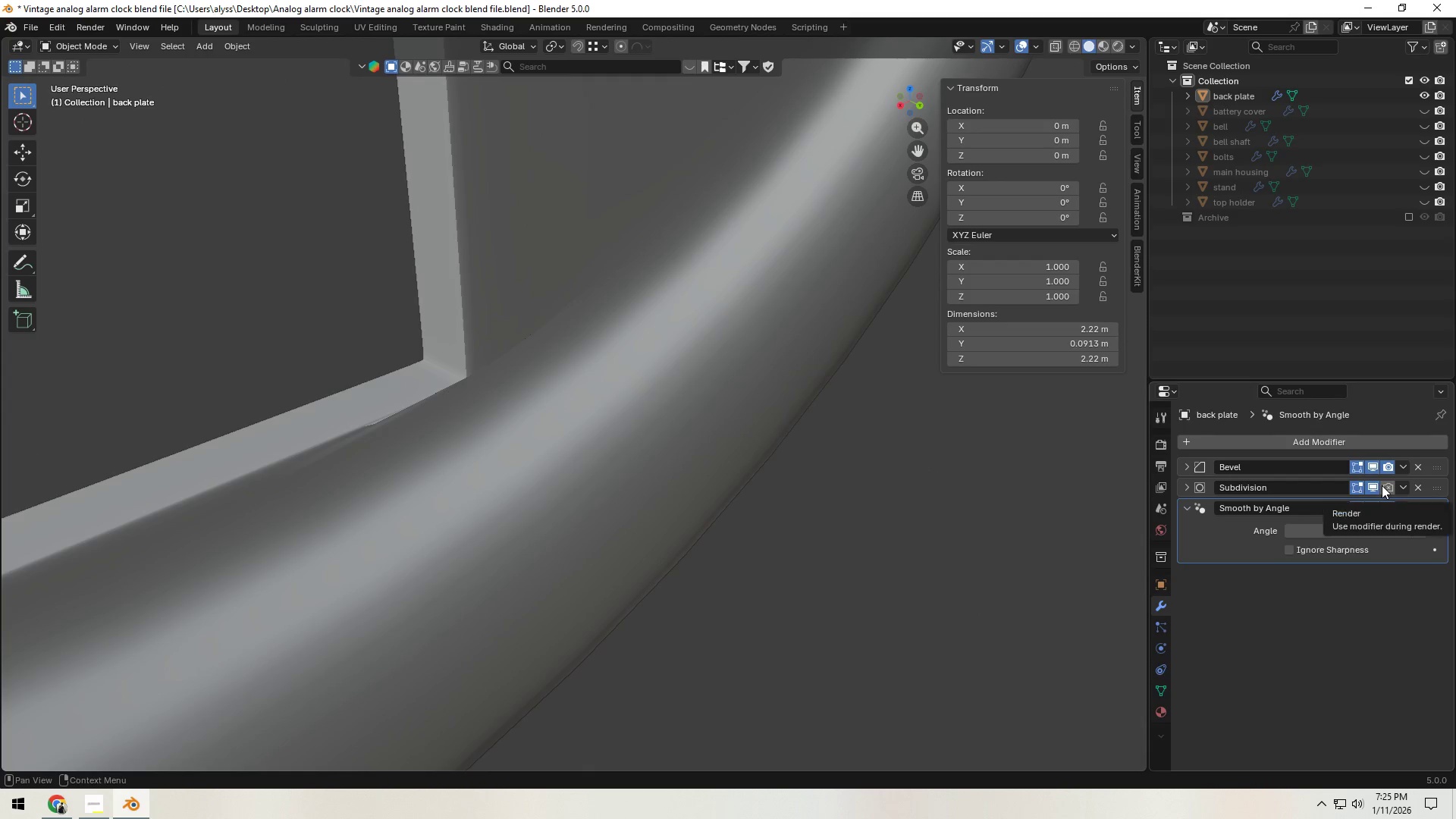 
double_click([1376, 485])
 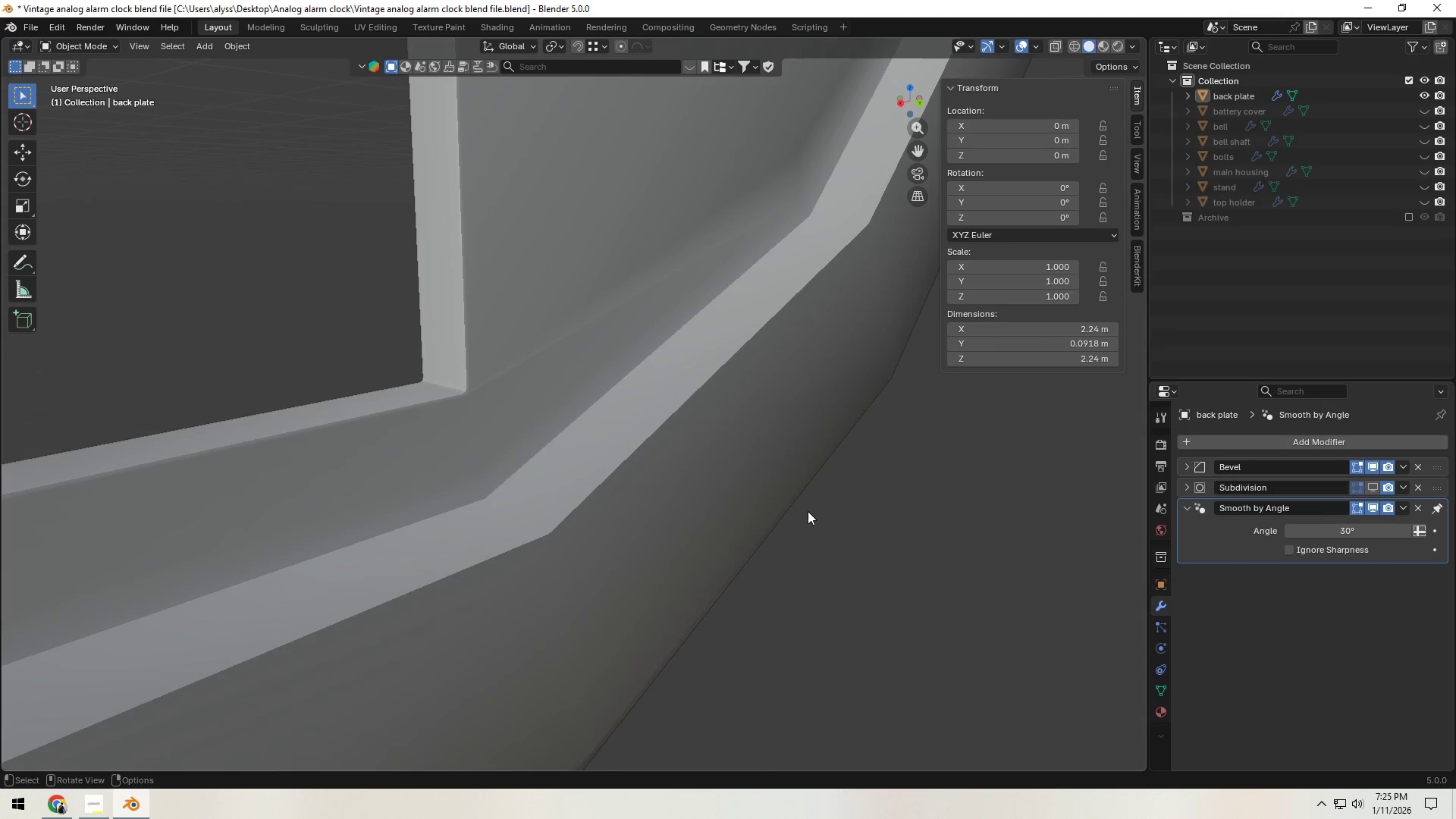 
key(Tab)
 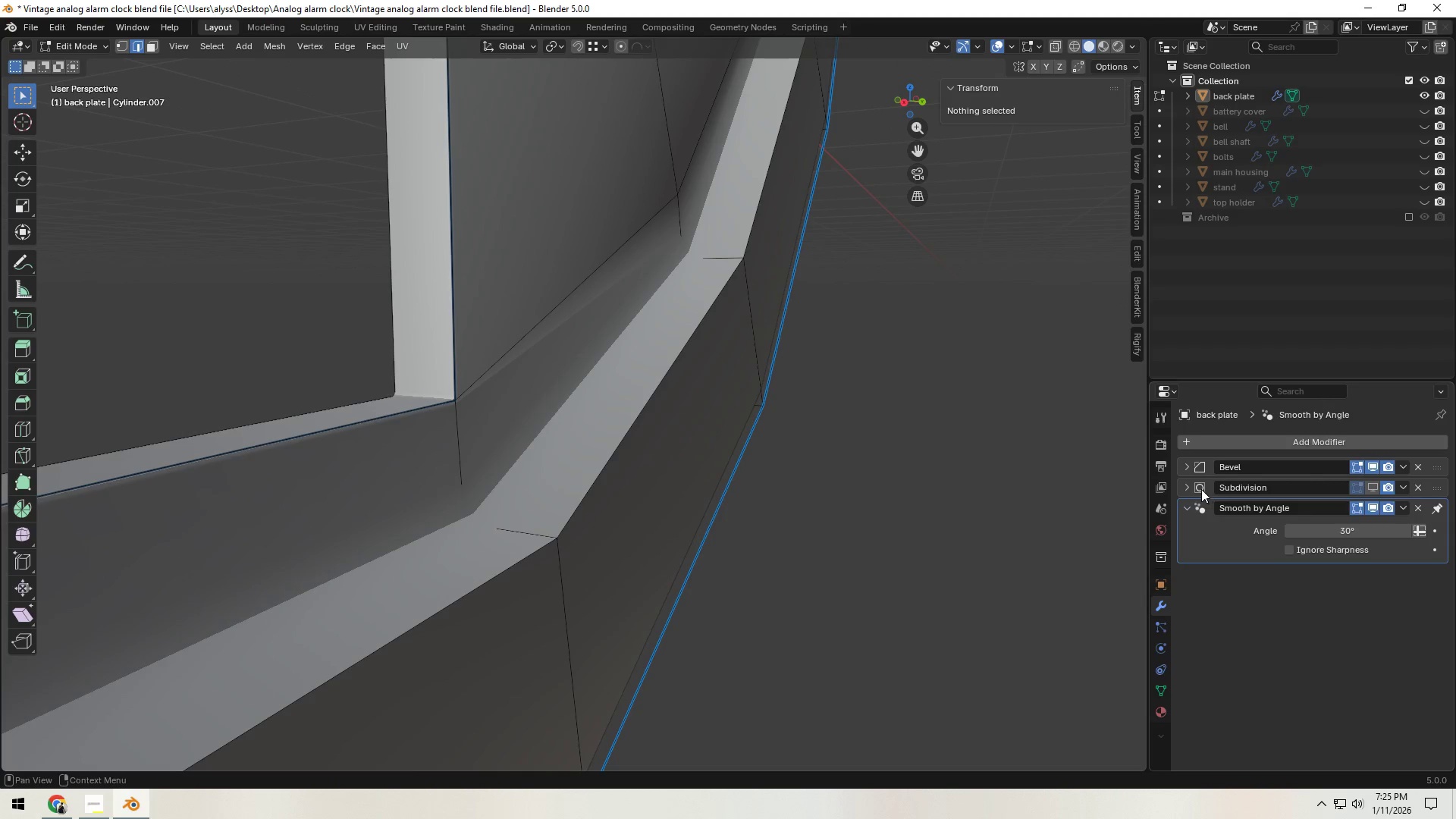 
wait(5.55)
 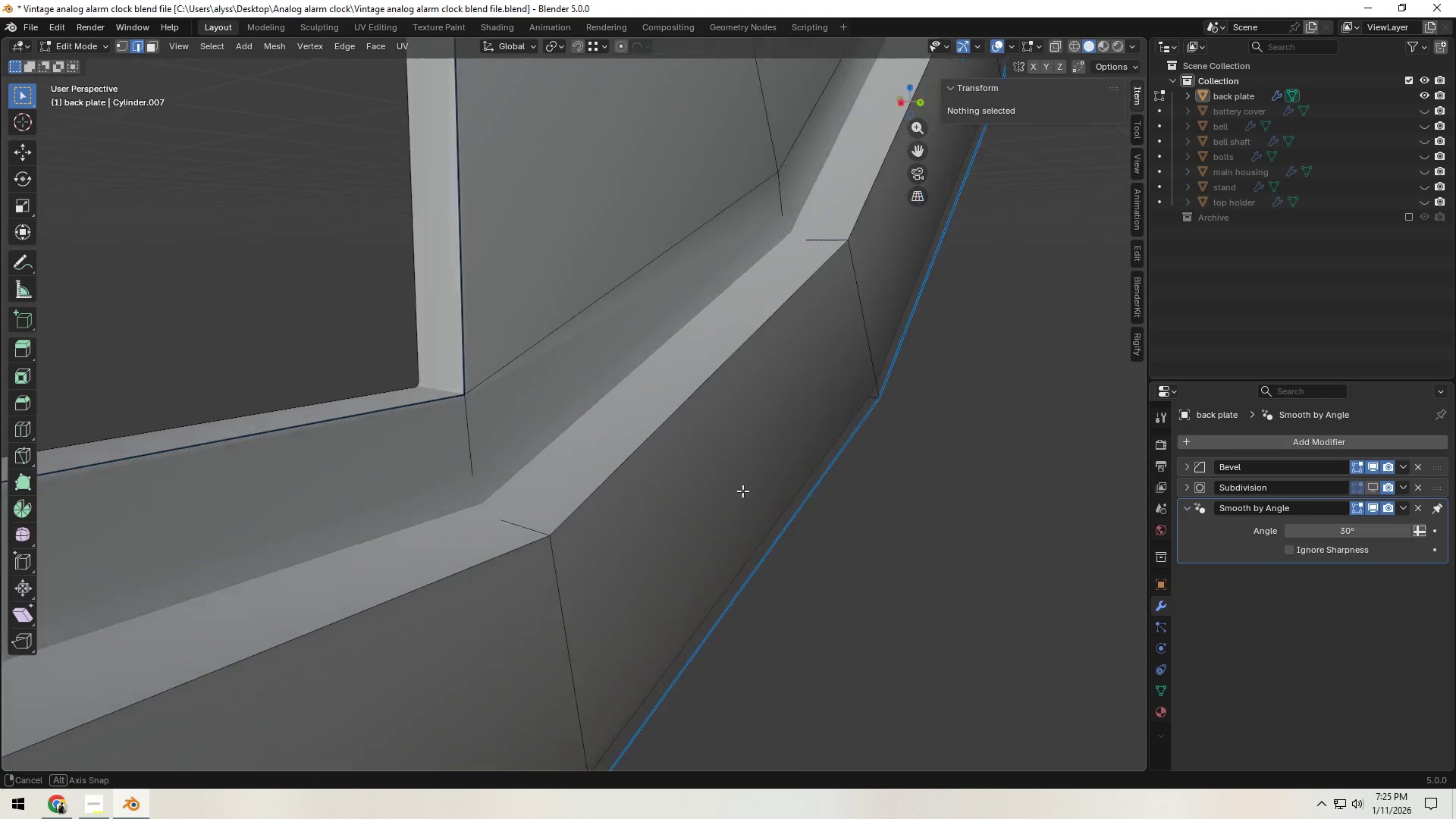 
left_click([1188, 466])
 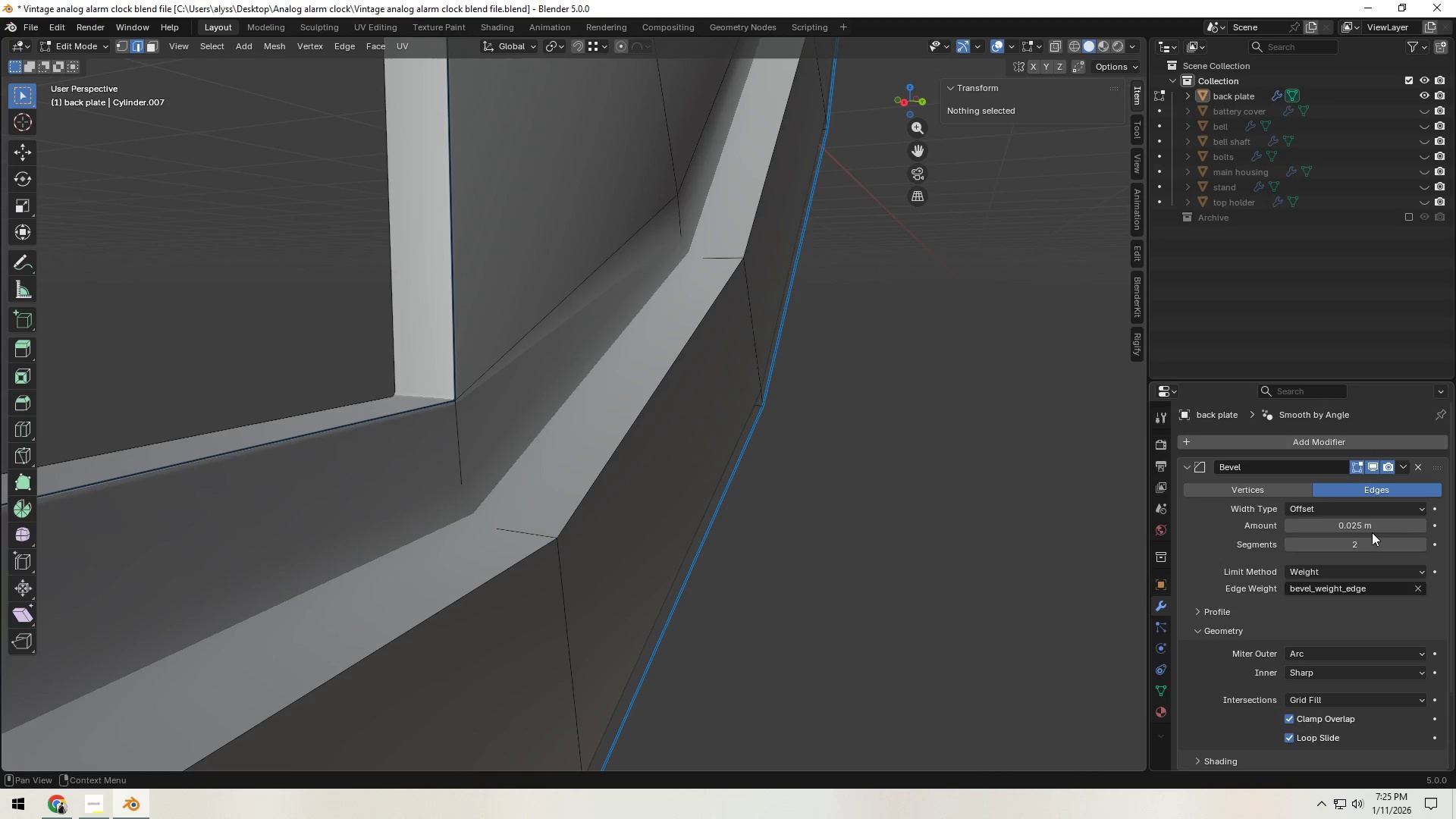 
hold_key(key=ShiftLeft, duration=1.5)
left_click_drag(start_coordinate=[1369, 529], to_coordinate=[151, 533])
 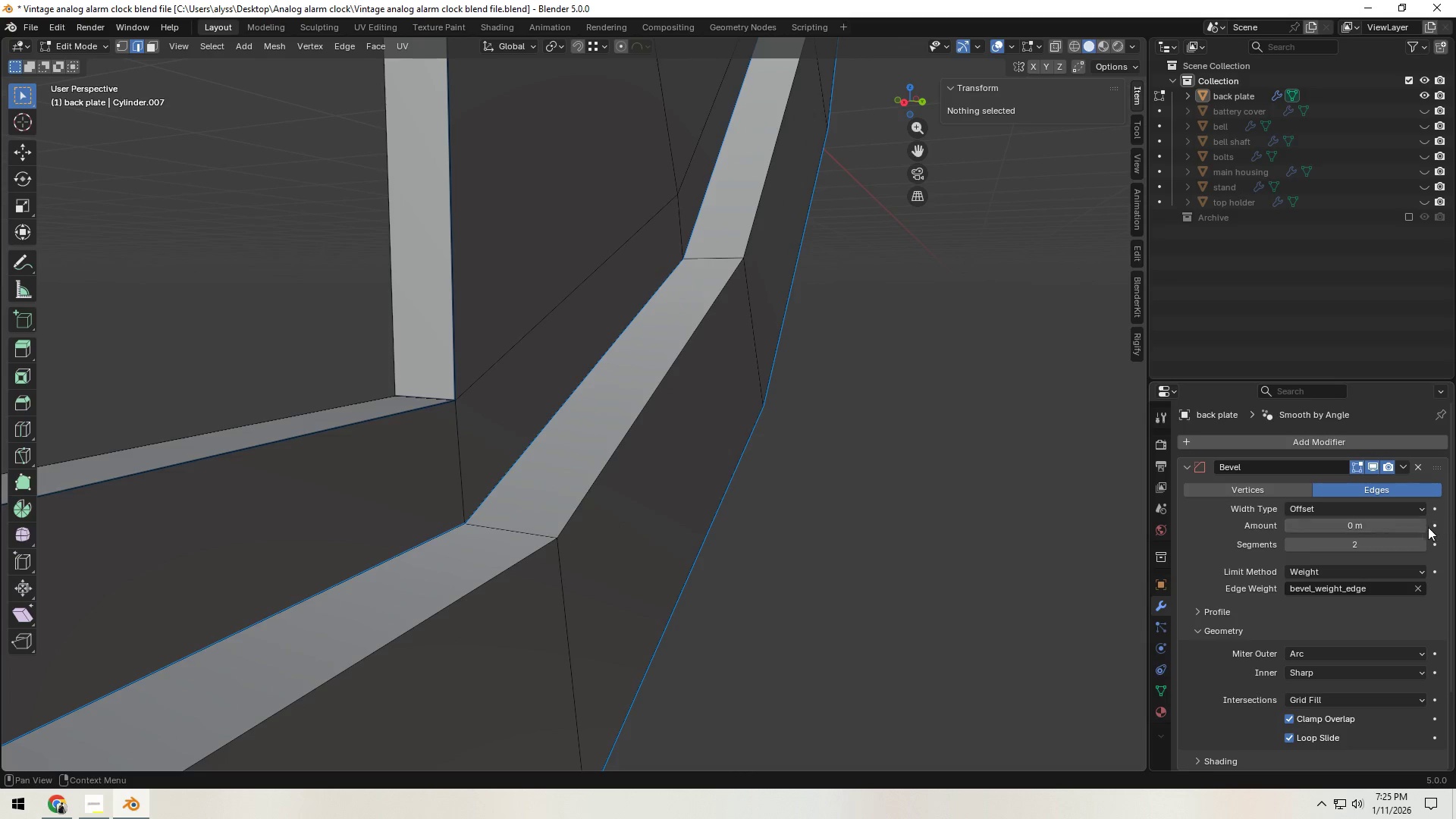 
hold_key(key=ShiftLeft, duration=0.56)
 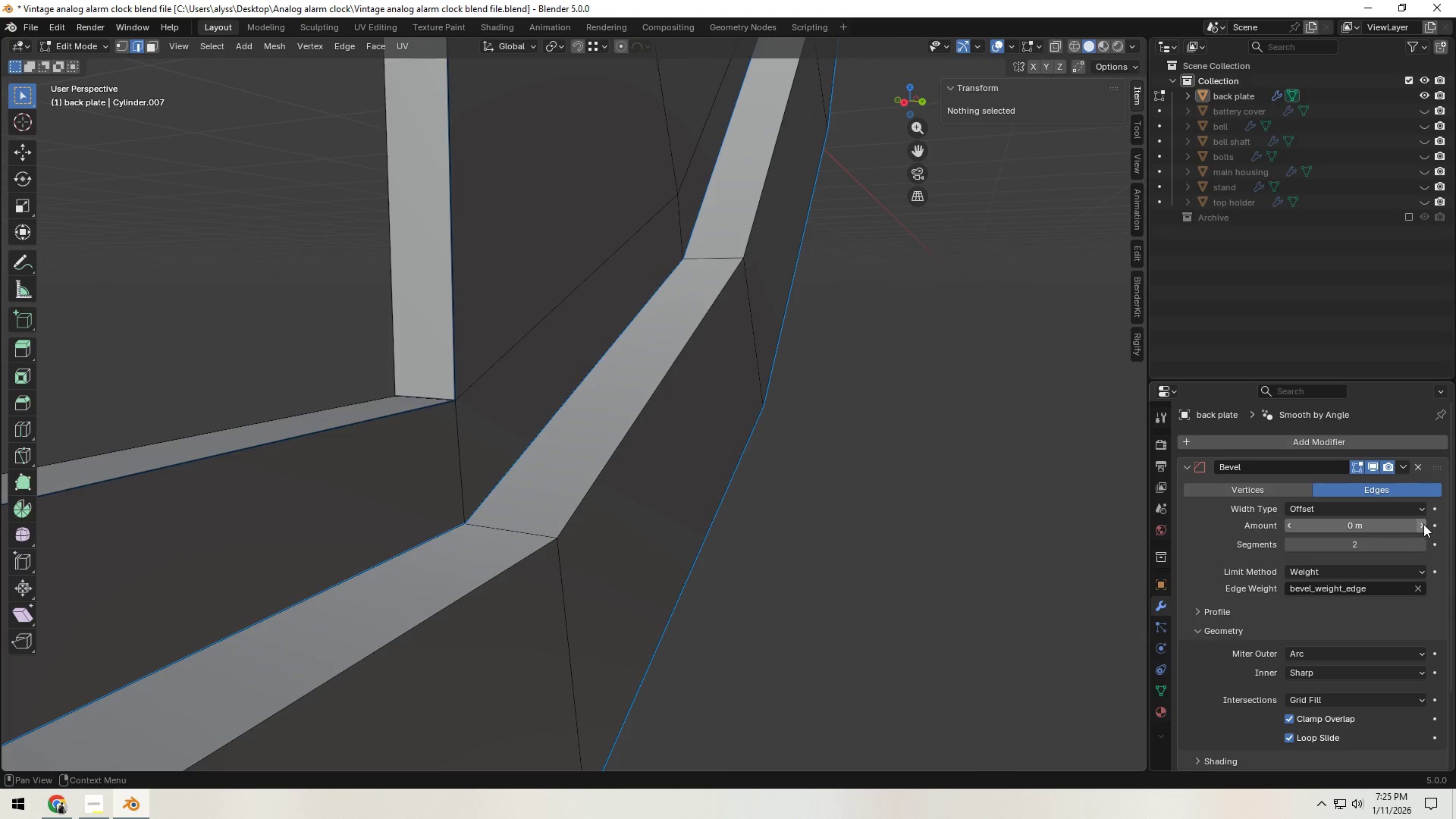 
left_click([1424, 525])
 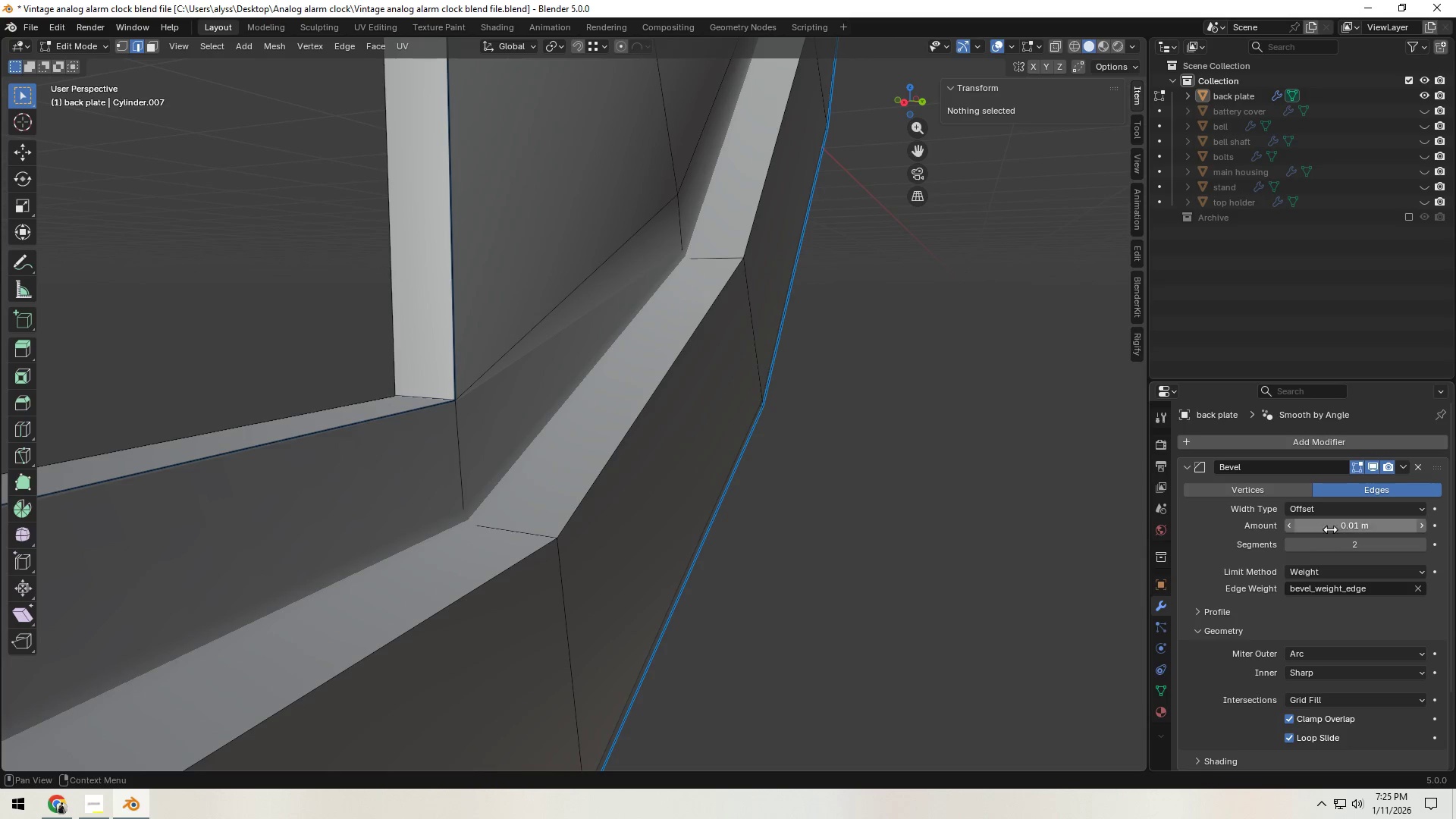 
left_click([1334, 527])
 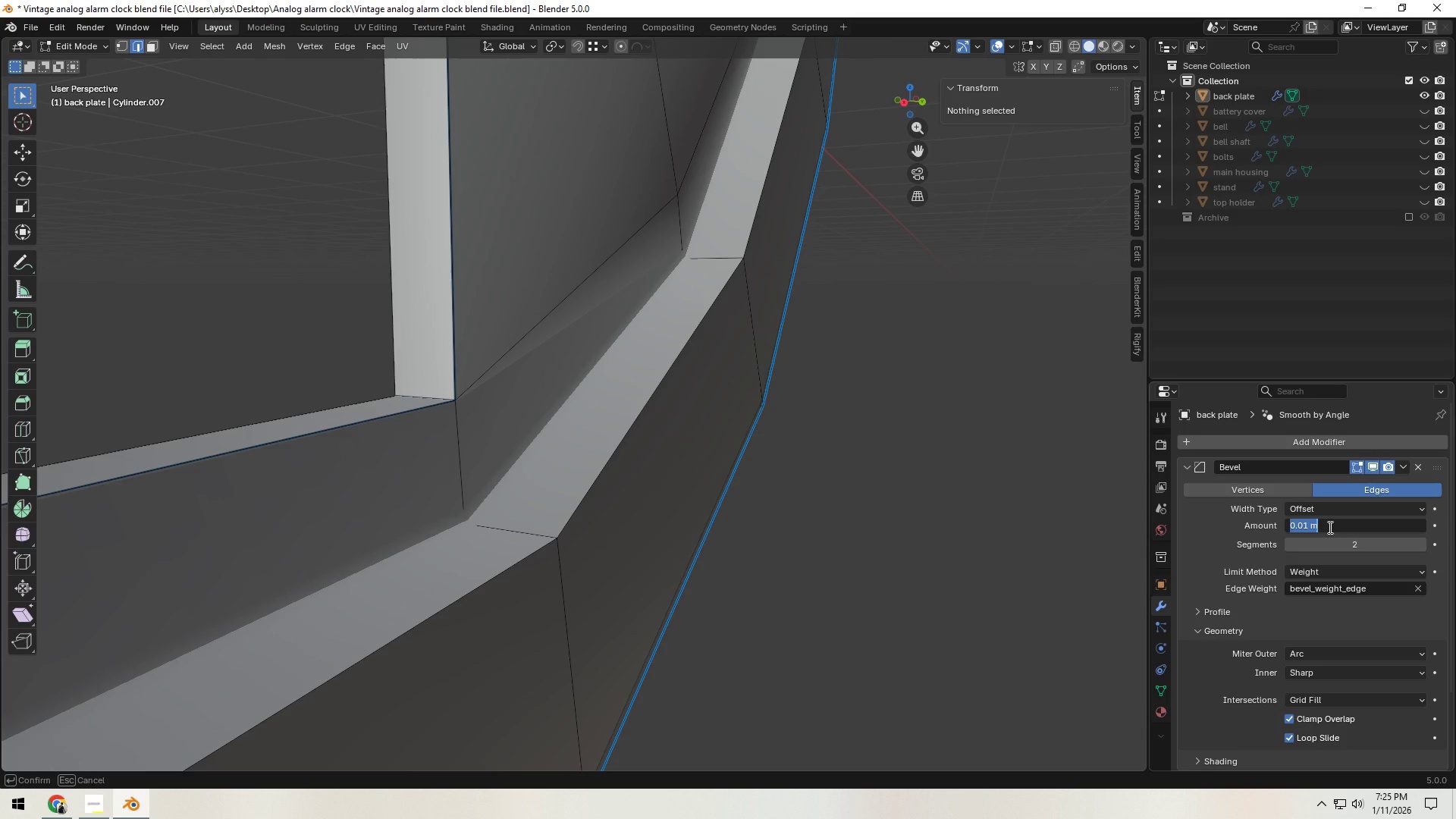 
key(NumpadDecimal)
 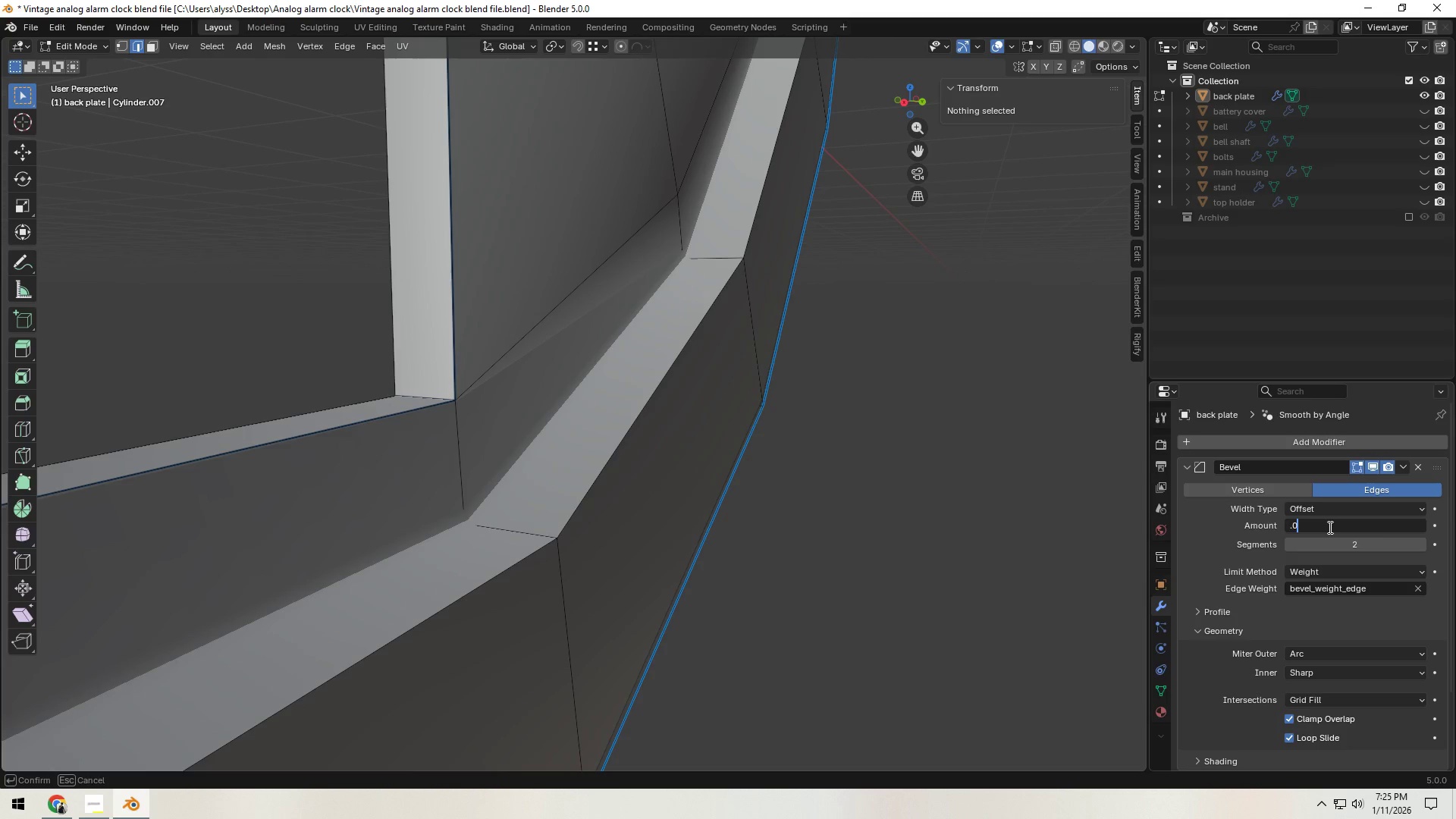 
key(Numpad0)
 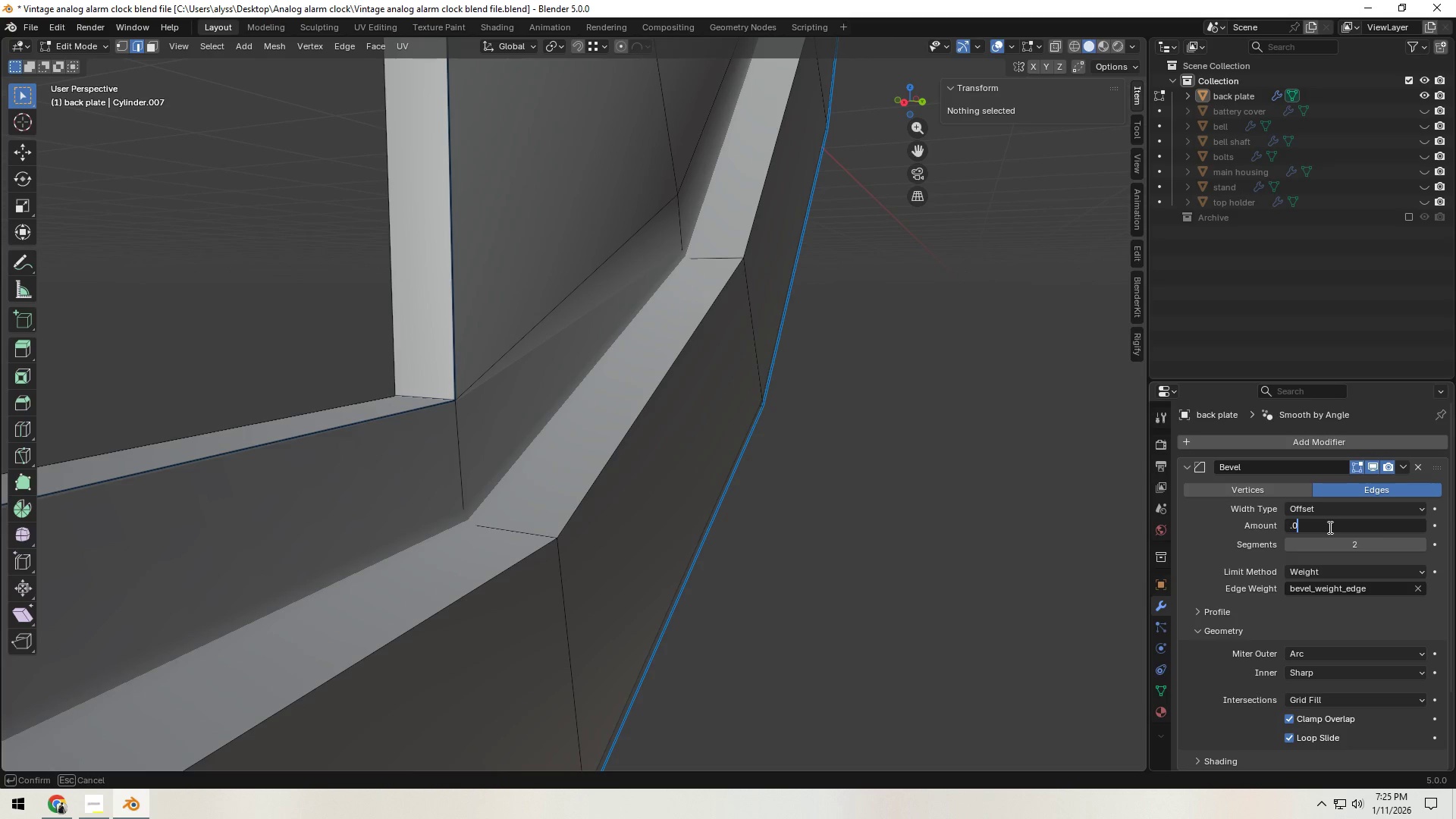 
key(Numpad0)
 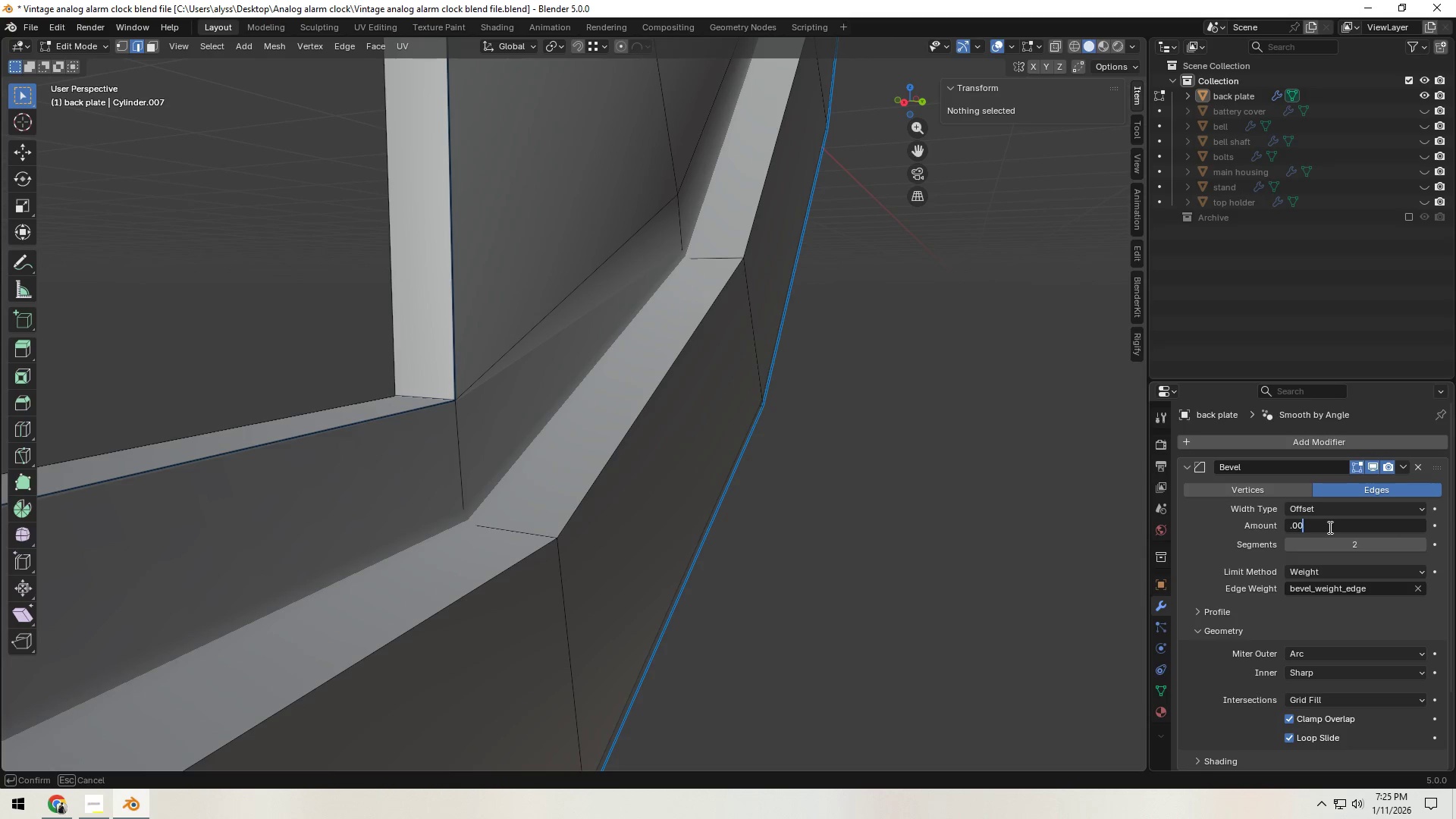 
key(Numpad2)
 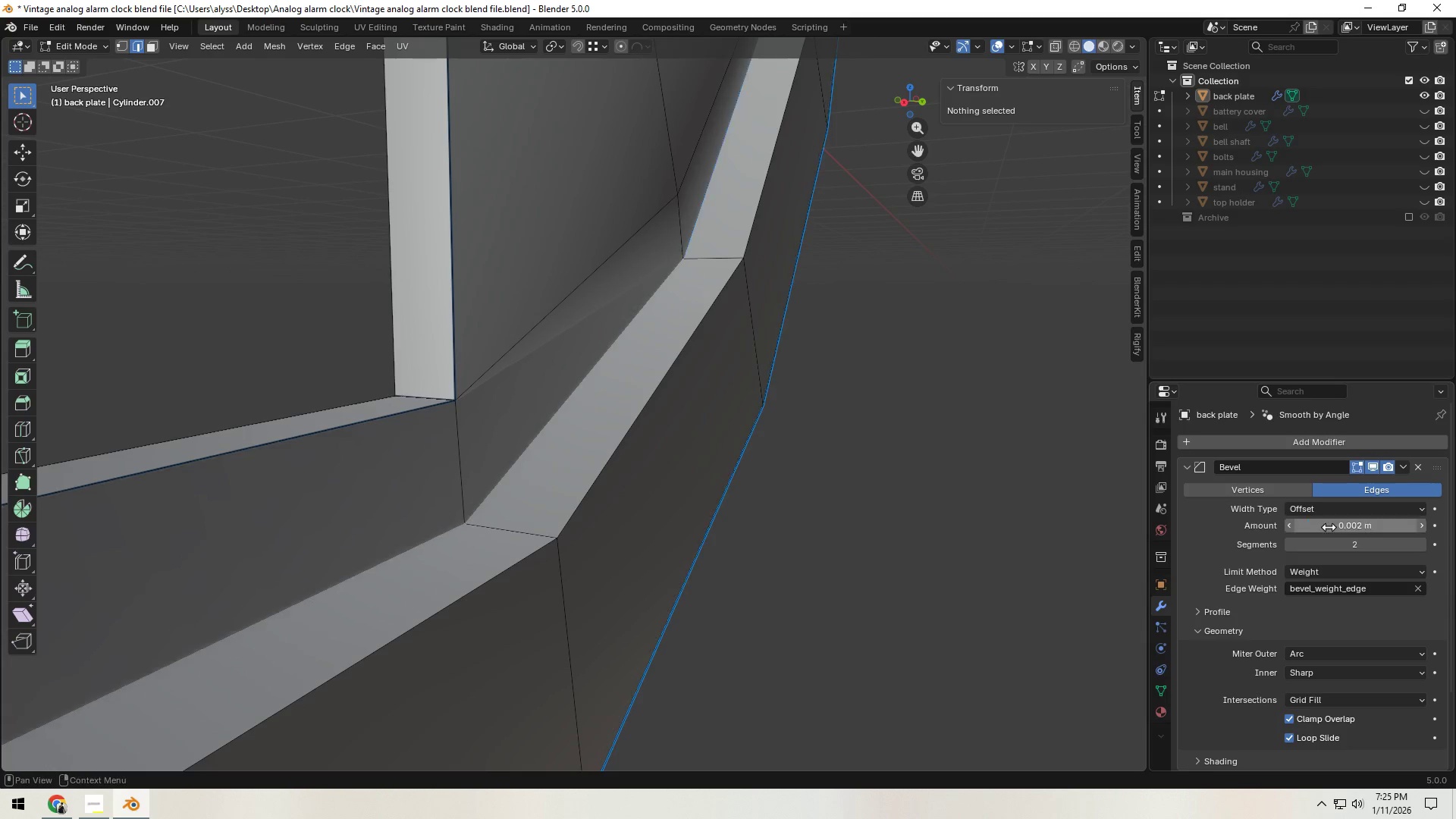 
key(NumpadEnter)
 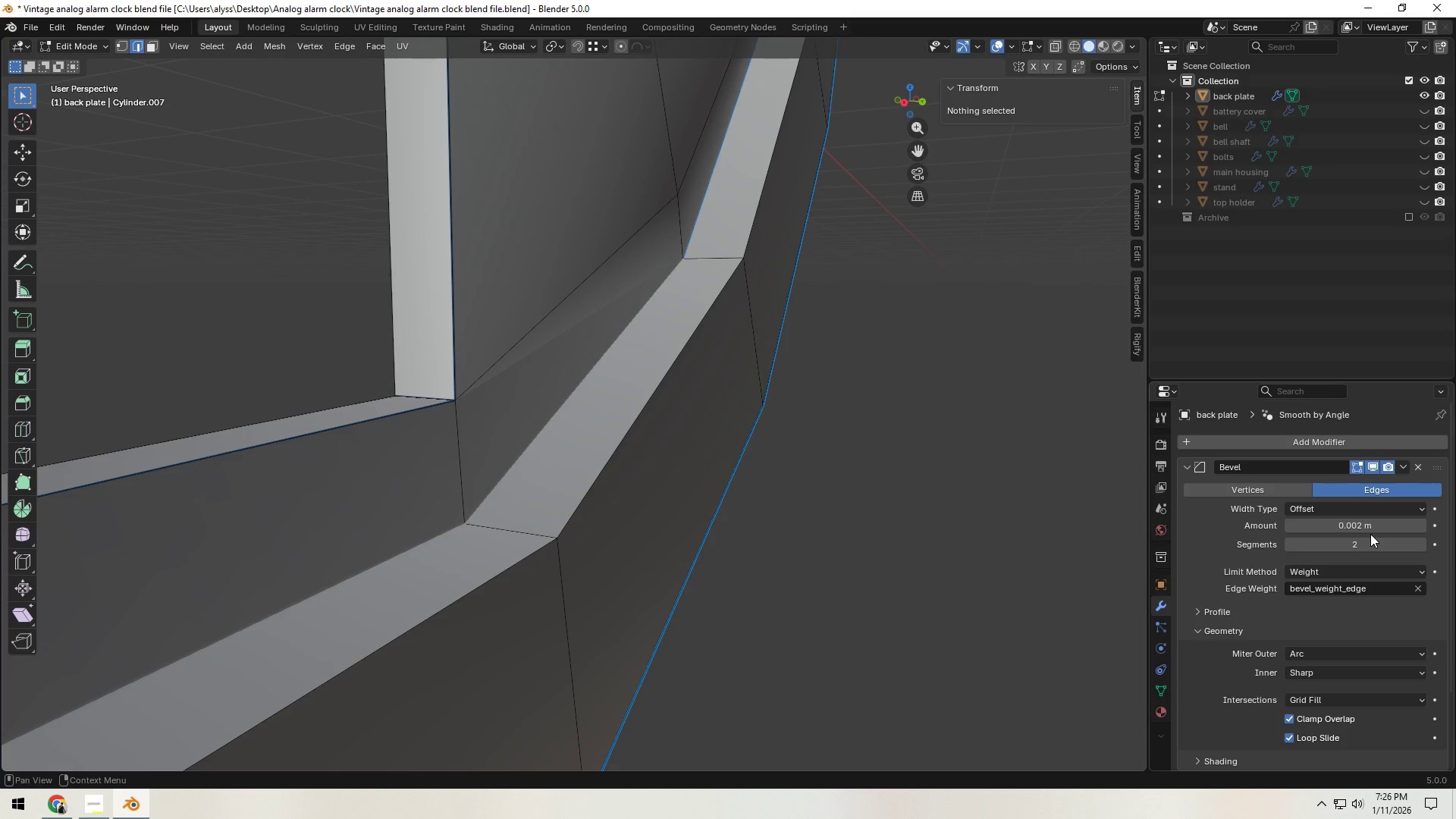 
left_click([1370, 529])
 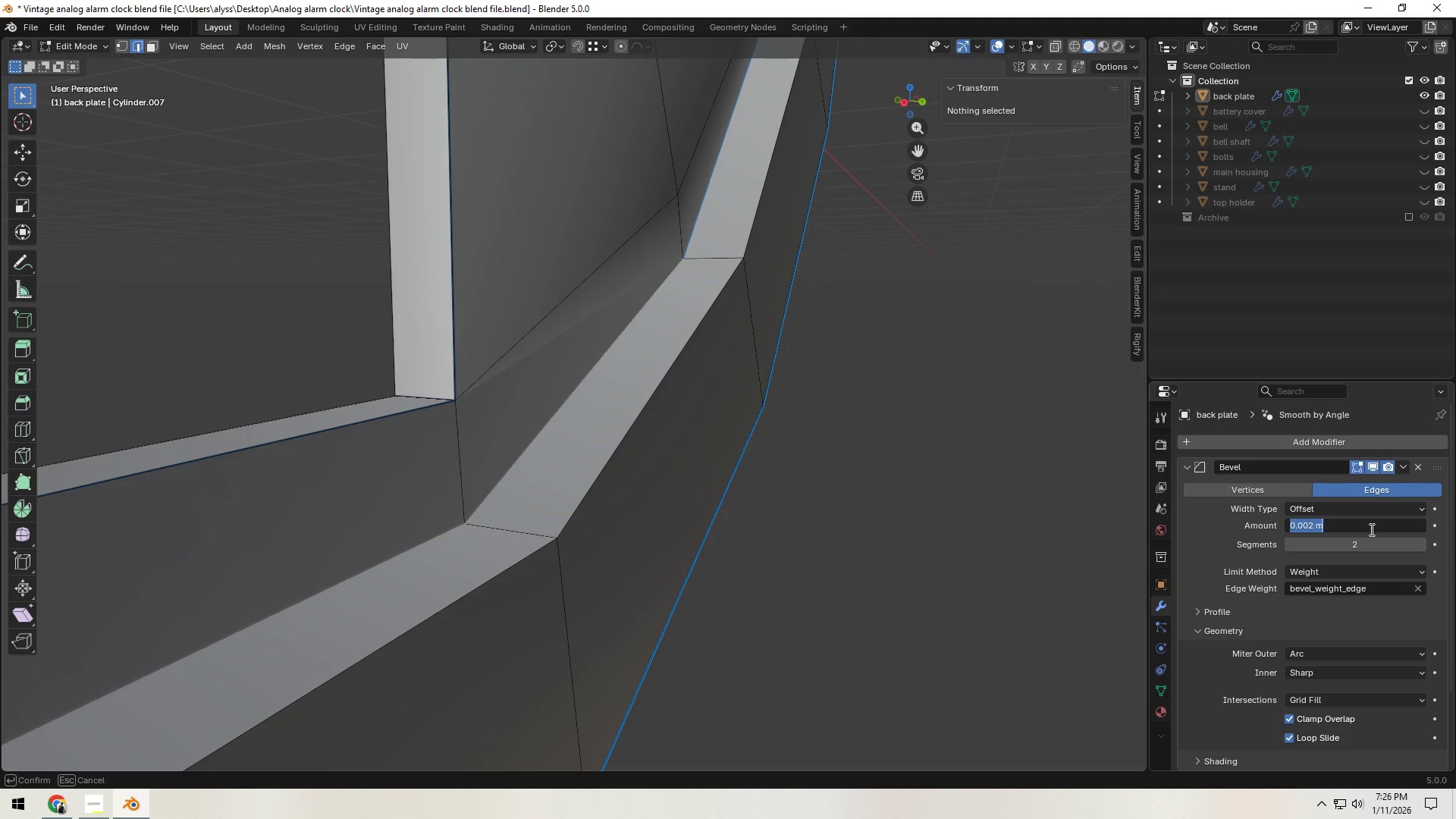 
key(NumpadDecimal)
 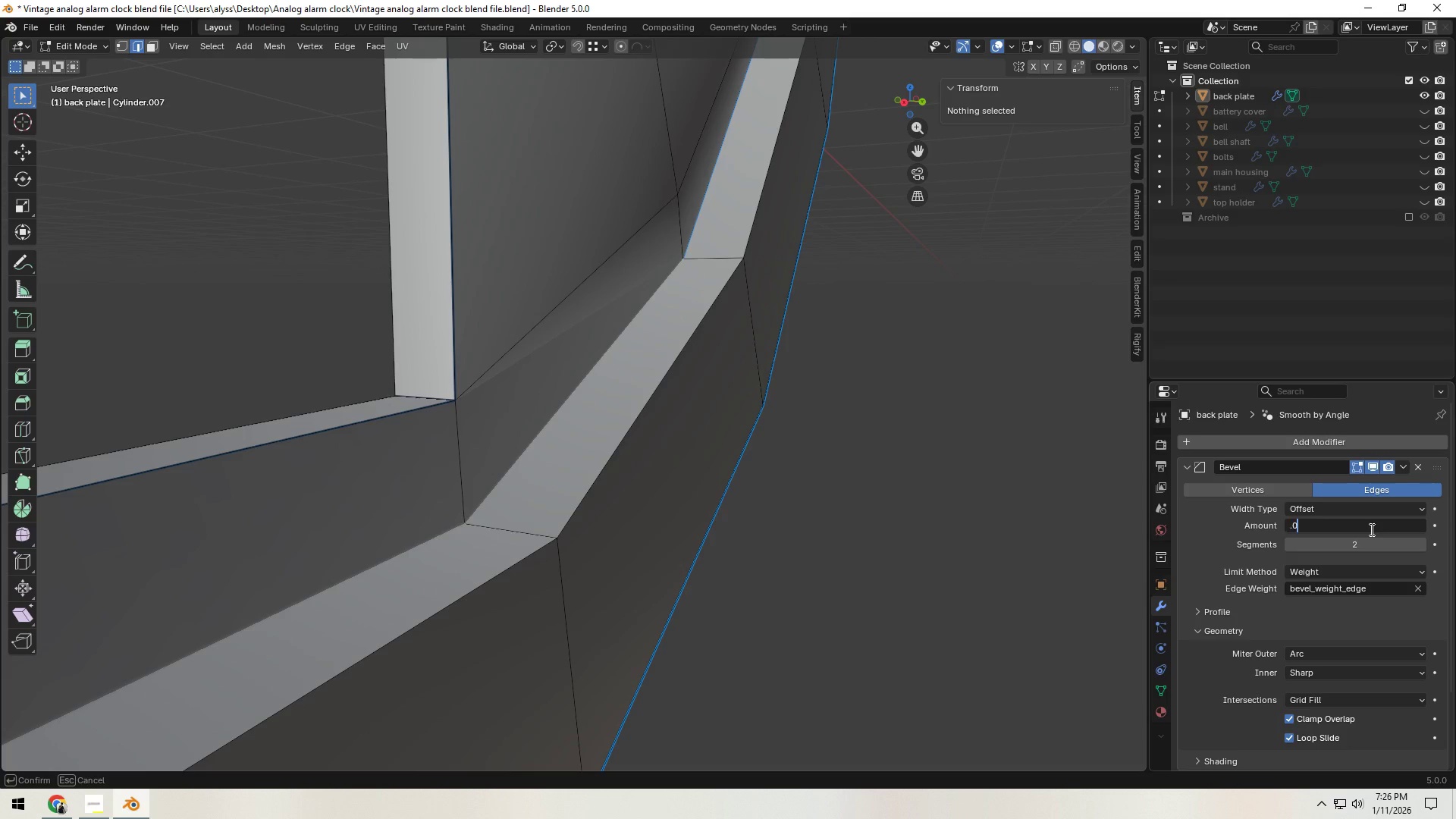 
key(Numpad0)
 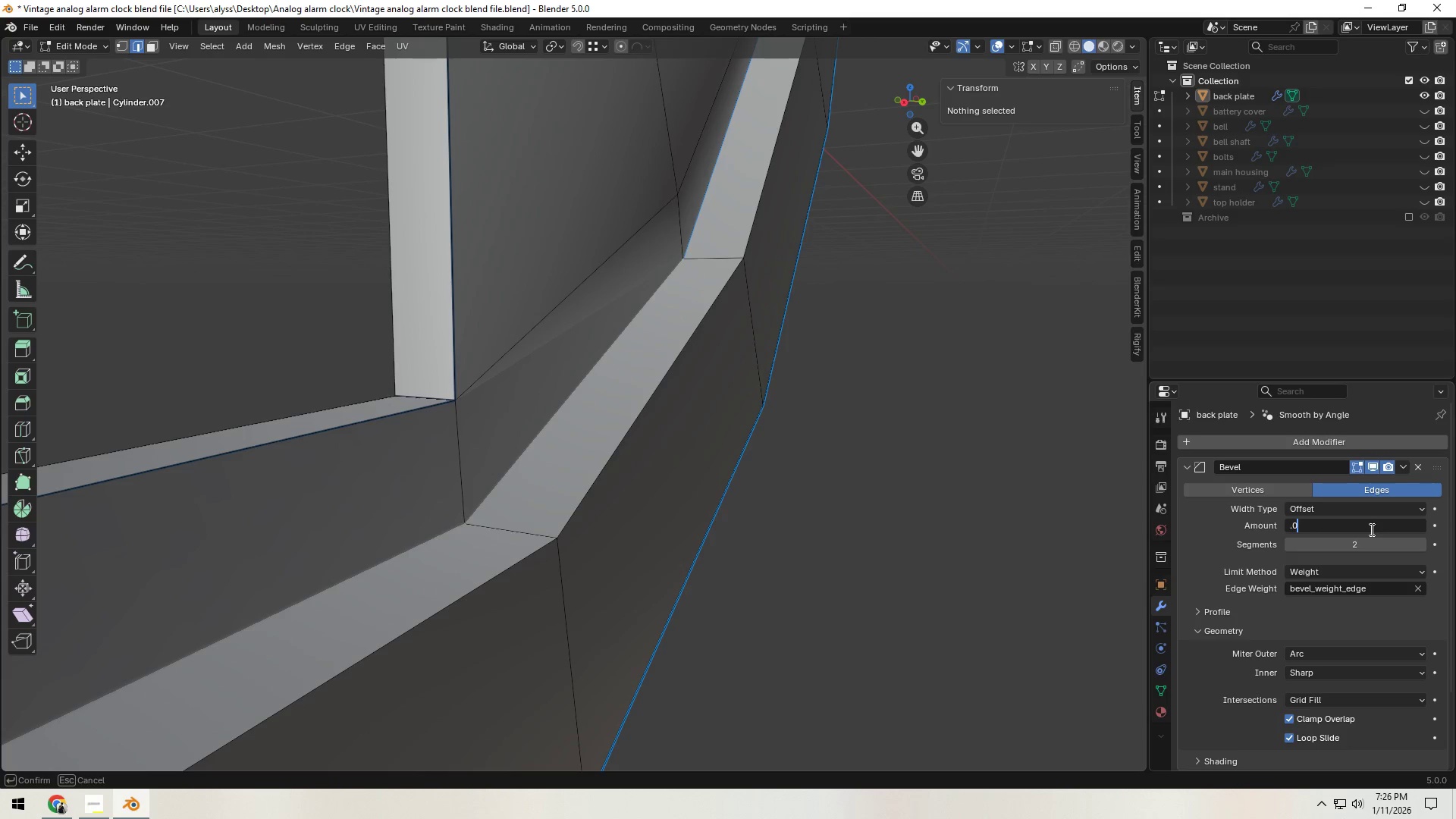 
key(Numpad0)
 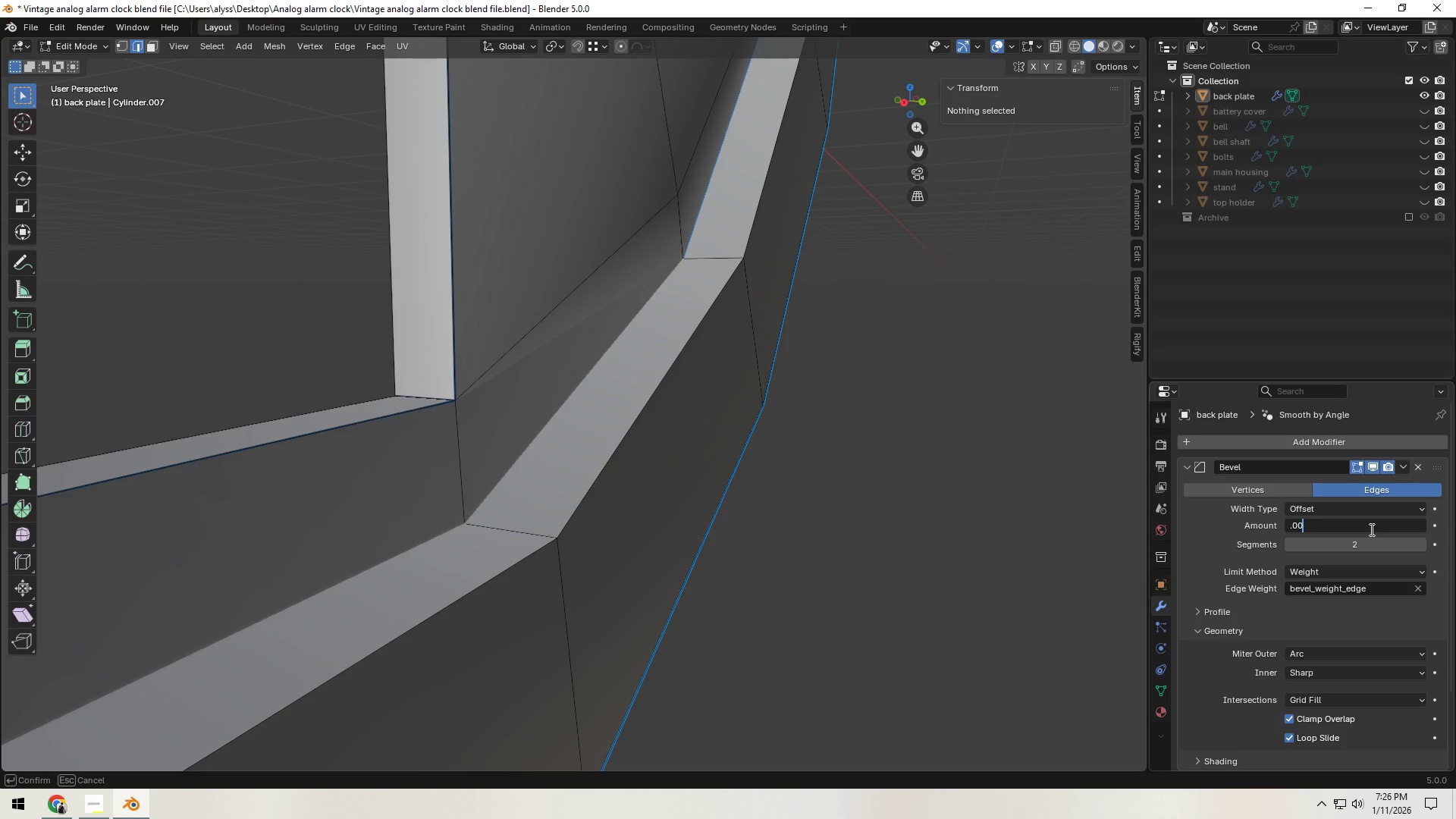 
key(Backspace)
 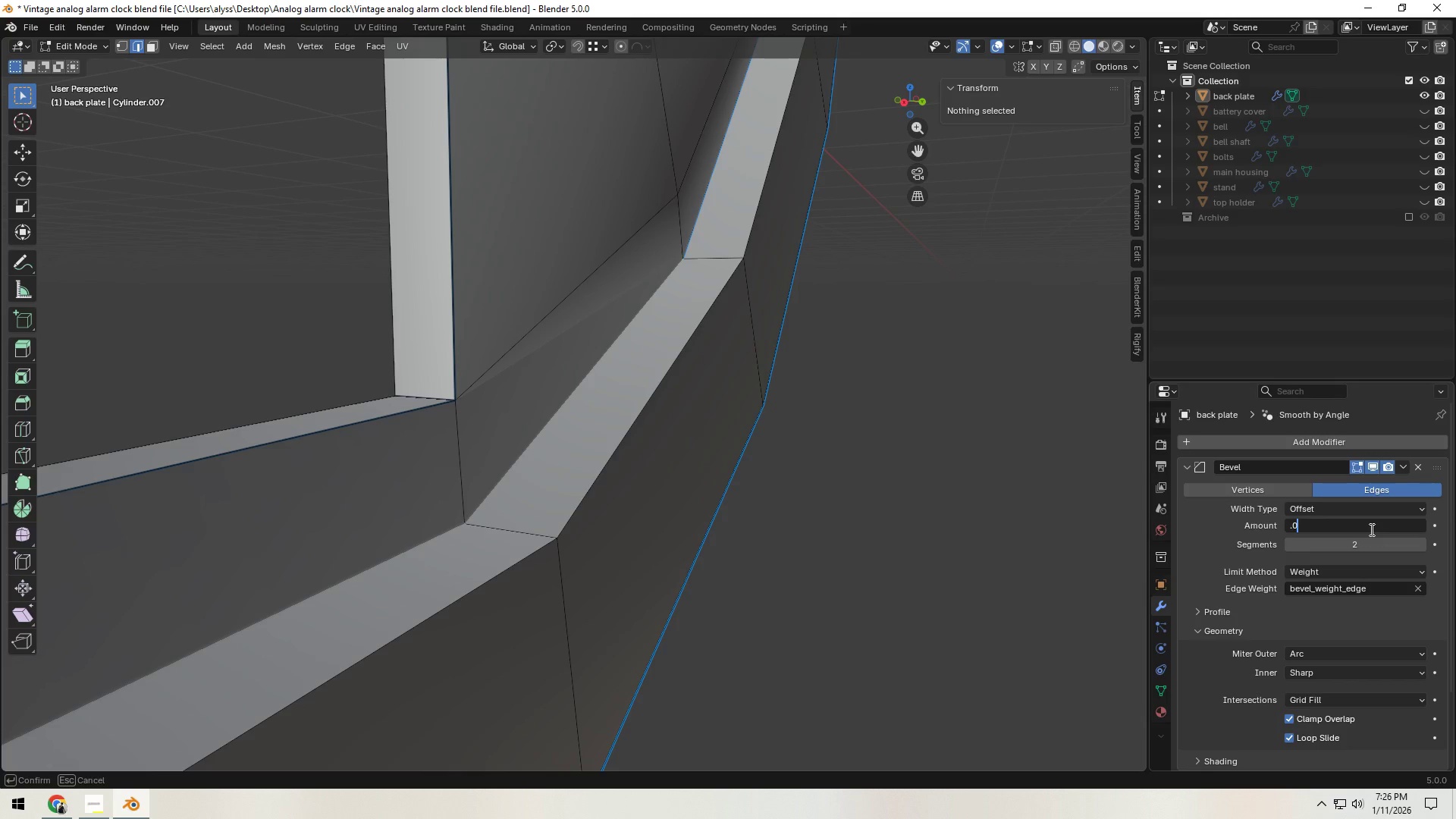 
key(Numpad1)
 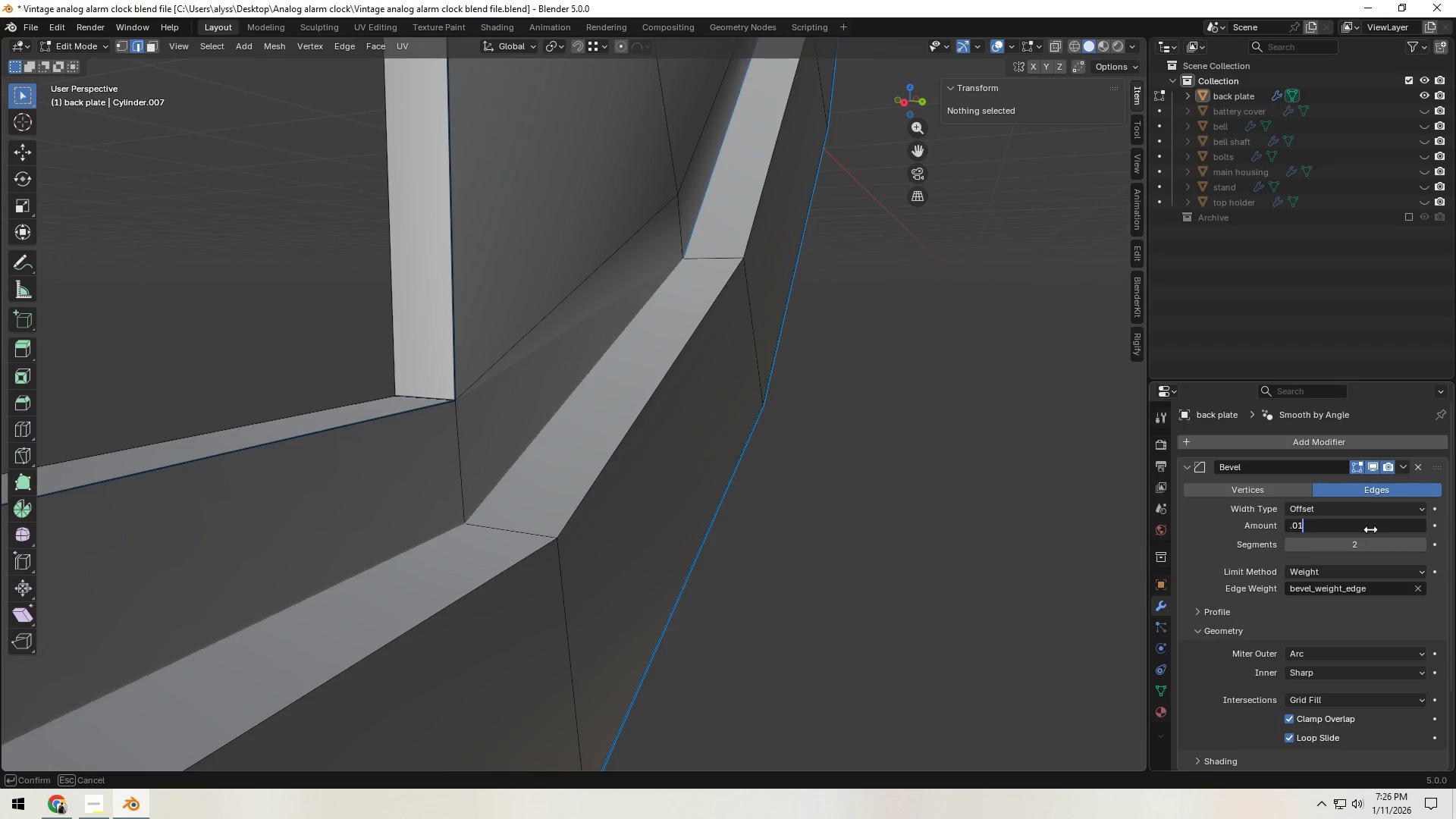 
key(NumpadEnter)
 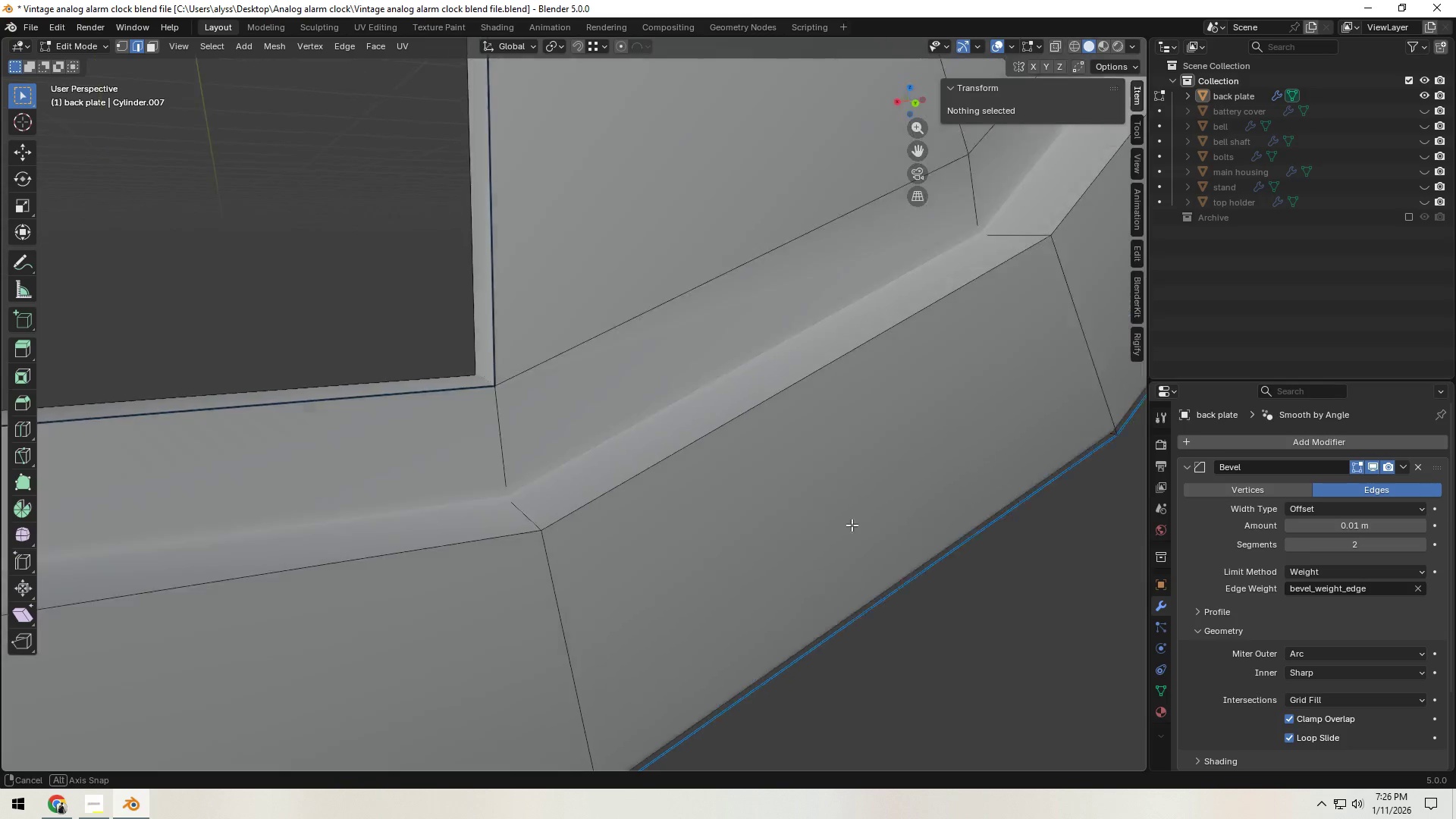 
key(Control+ControlLeft)
 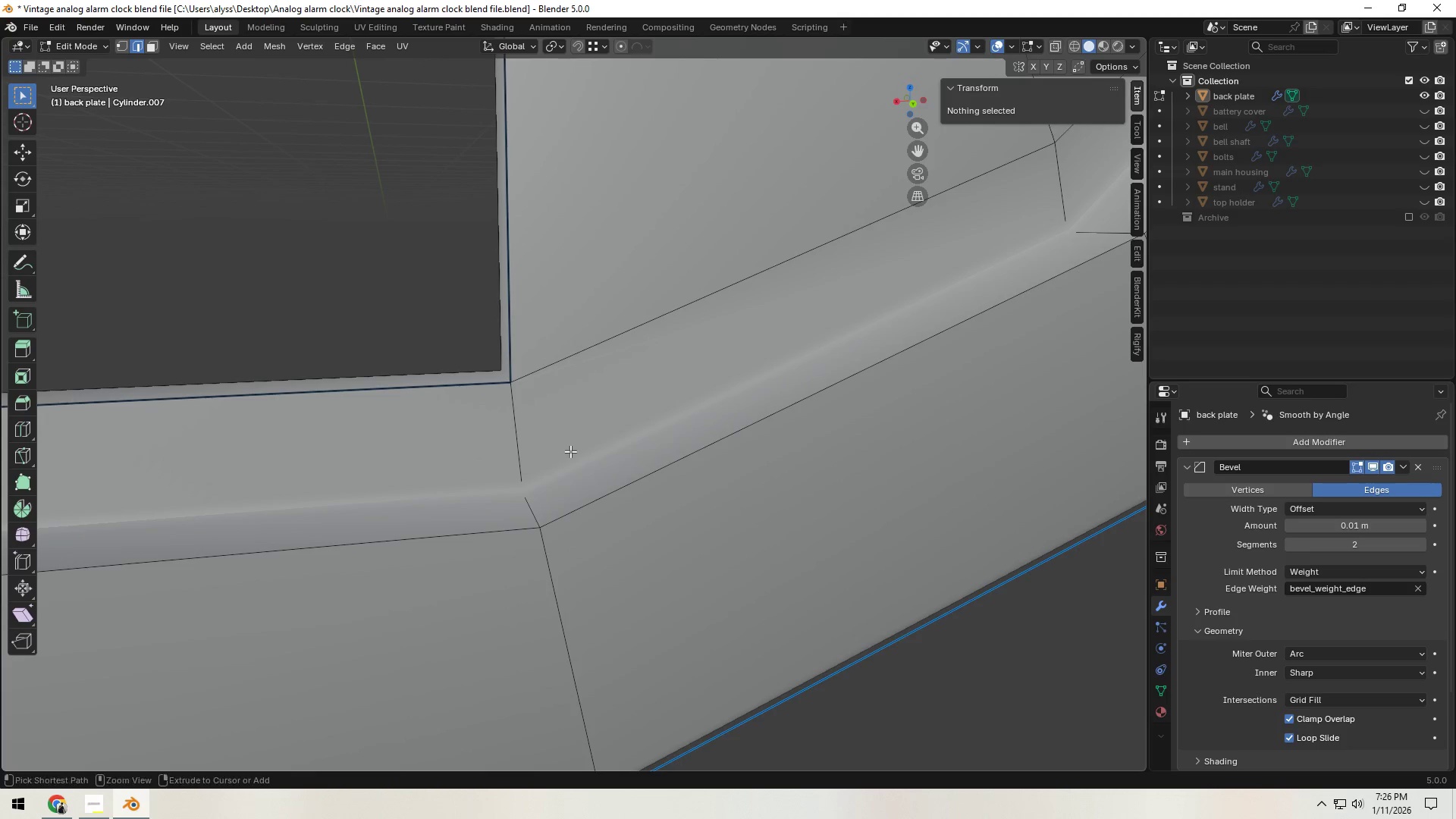 
key(Control+R)
 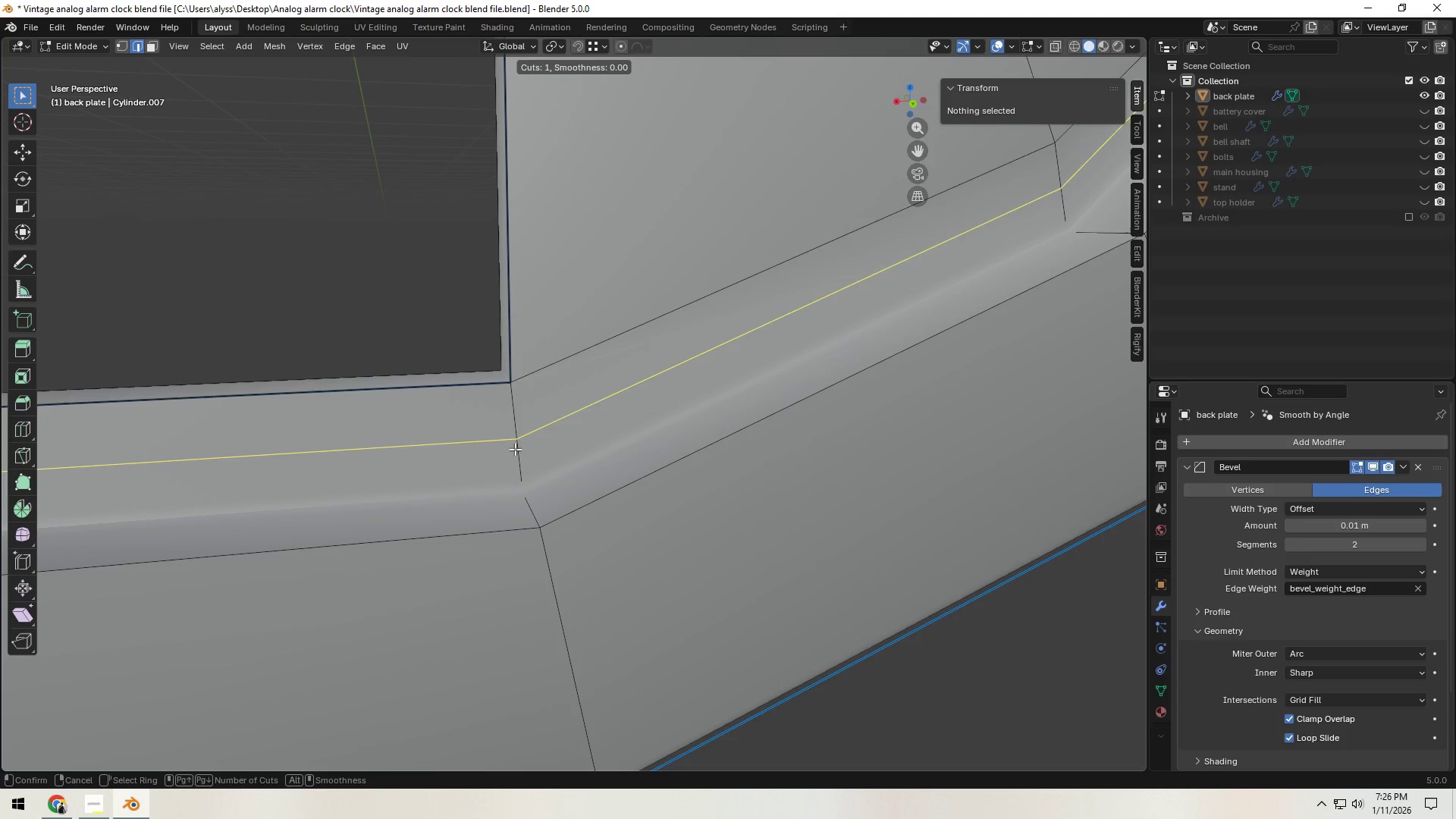 
left_click([515, 449])
 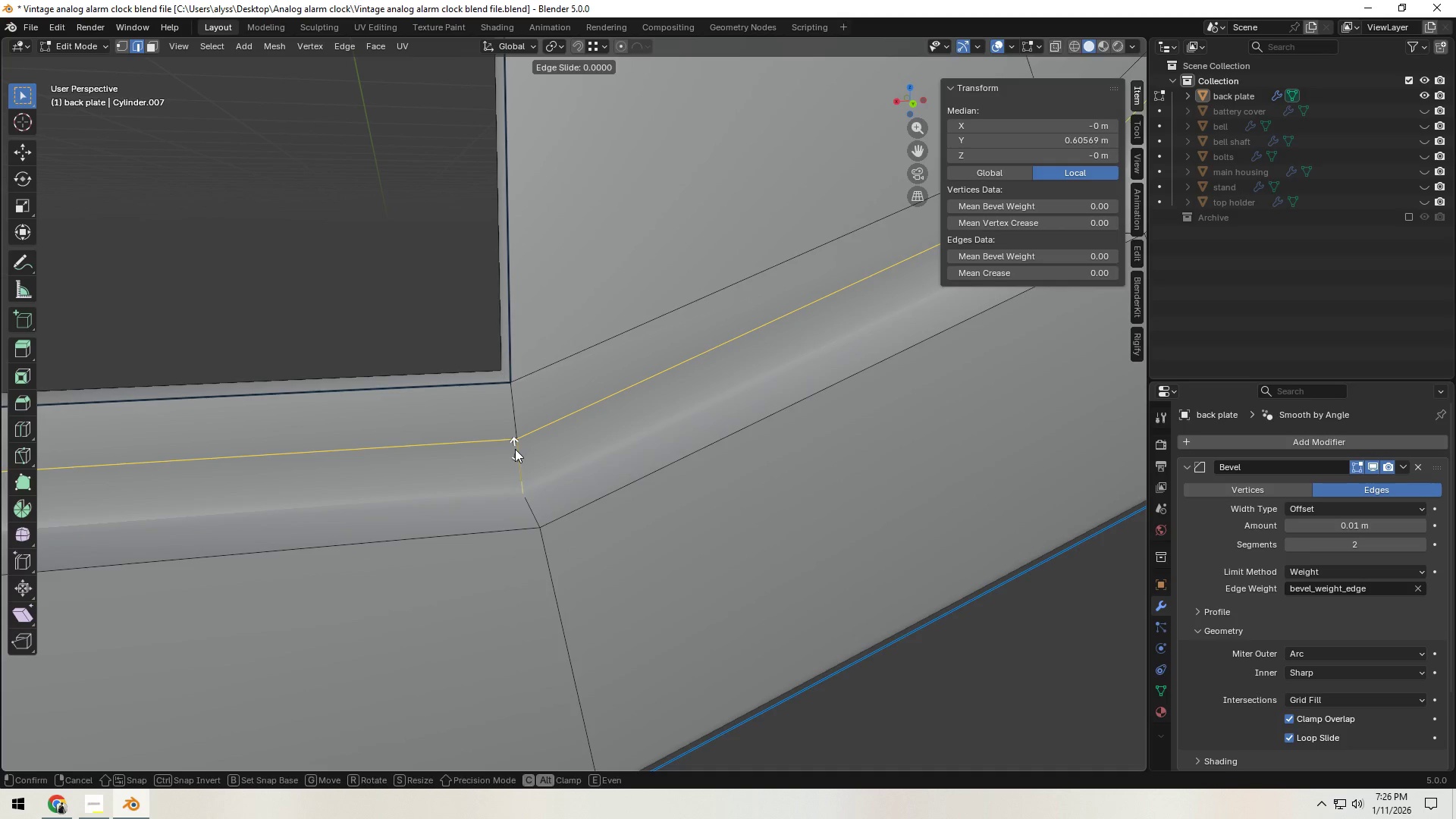 
right_click([515, 449])
 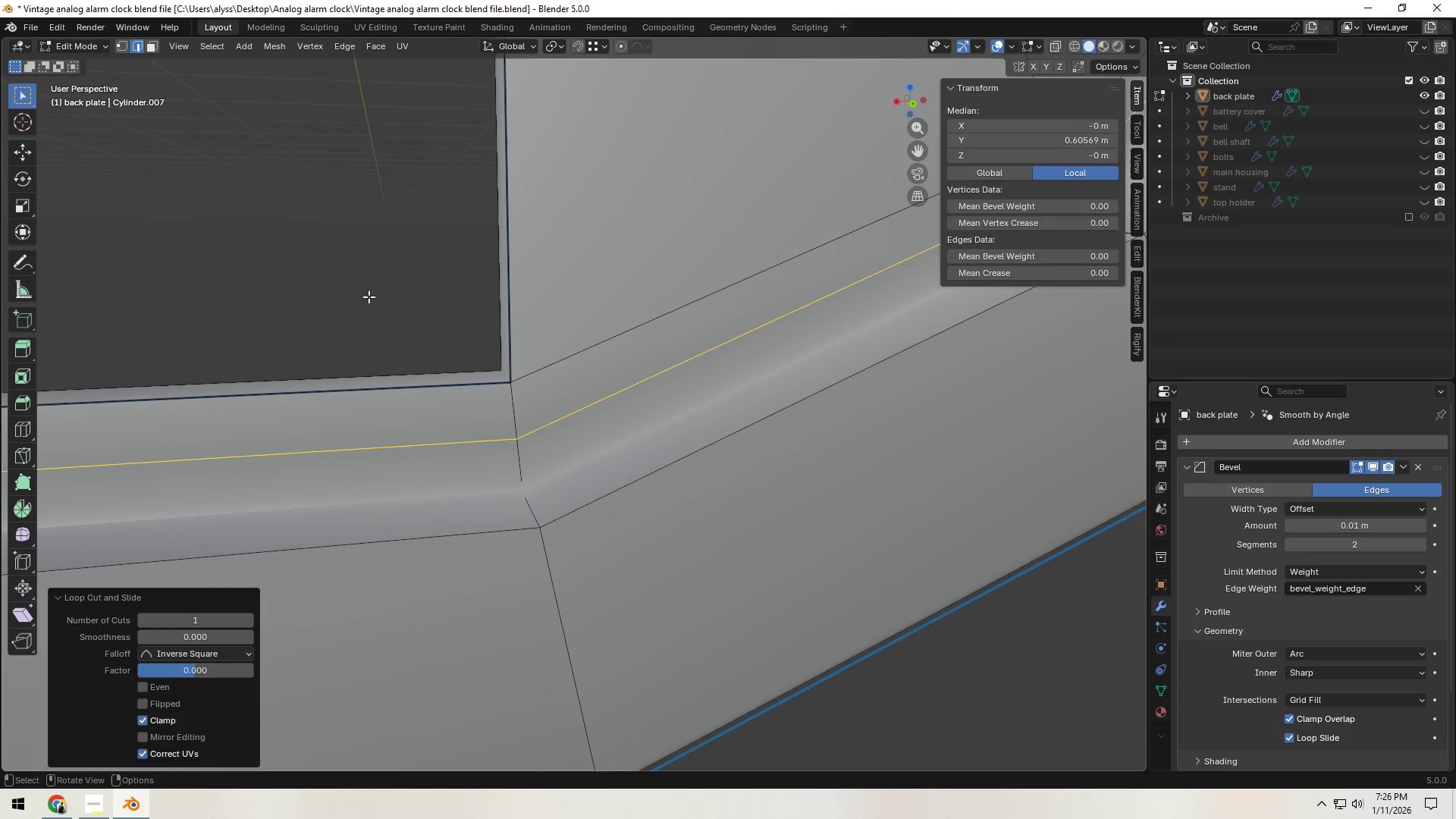 
key(Tab)
 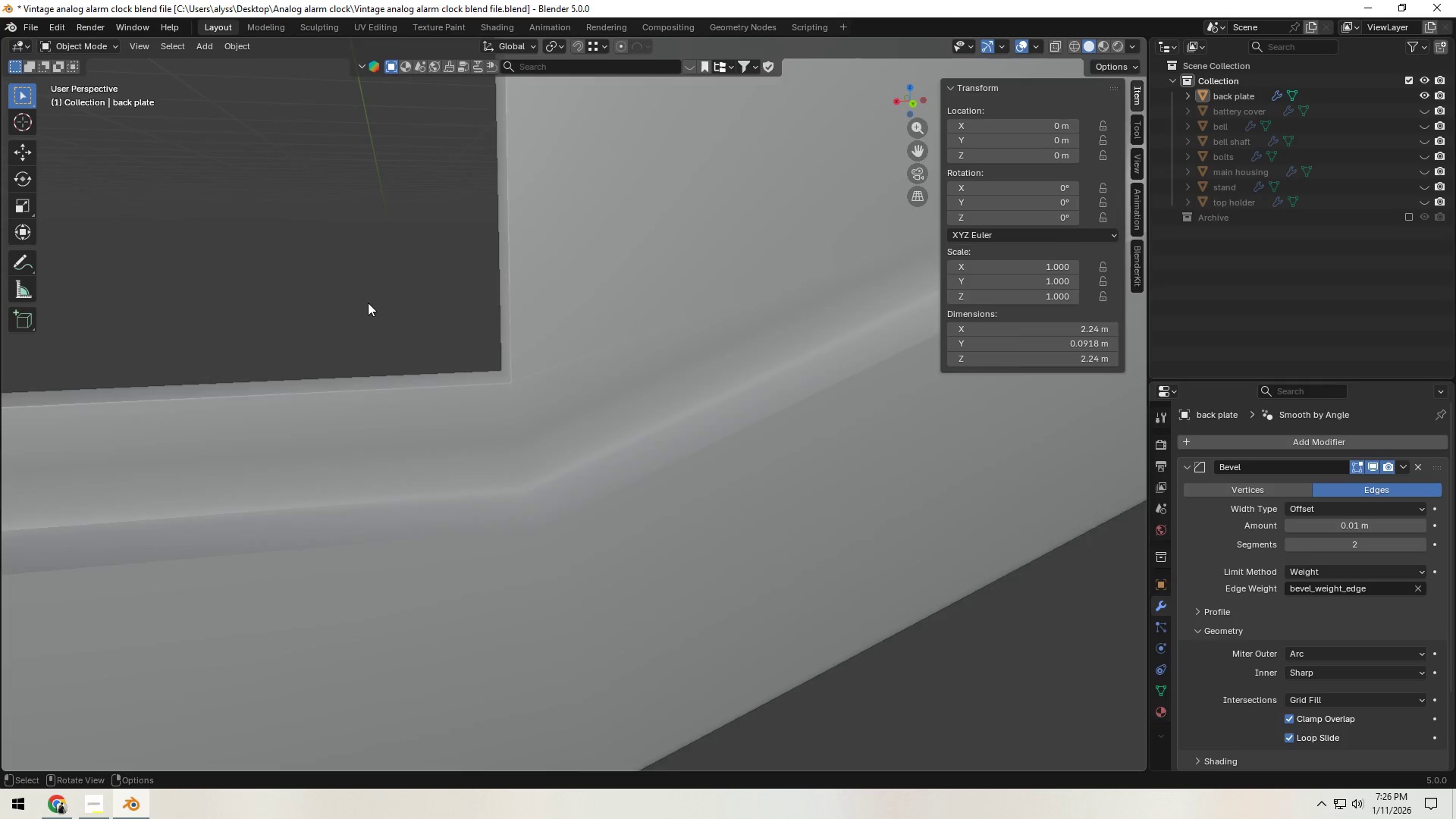 
scroll: coordinate [368, 306], scroll_direction: down, amount: 4.0
 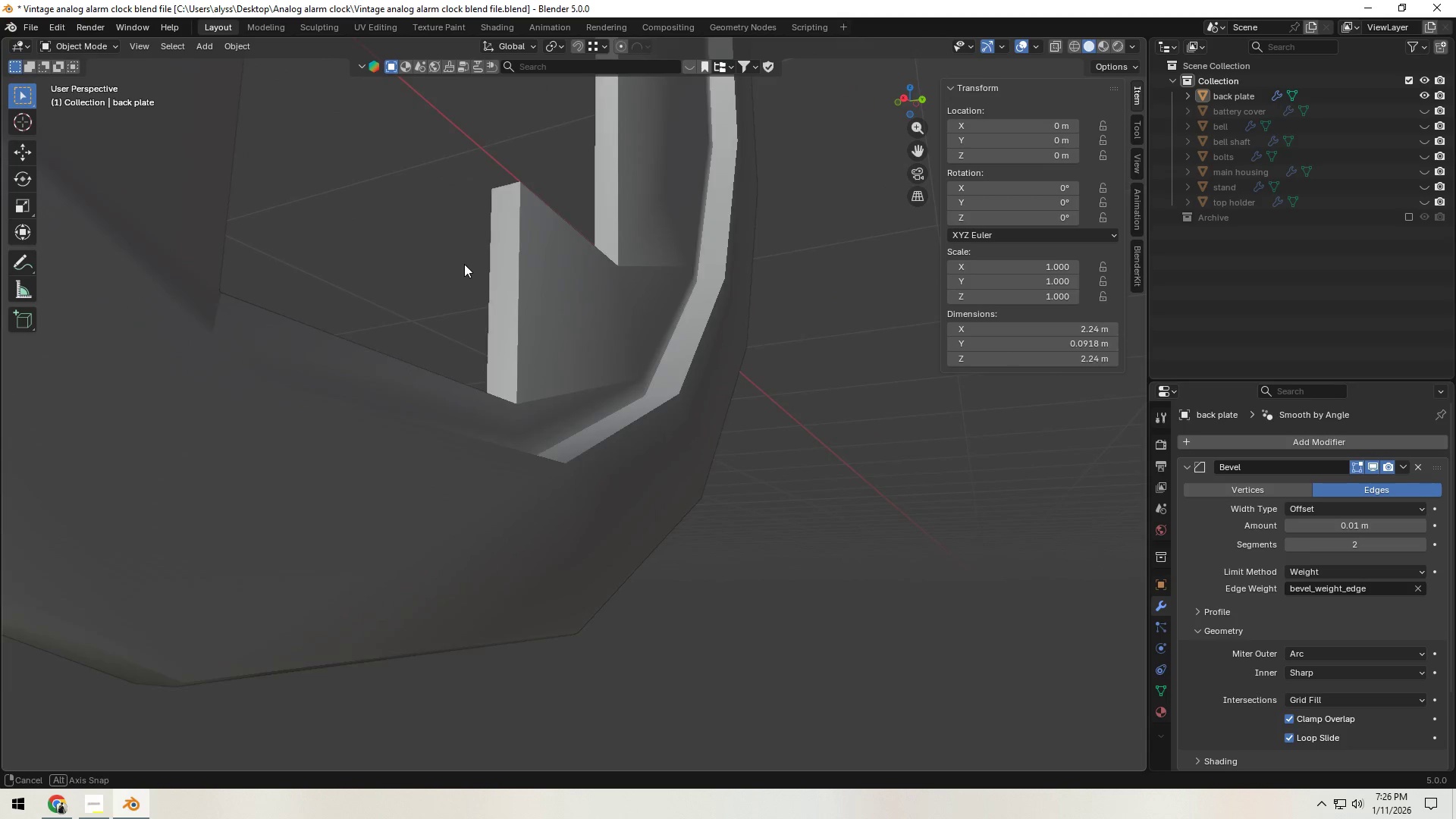 
key(Tab)
 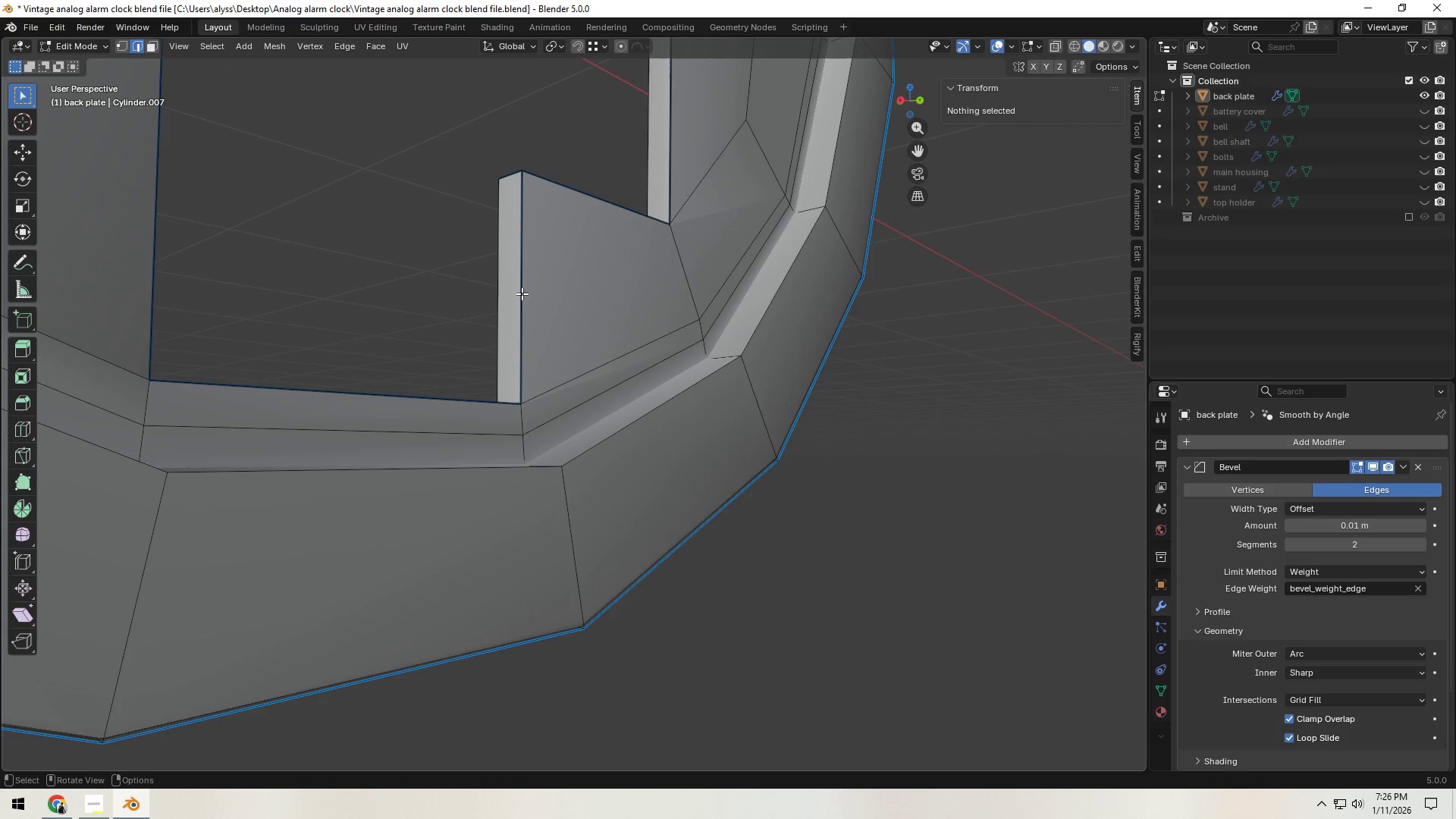 
hold_key(key=ShiftLeft, duration=0.39)
 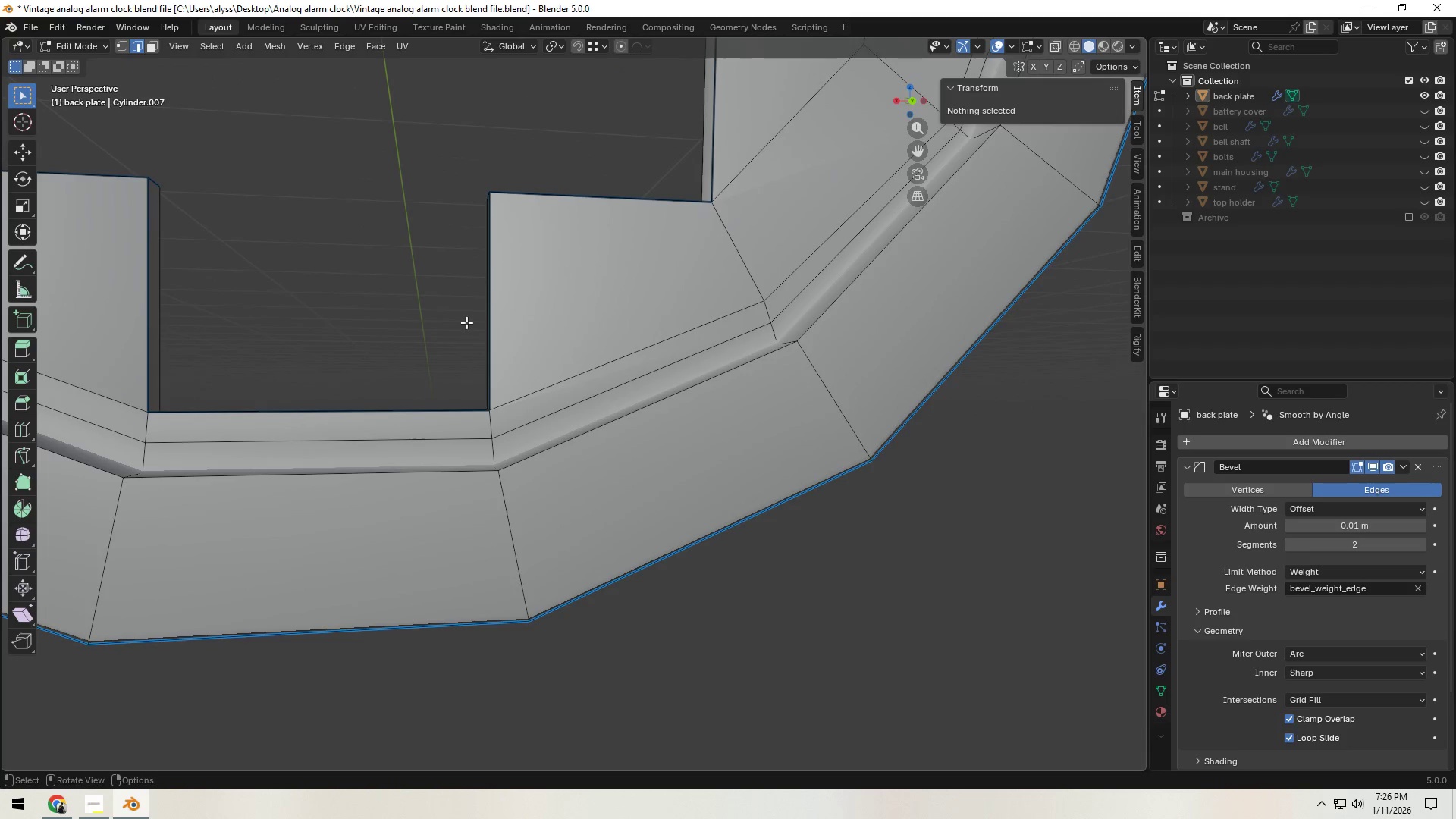 
hold_key(key=ShiftLeft, duration=0.45)
 